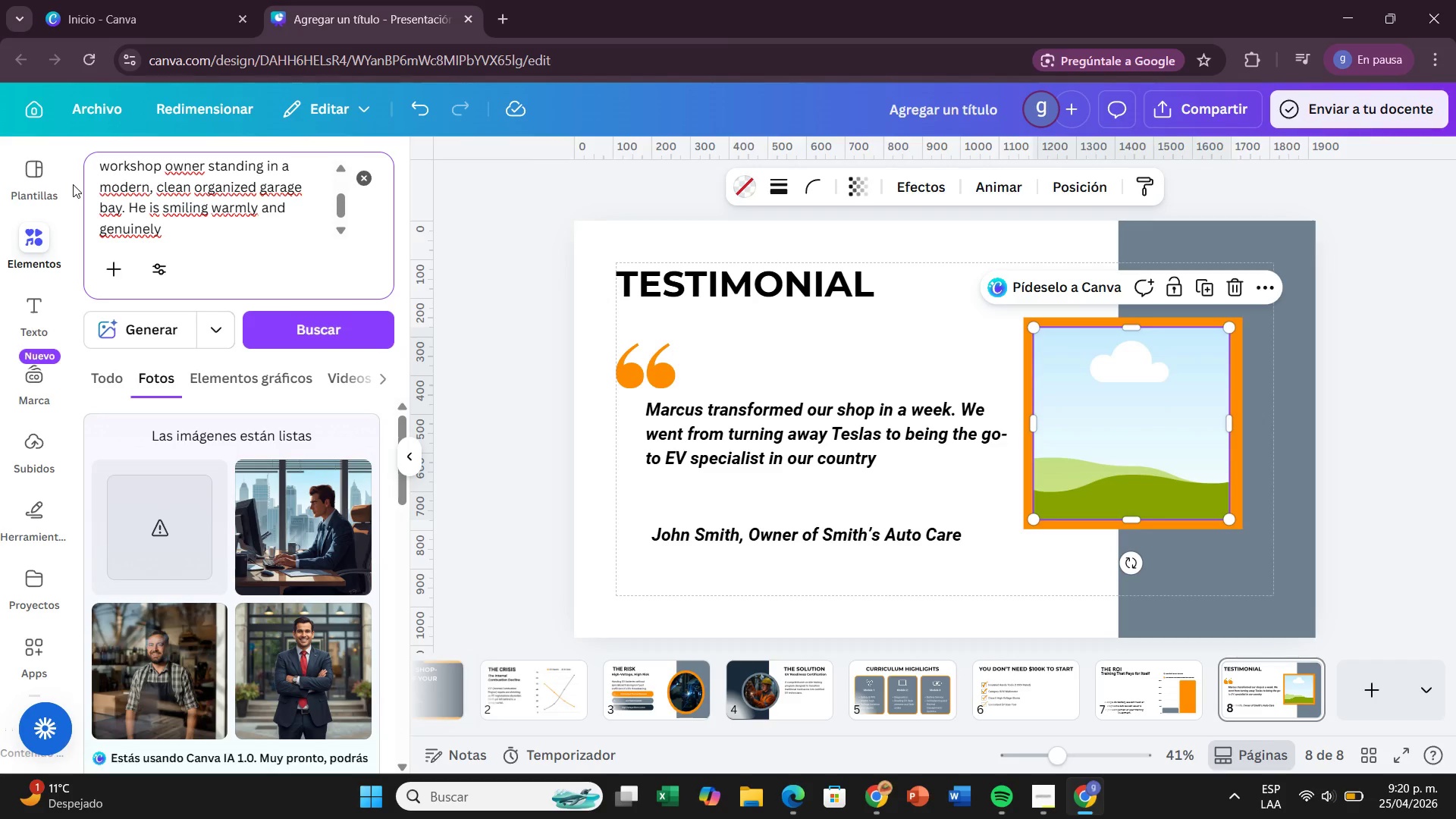 
key(Backspace)
type(, wearing)
 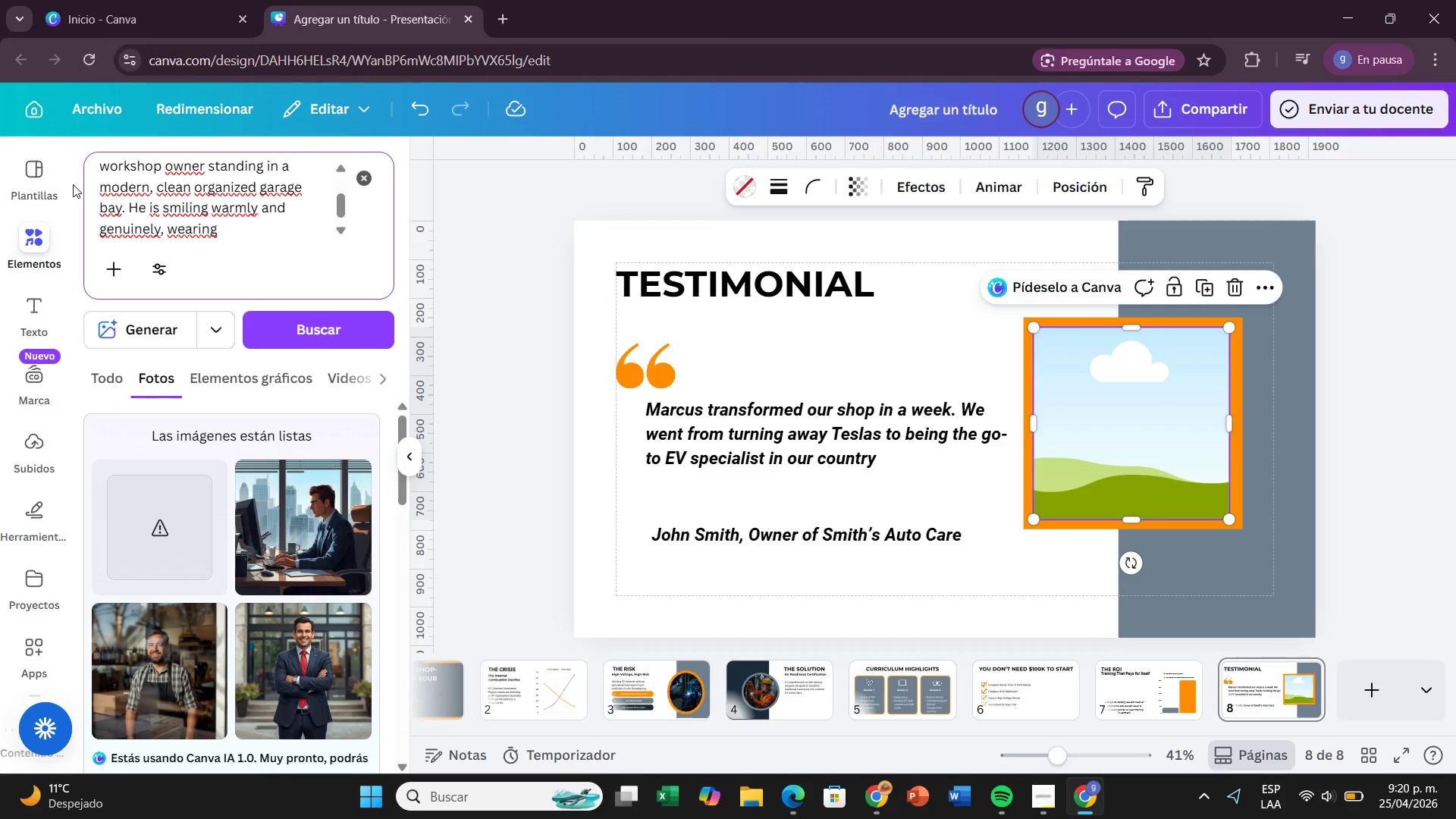 
type( a branded gray work shirt. In the background )
key(Backspace)
type(, there )
 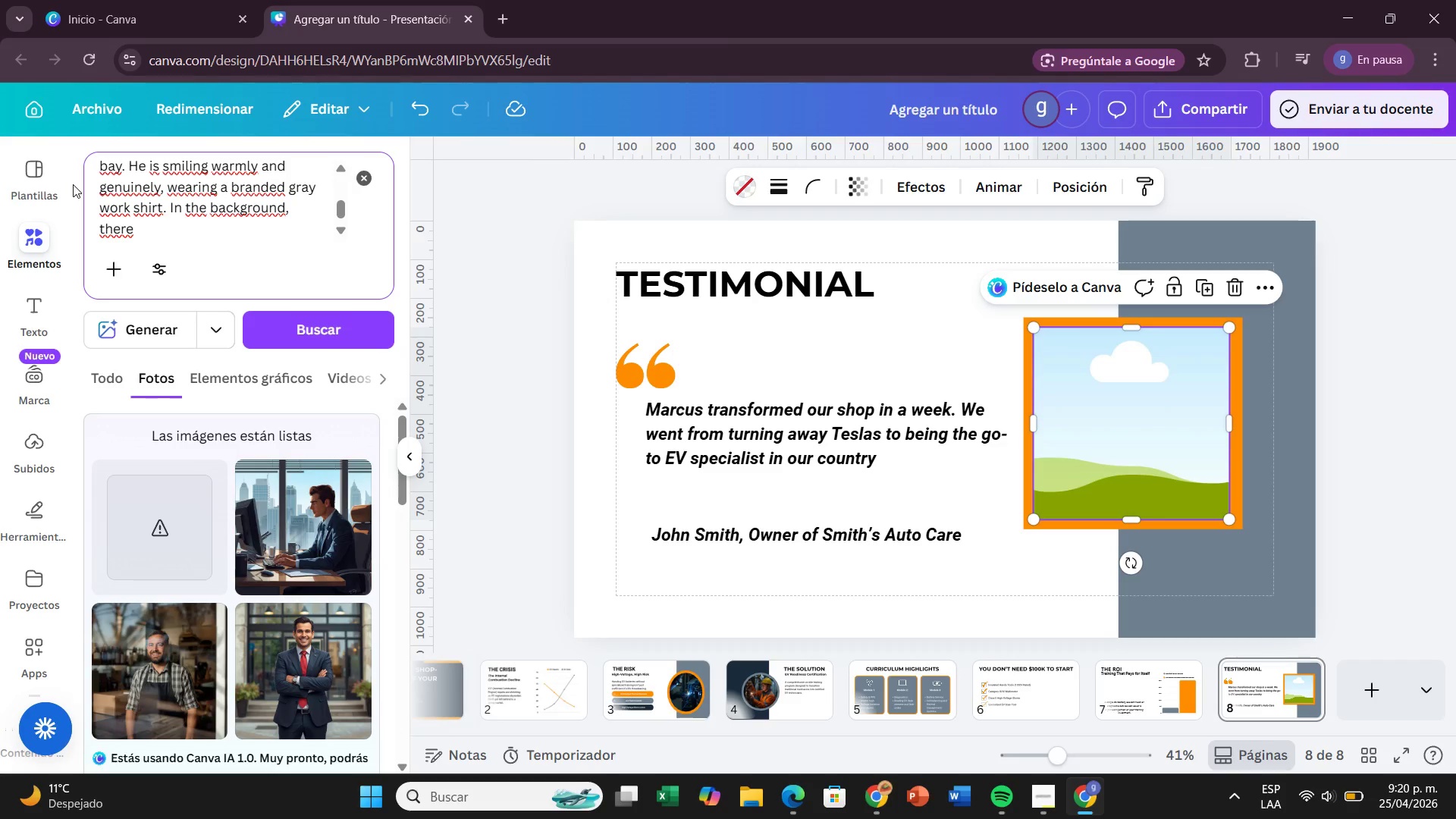 
type(is a blurry but recognizible )
key(Backspace)
key(Backspace)
key(Backspace)
key(Backspace)
key(Backspace)
type(able)
 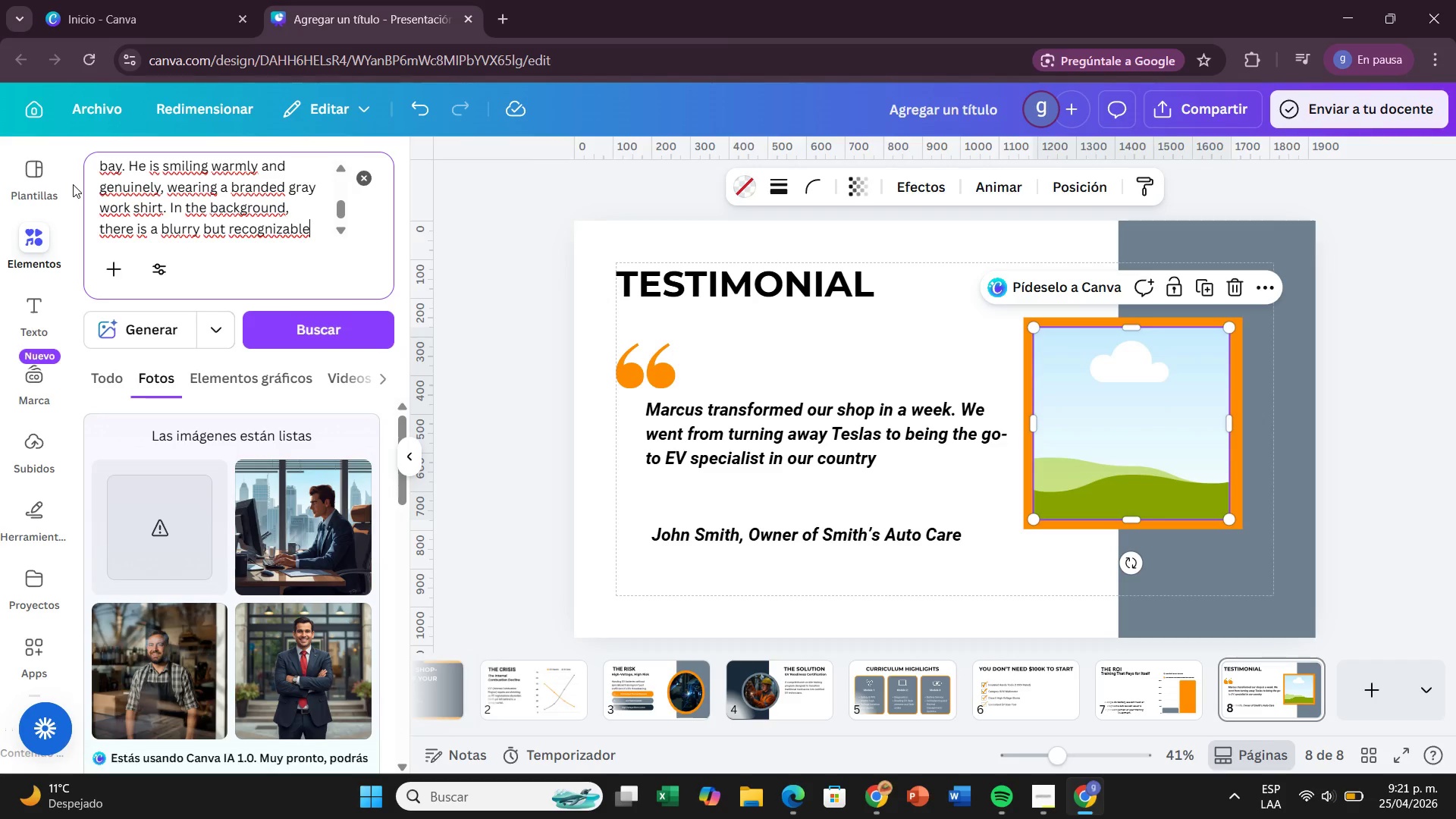 
wait(5.83)
 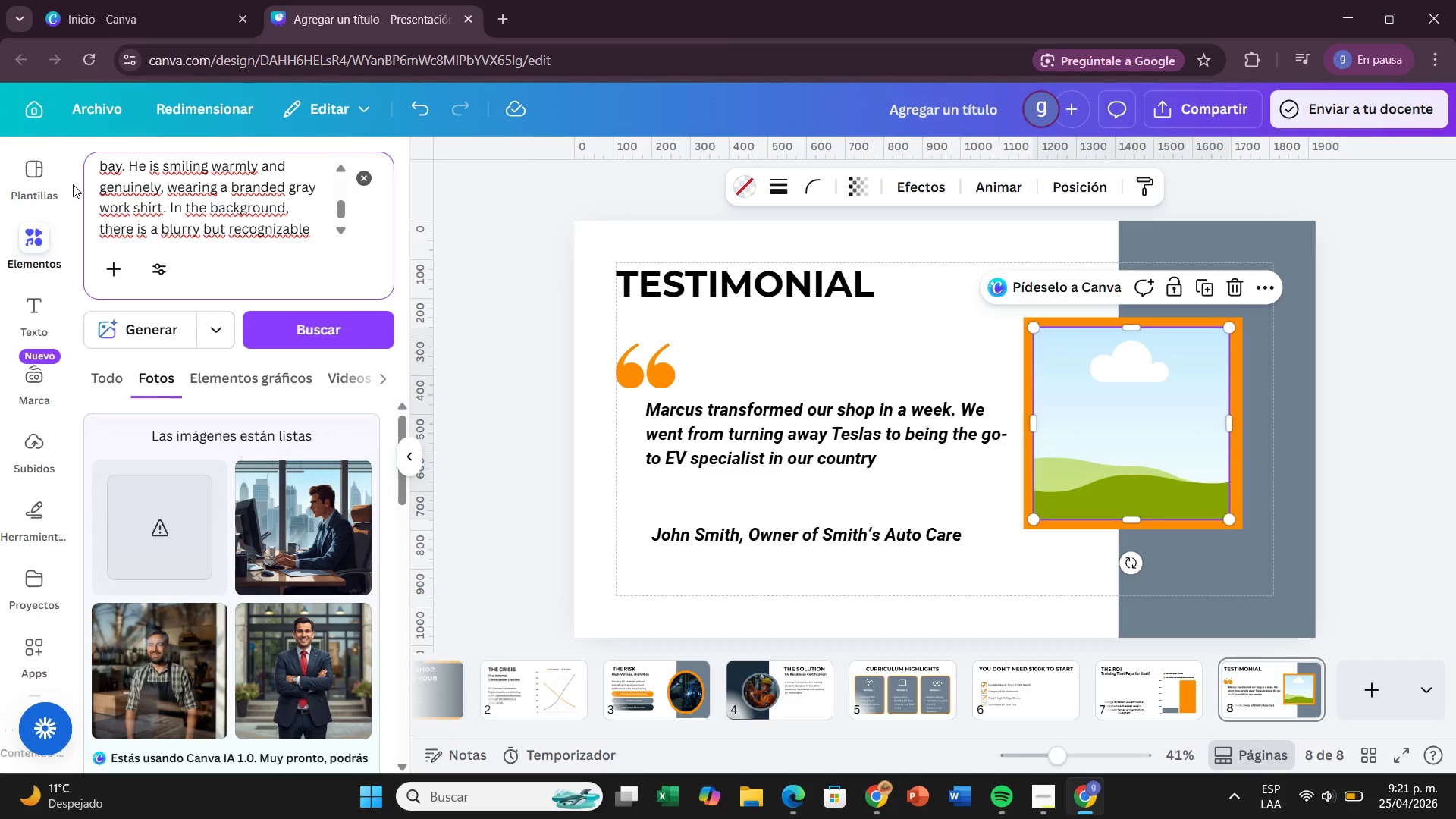 
type( electric vehicle *like a R)
key(Backspace)
type(Tesla( on a two )
key(Backspace)
type(-post )
 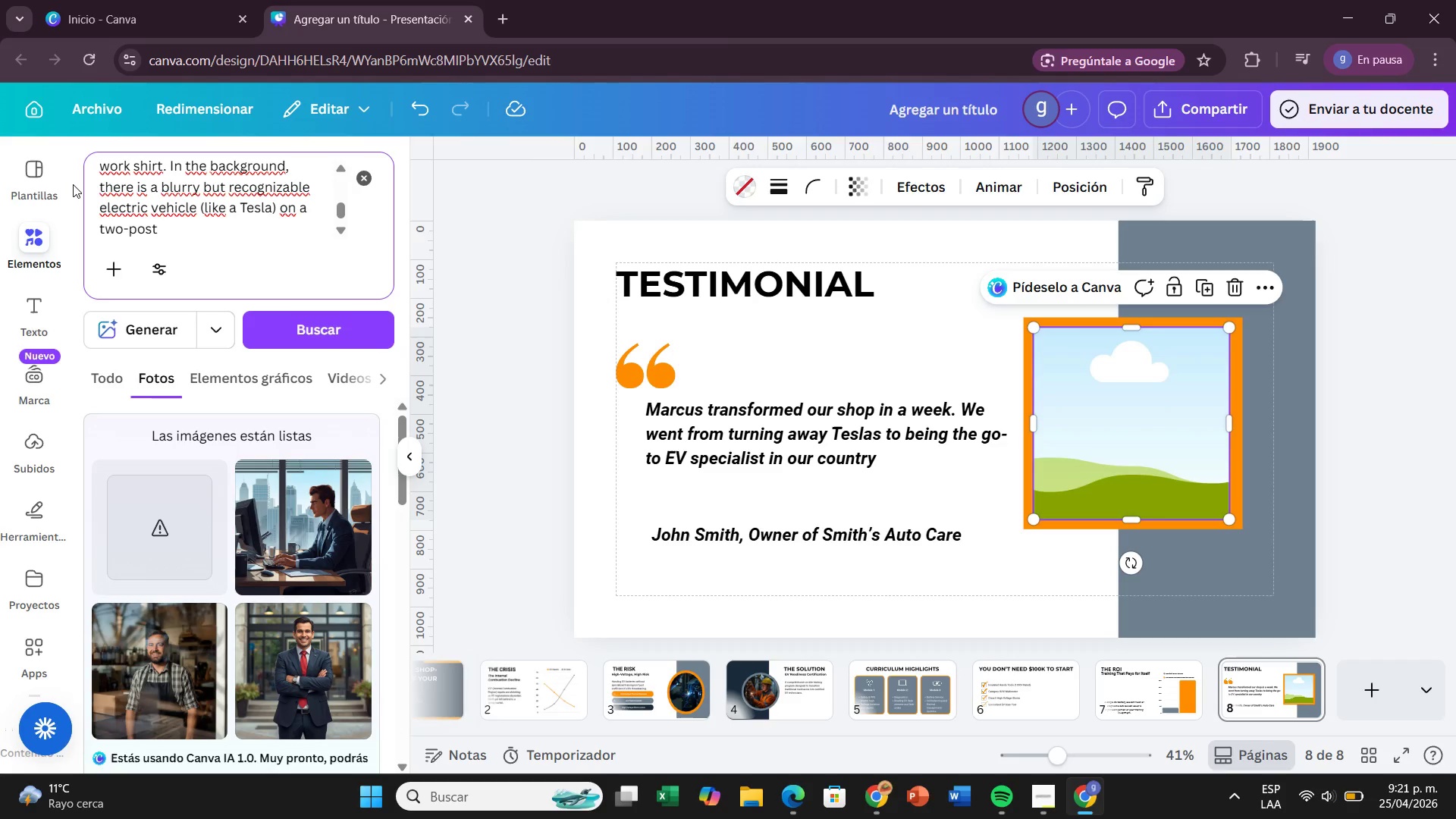 
wait(8.3)
 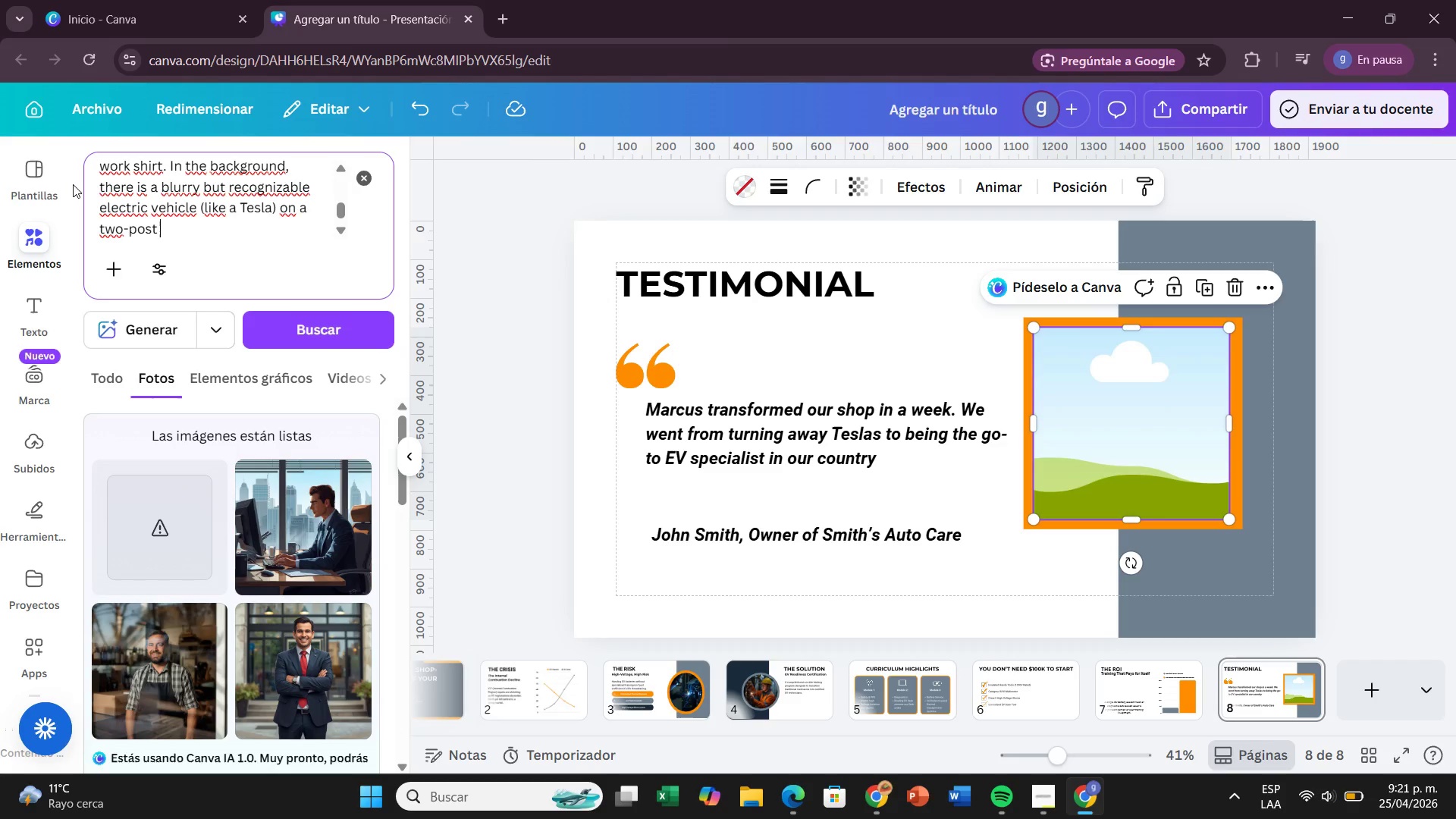 
type(lift. Soft )
key(Backspace)
type(, warm overhead )
 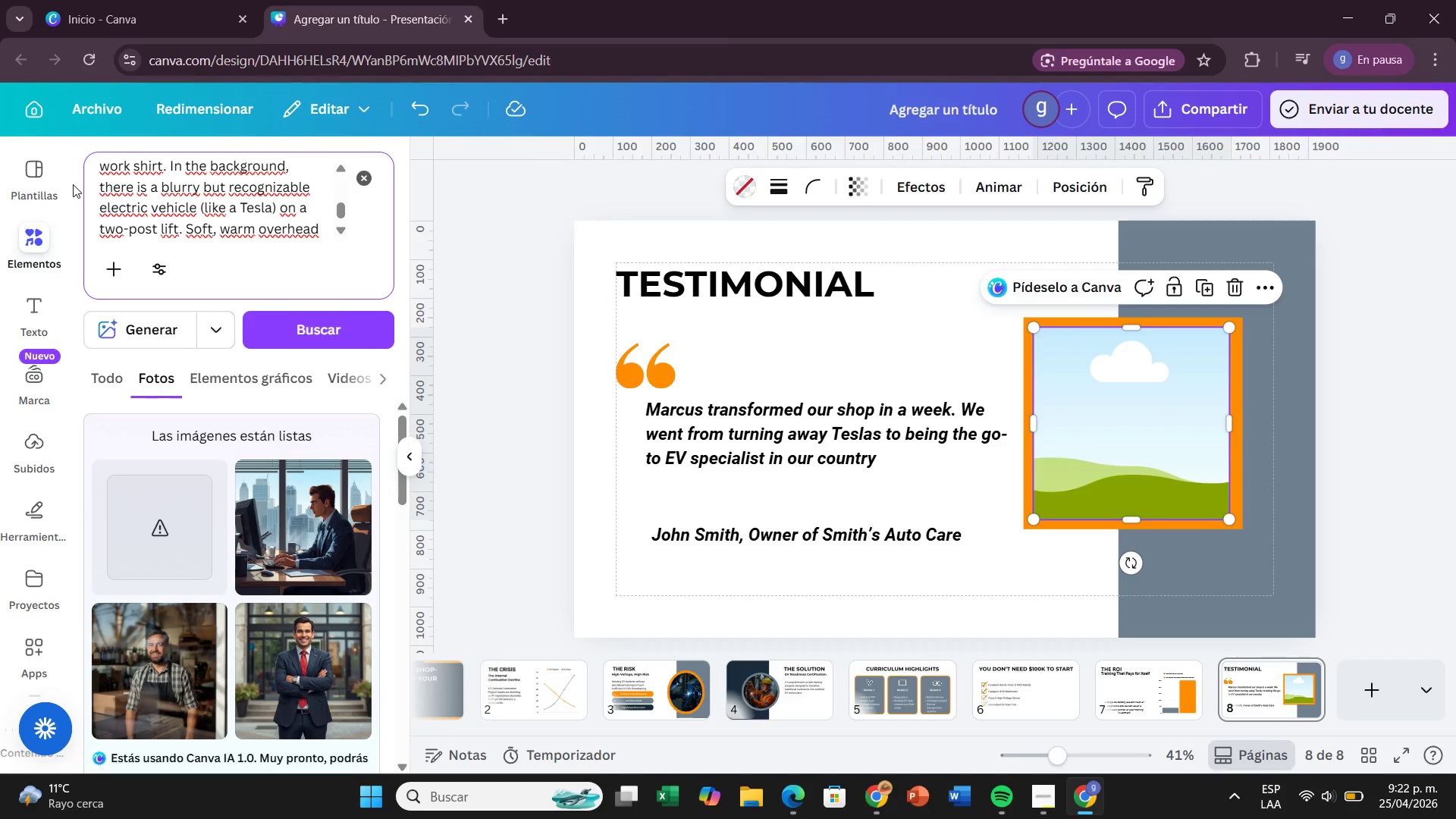 
wait(5.11)
 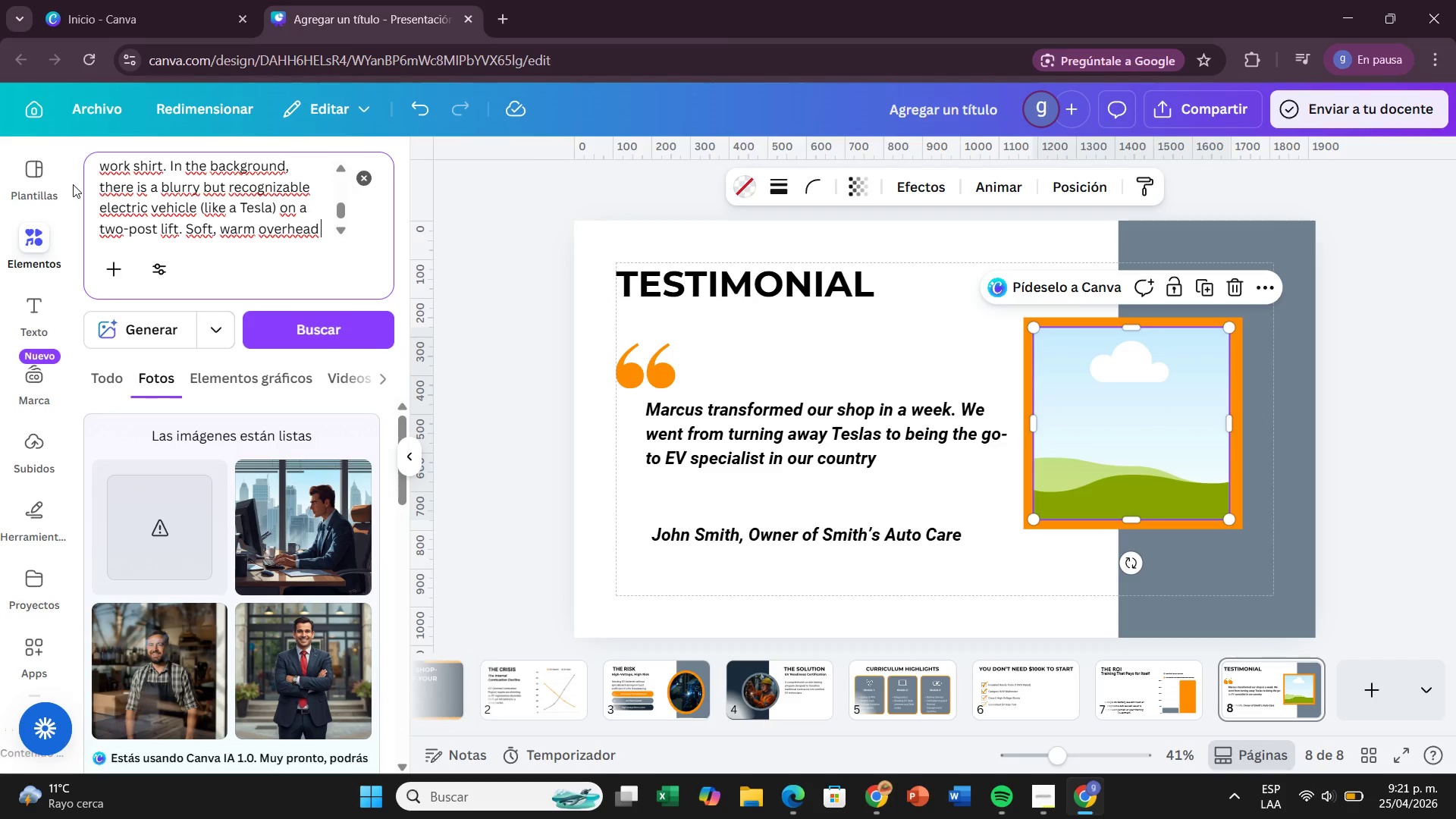 
type(workshop)
 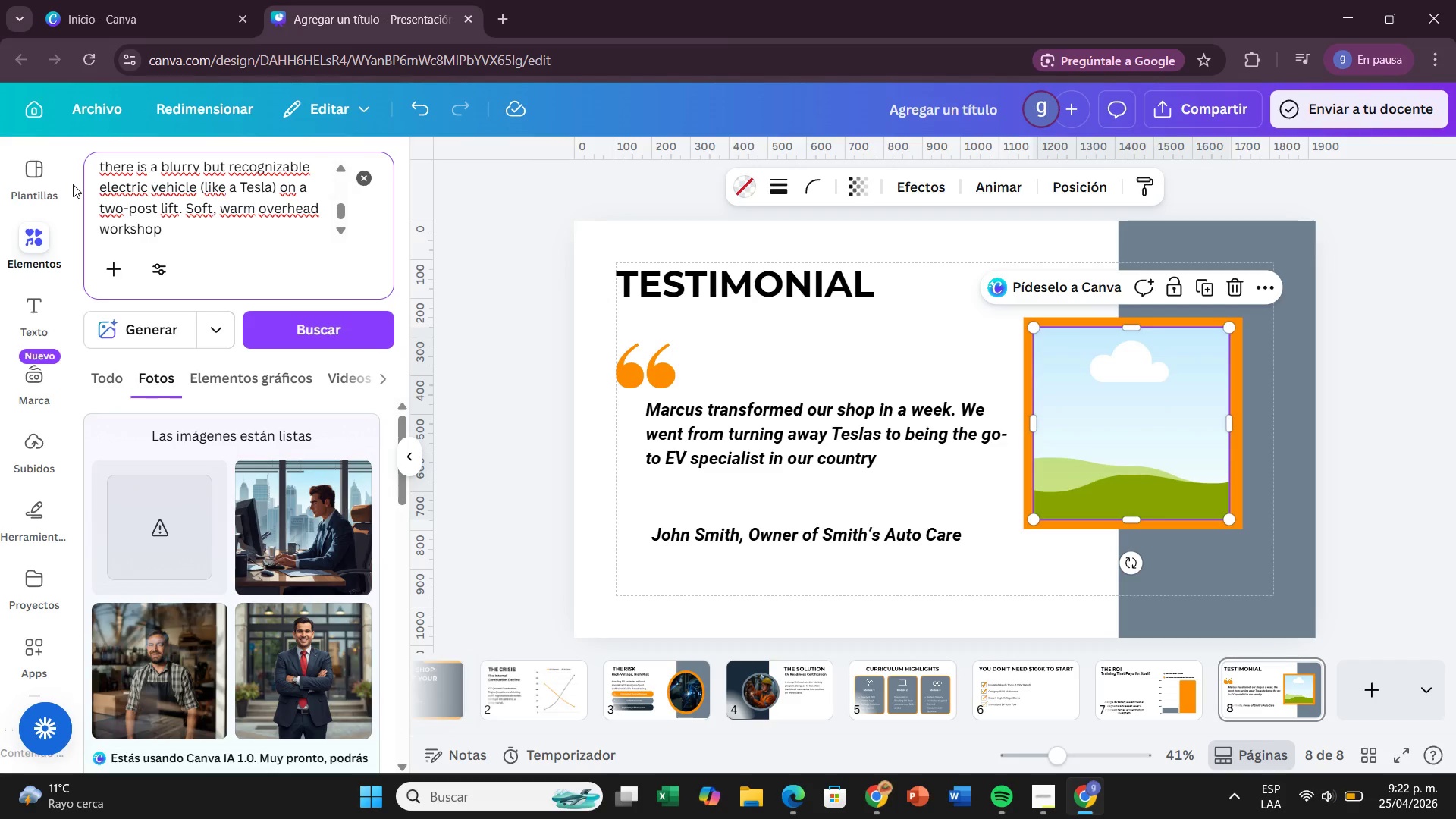 
wait(13.94)
 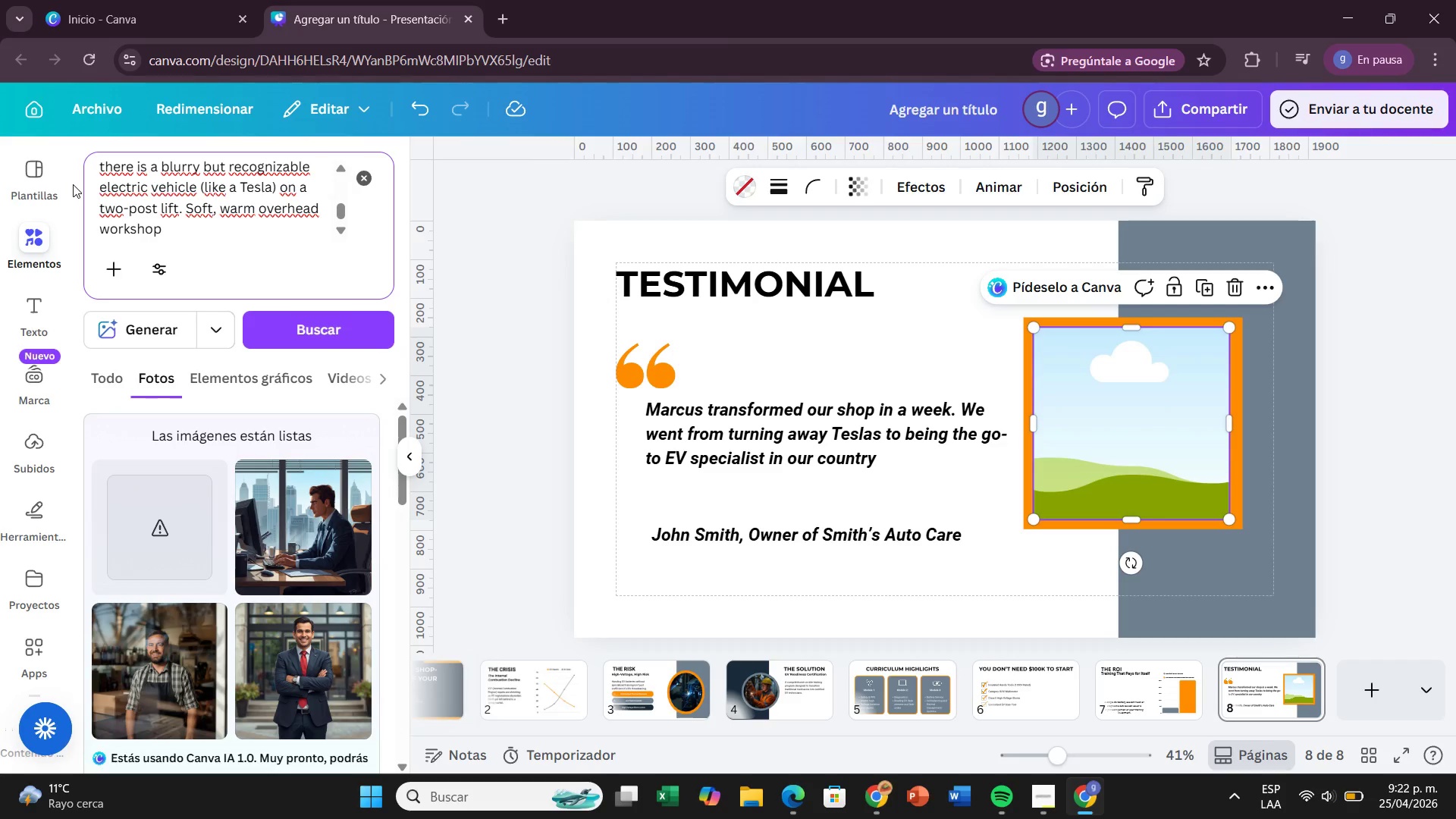 
type(lightinh)
key(Backspace)
type(g)
 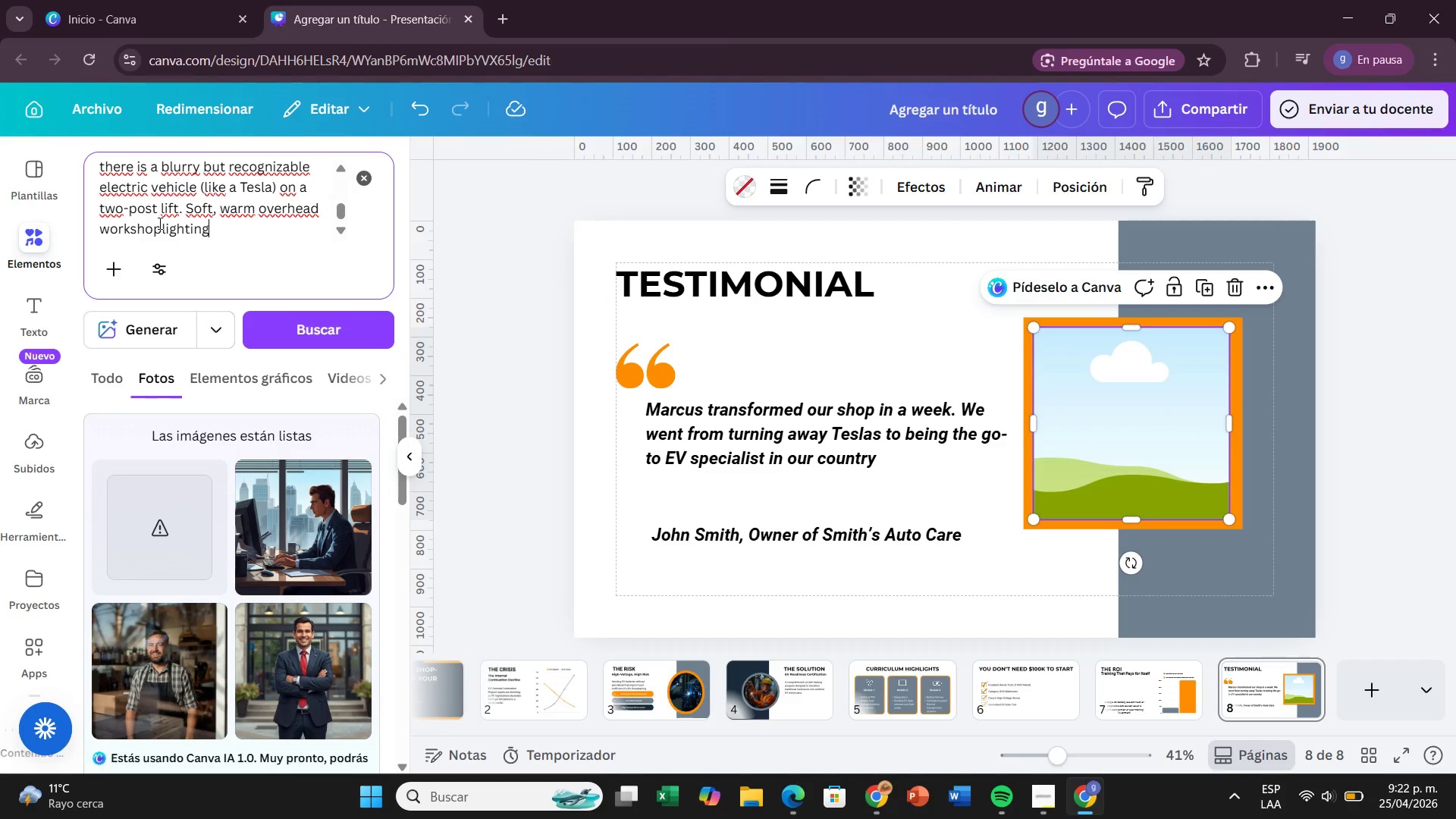 
left_click([158, 223])
 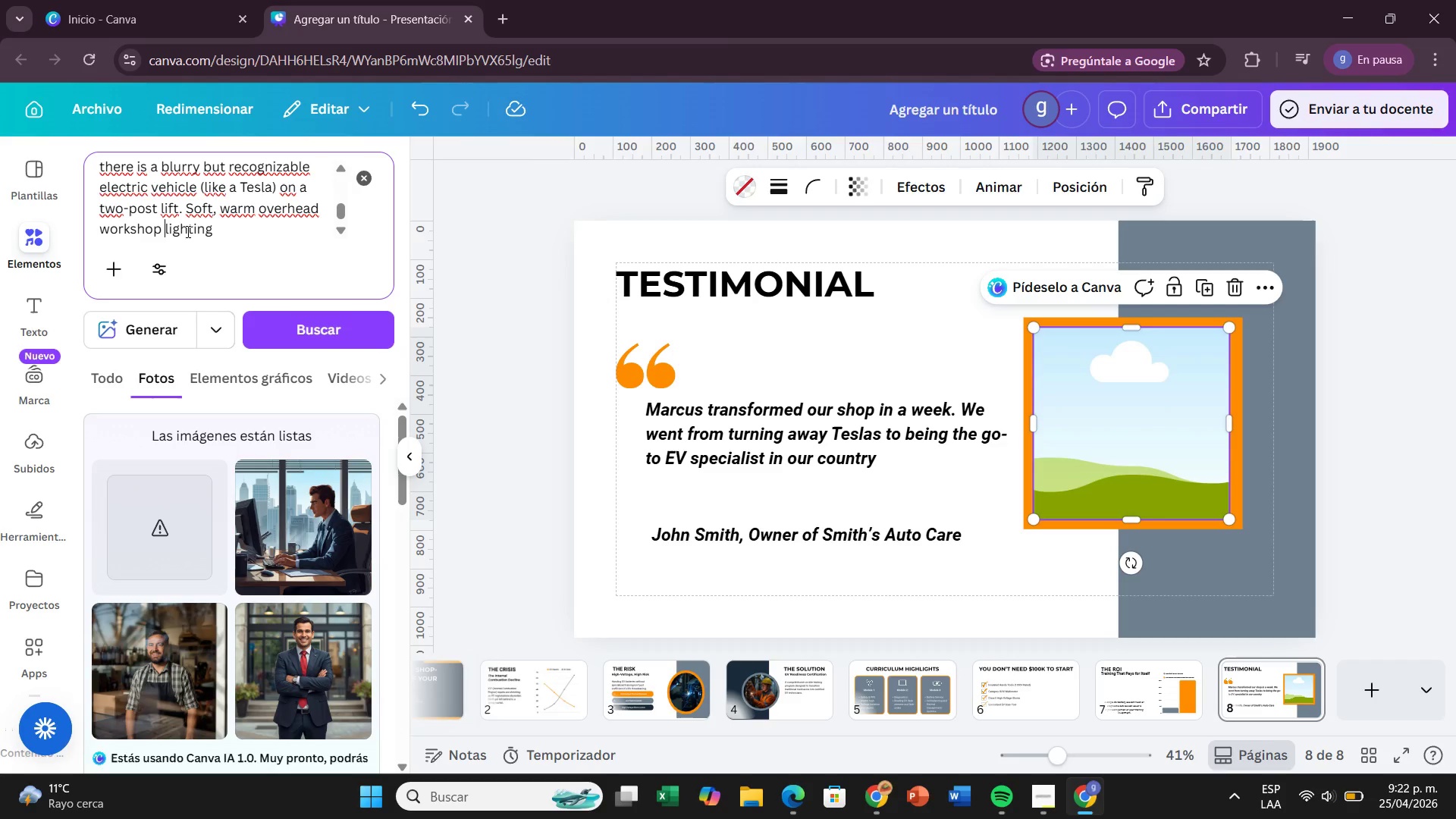 
key(Space)
 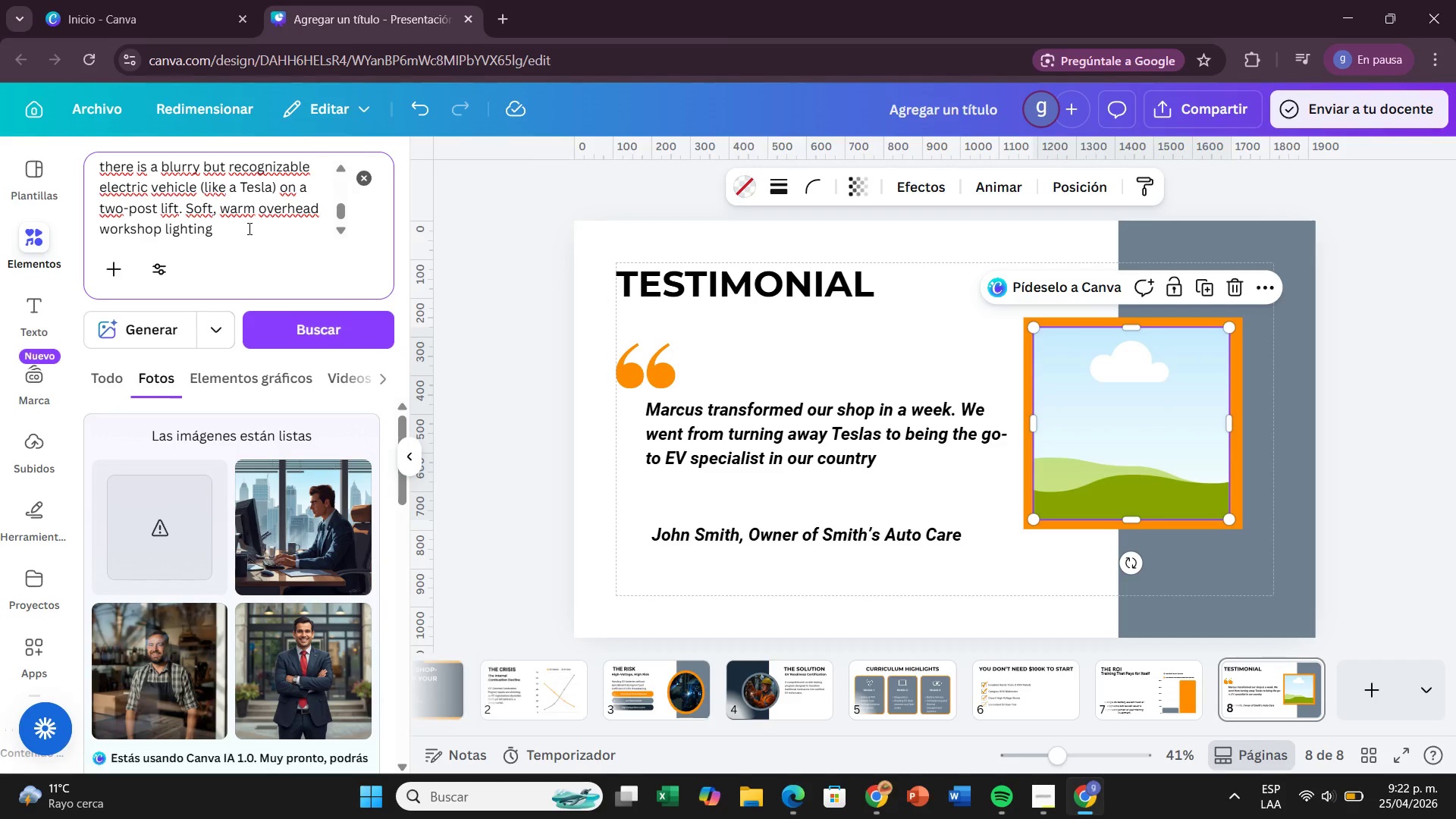 
left_click([248, 228])
 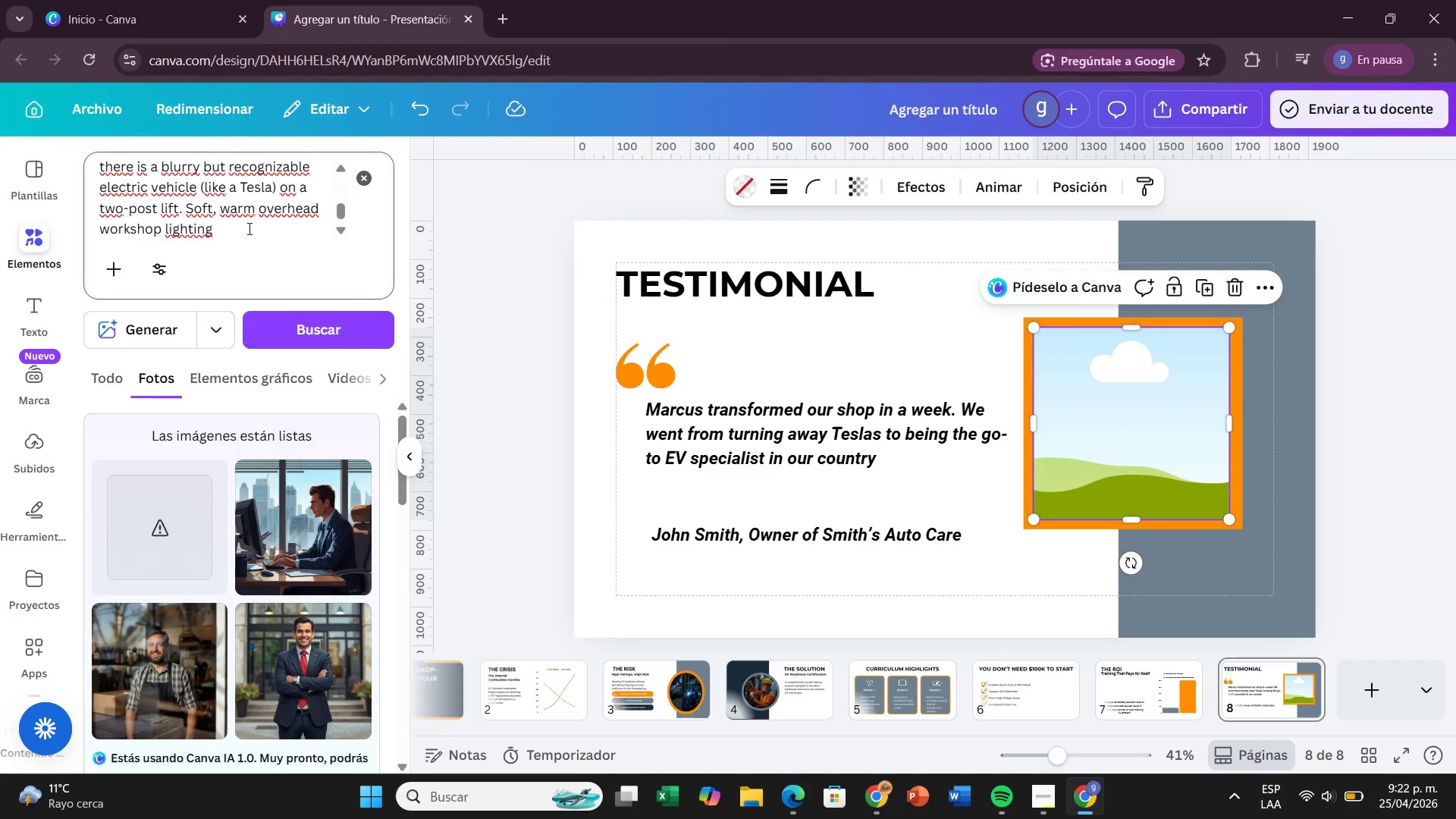 
type(. The image should convey trust, success, and high.)
key(Backspace)
type(-tech expertise,)
key(Backspace)
type(. High resolution )
key(Backspace)
type(, shallow depth of field, focused on the man[s expression.)
 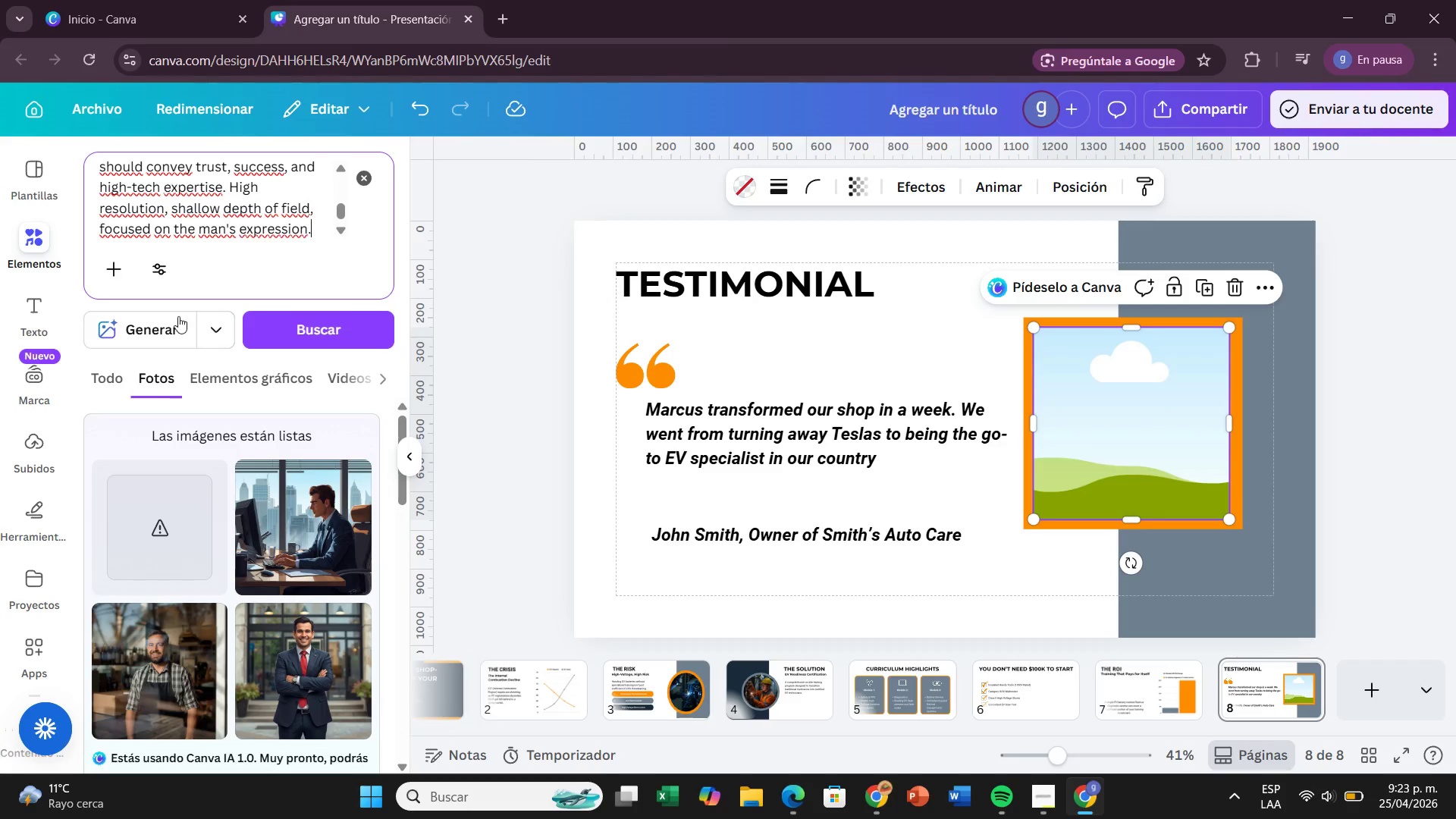 
left_click([178, 316])
 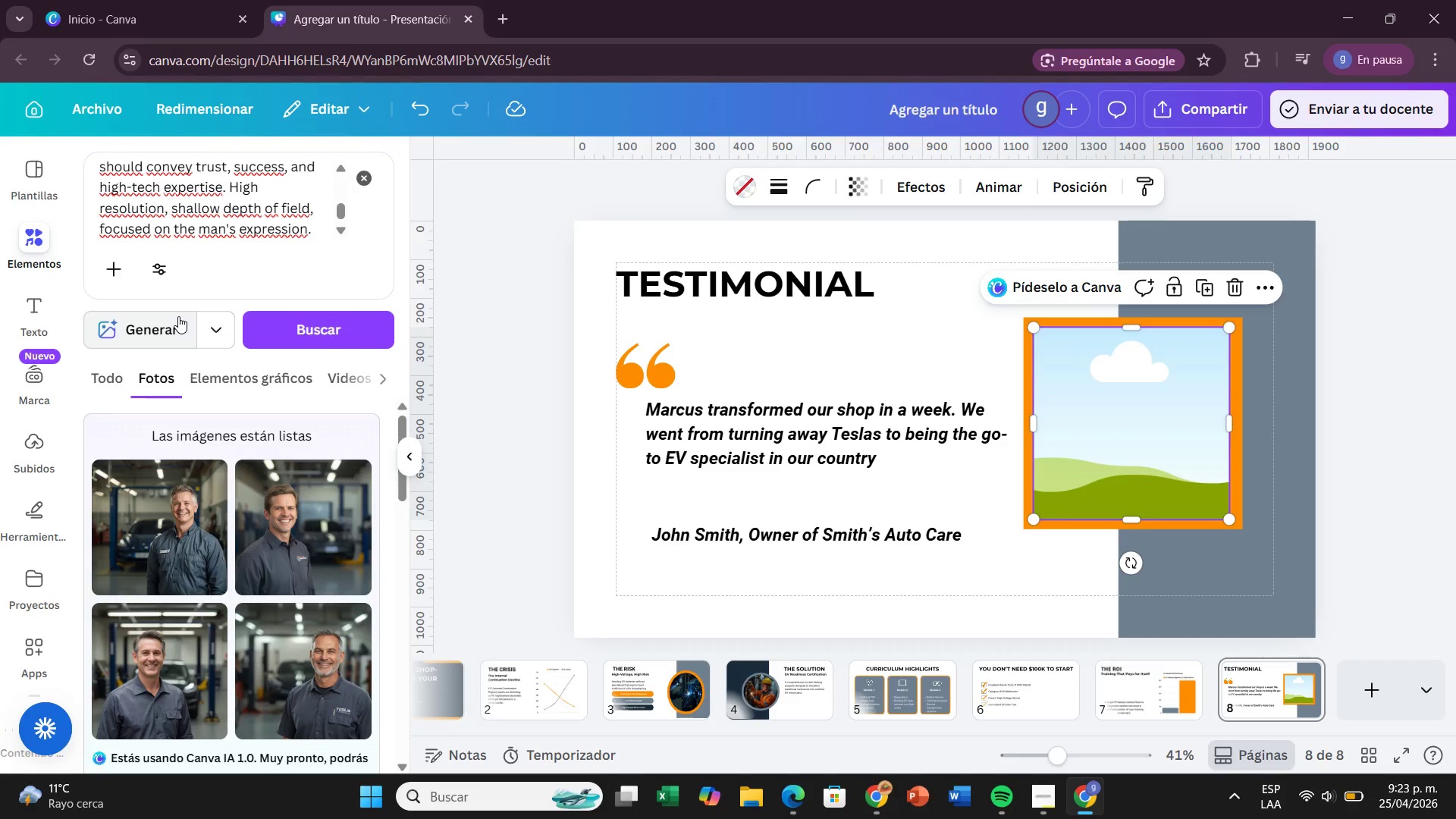 
wait(18.73)
 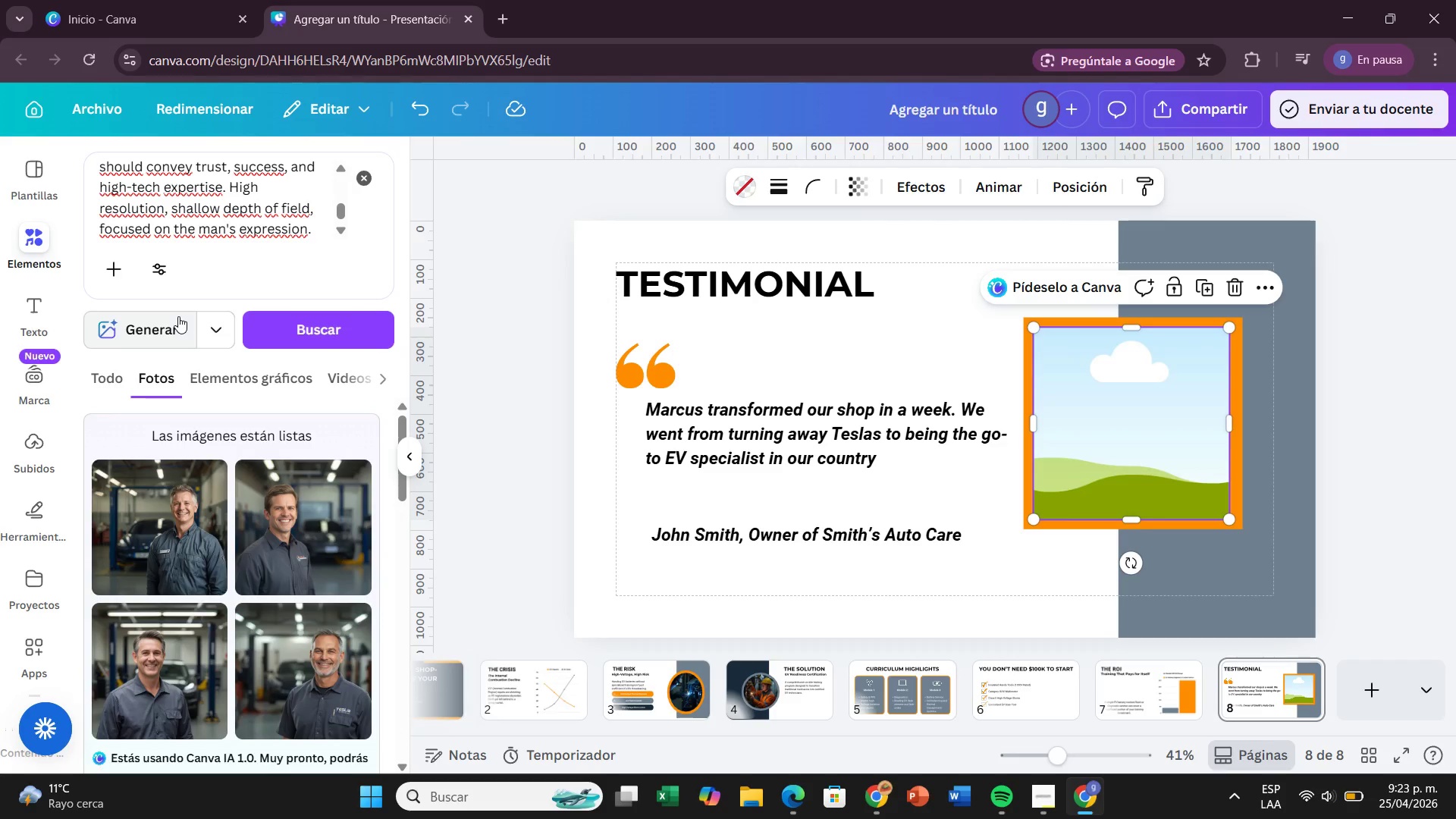 
left_click_drag(start_coordinate=[196, 552], to_coordinate=[1072, 378])
 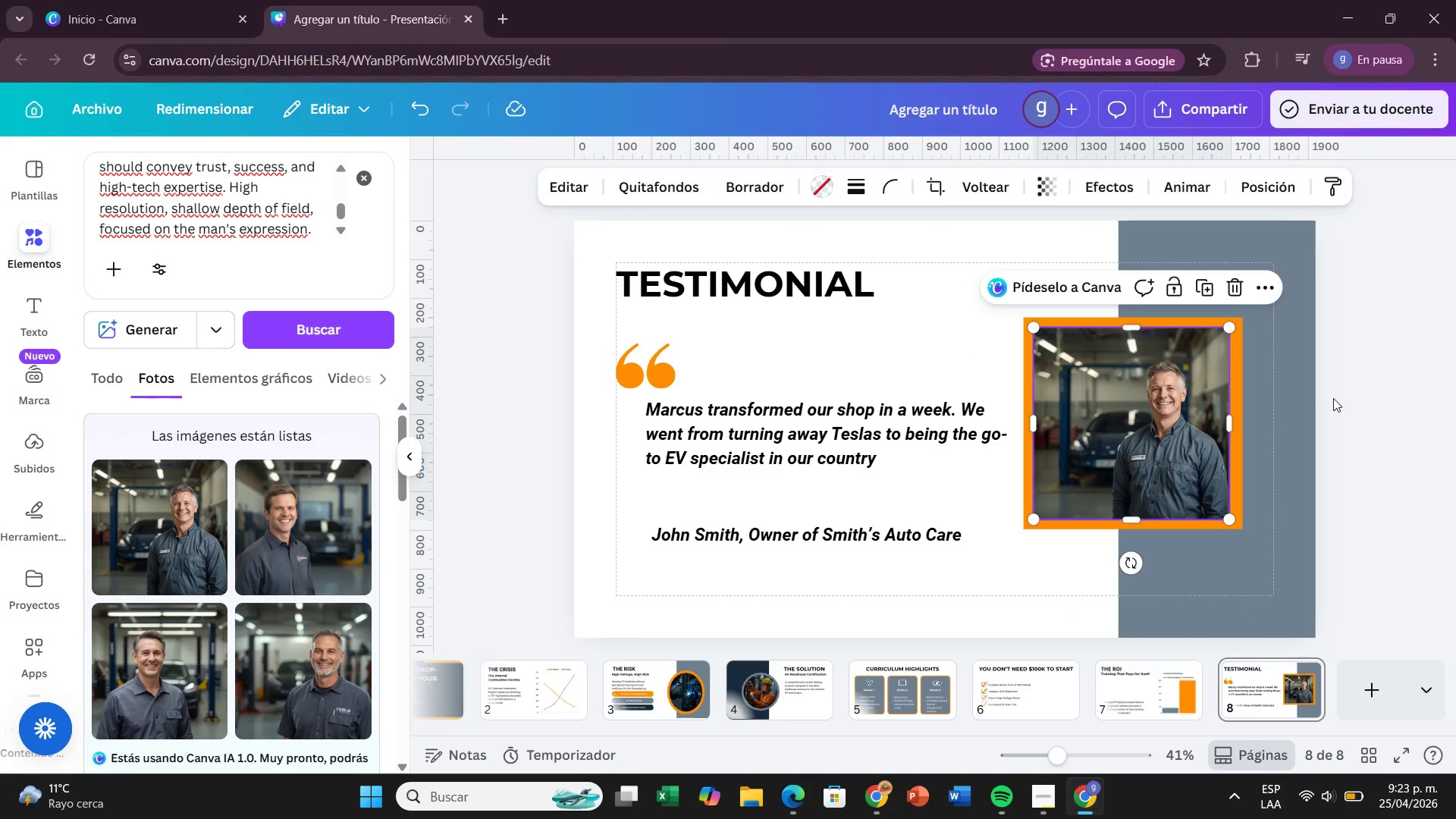 
left_click([1344, 404])
 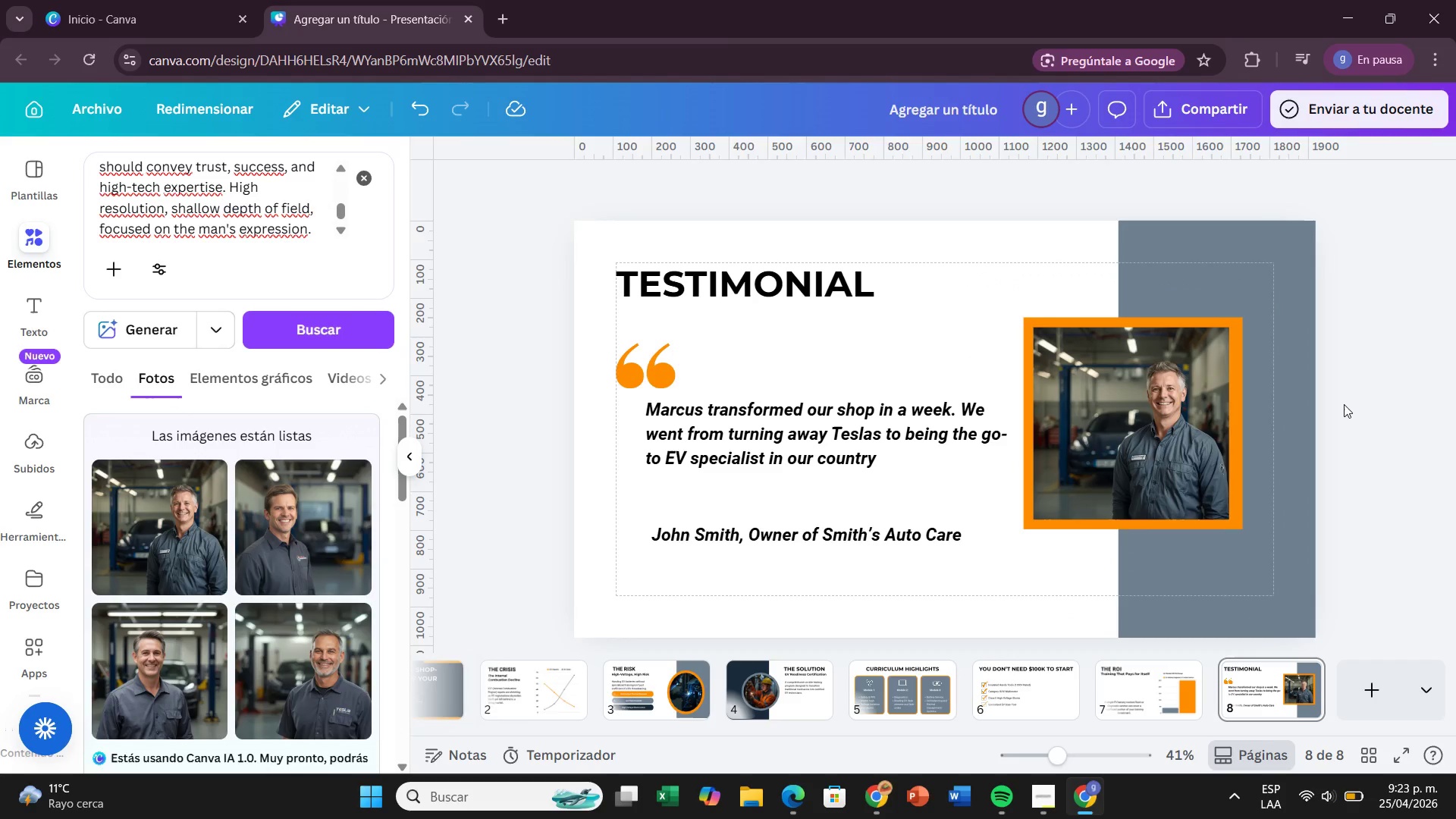 
wait(7.52)
 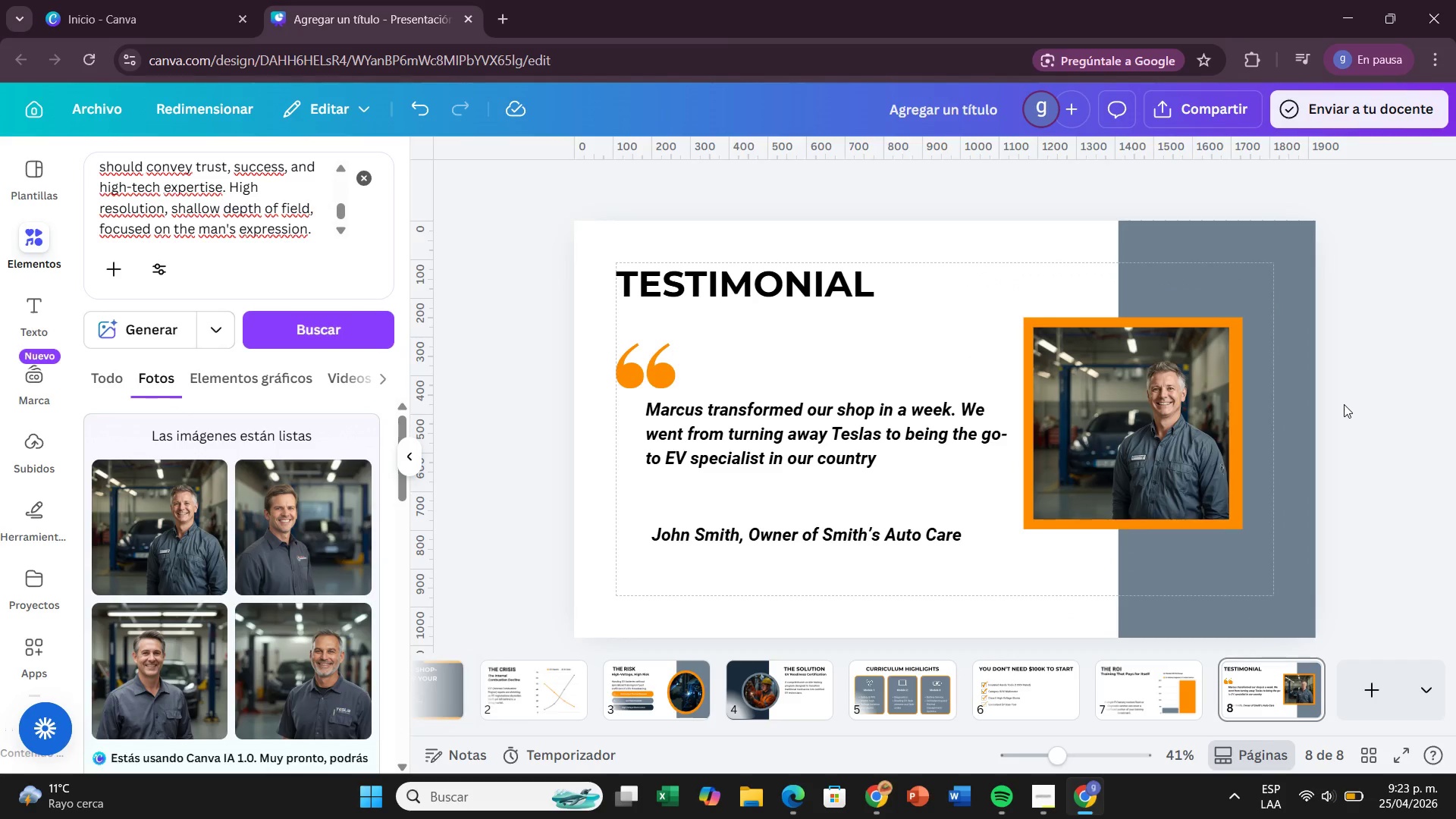 
left_click([1389, 704])
 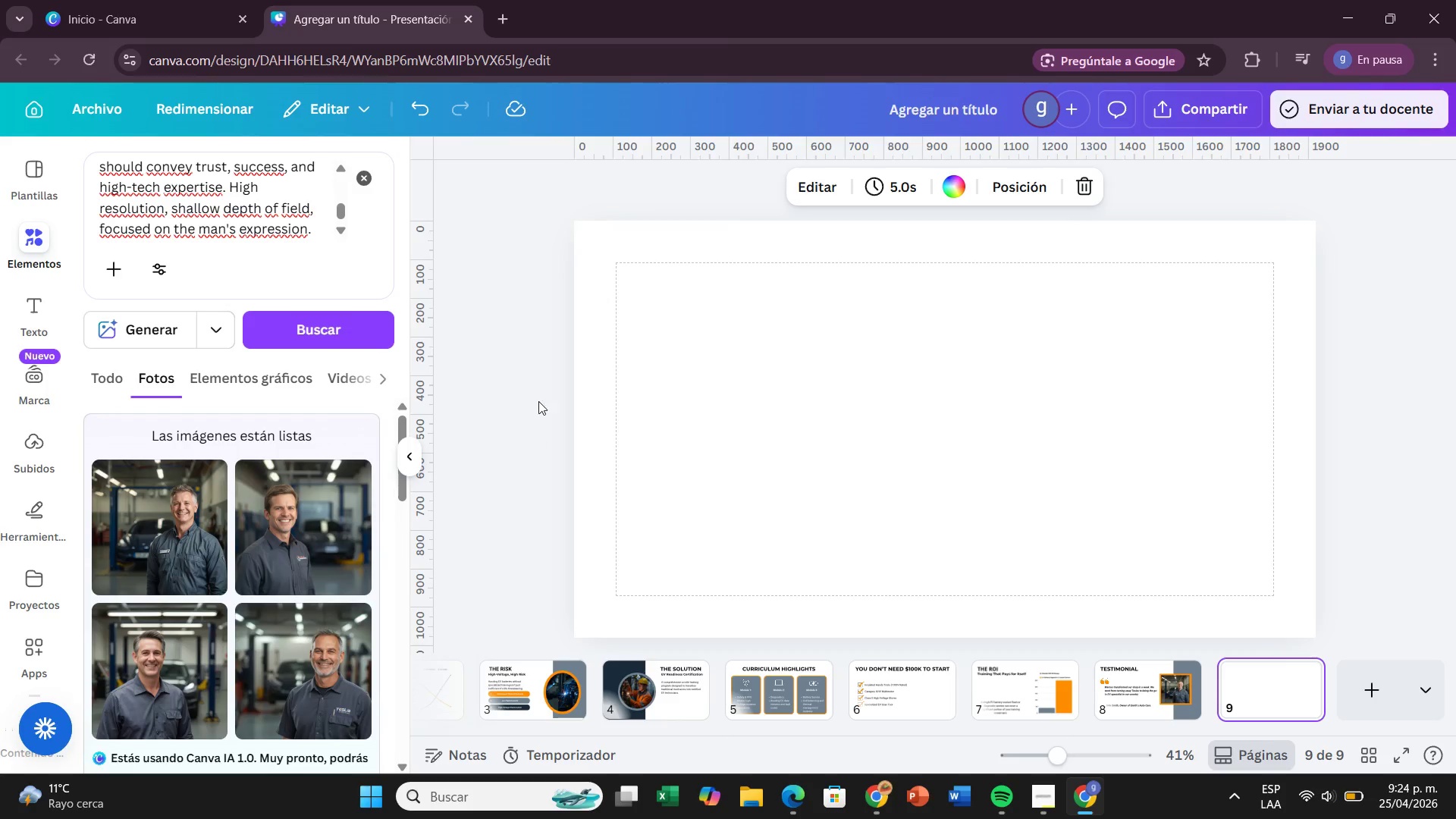 
wait(33.8)
 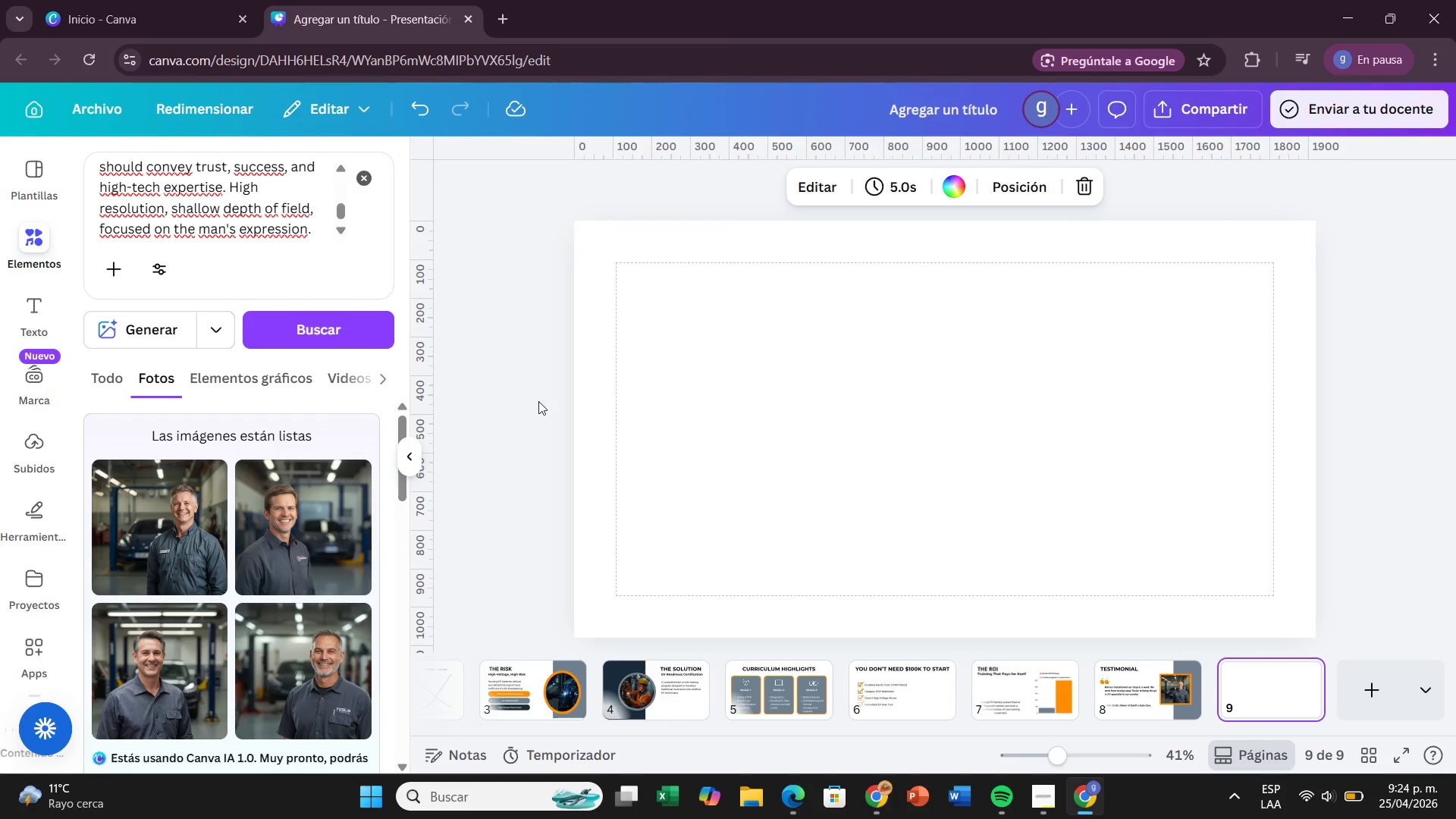 
left_click([27, 316])
 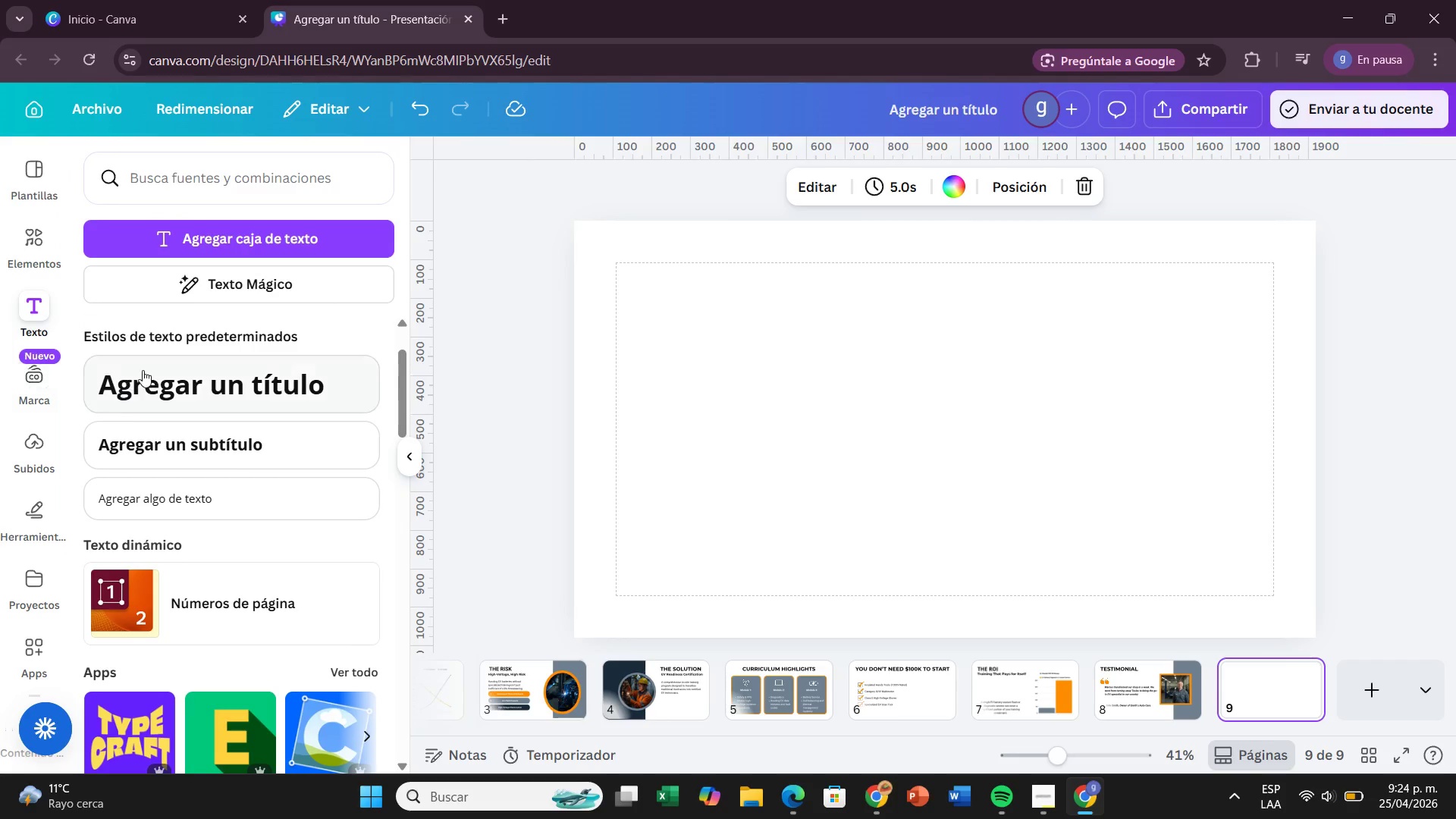 
left_click([149, 372])
 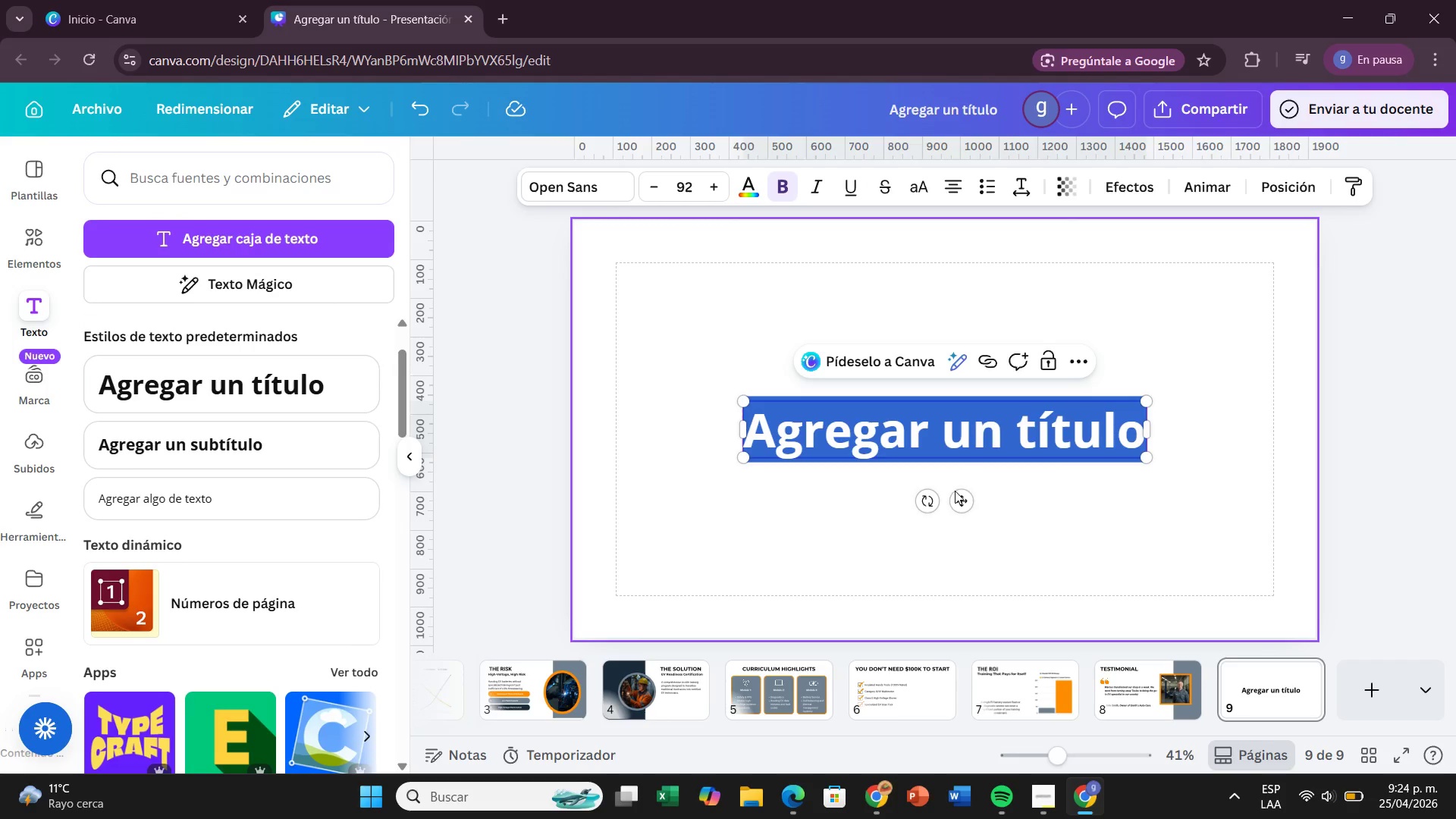 
left_click_drag(start_coordinate=[962, 491], to_coordinate=[953, 356])
 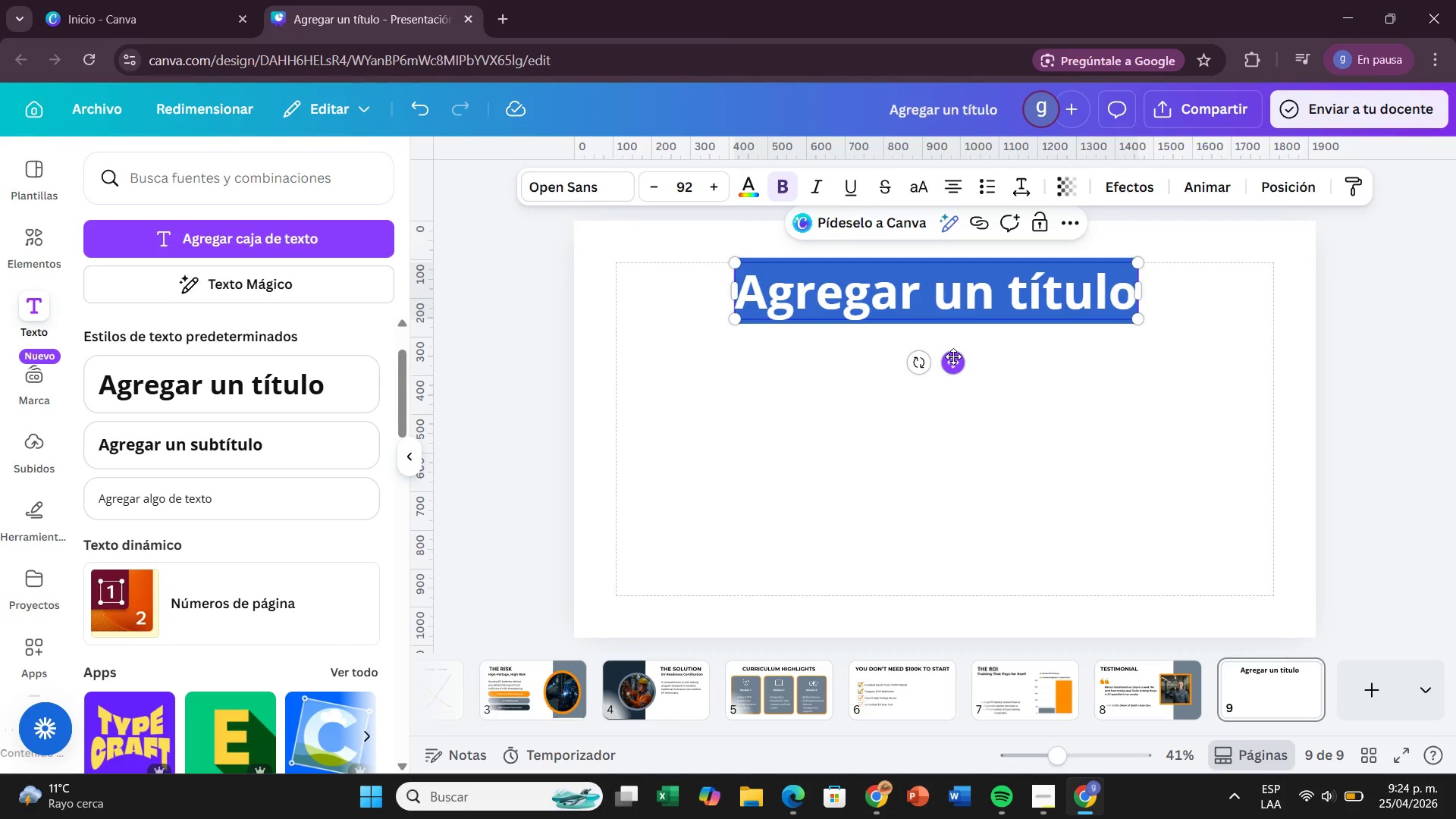 
wait(16.45)
 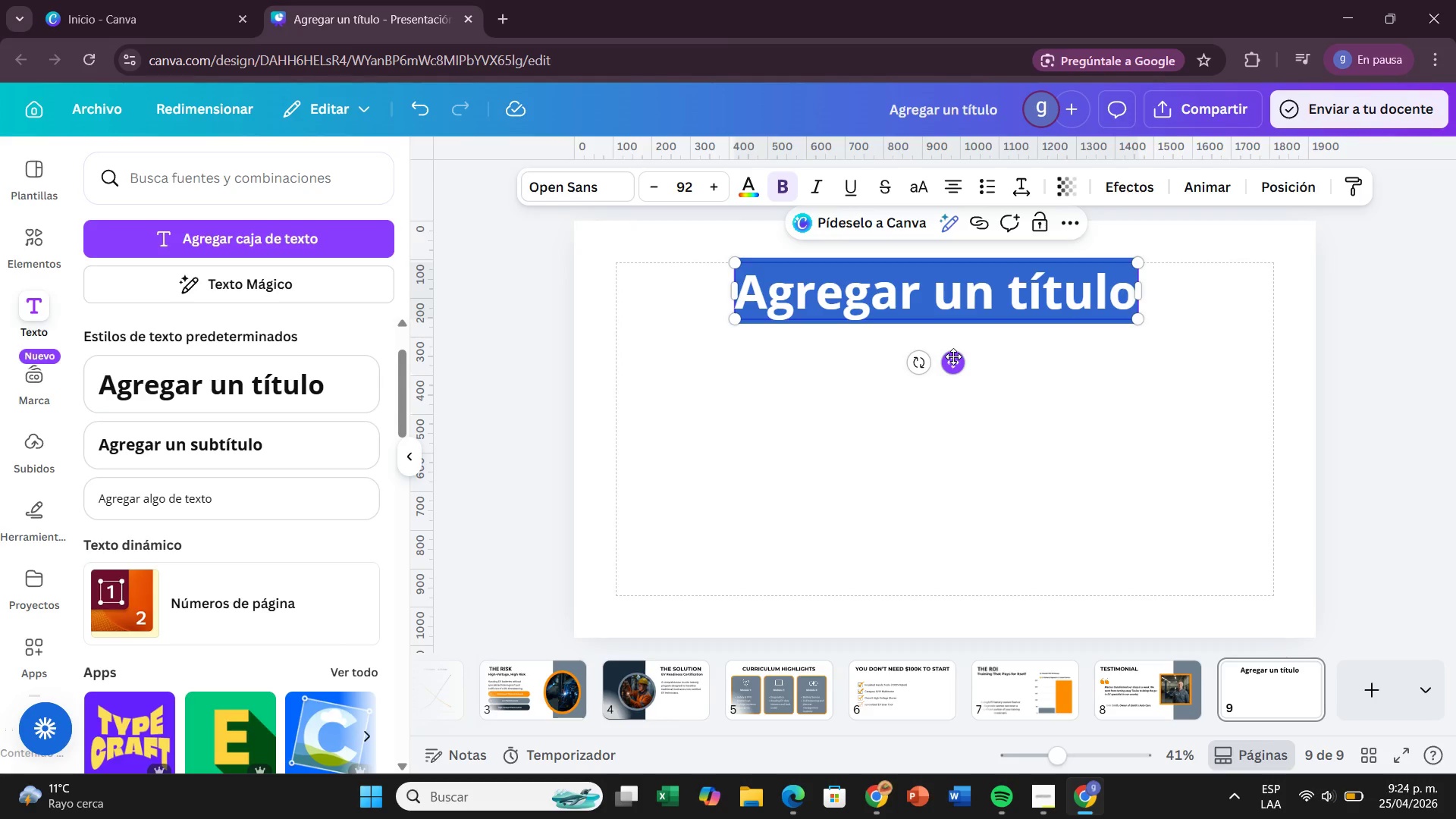 
key(Backspace)
 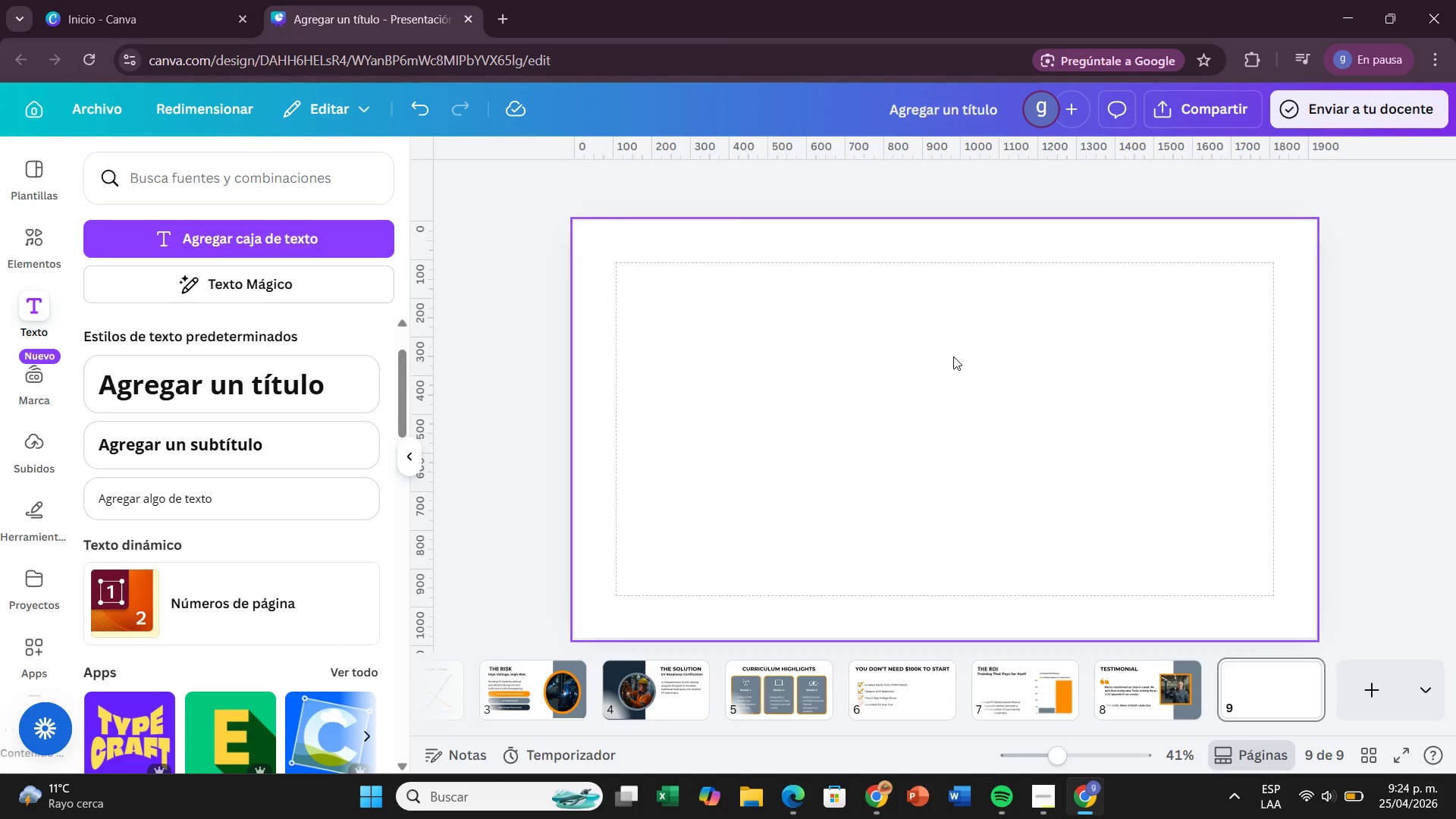 
key(Control+ControlLeft)
 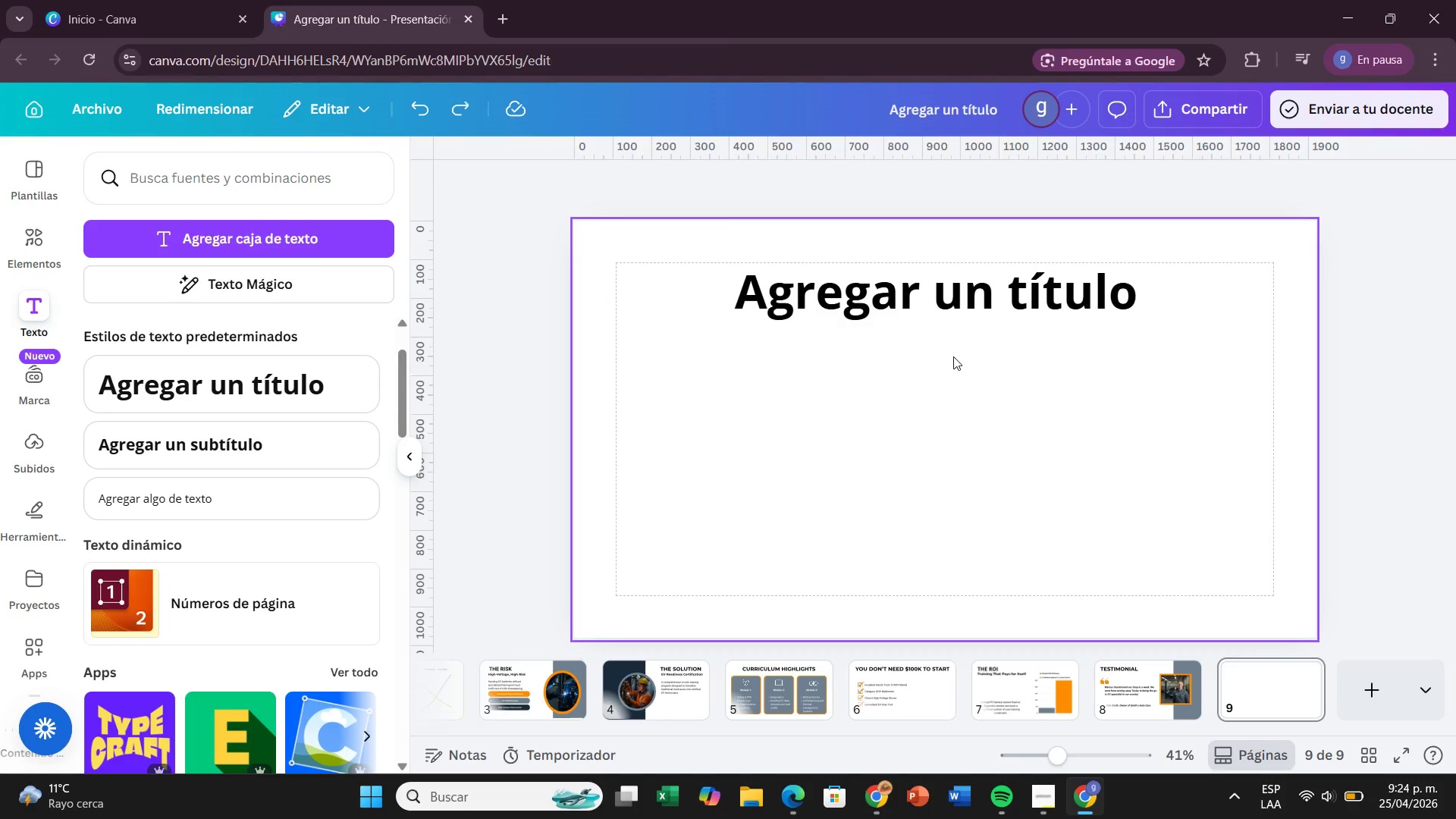 
key(Control+Z)
 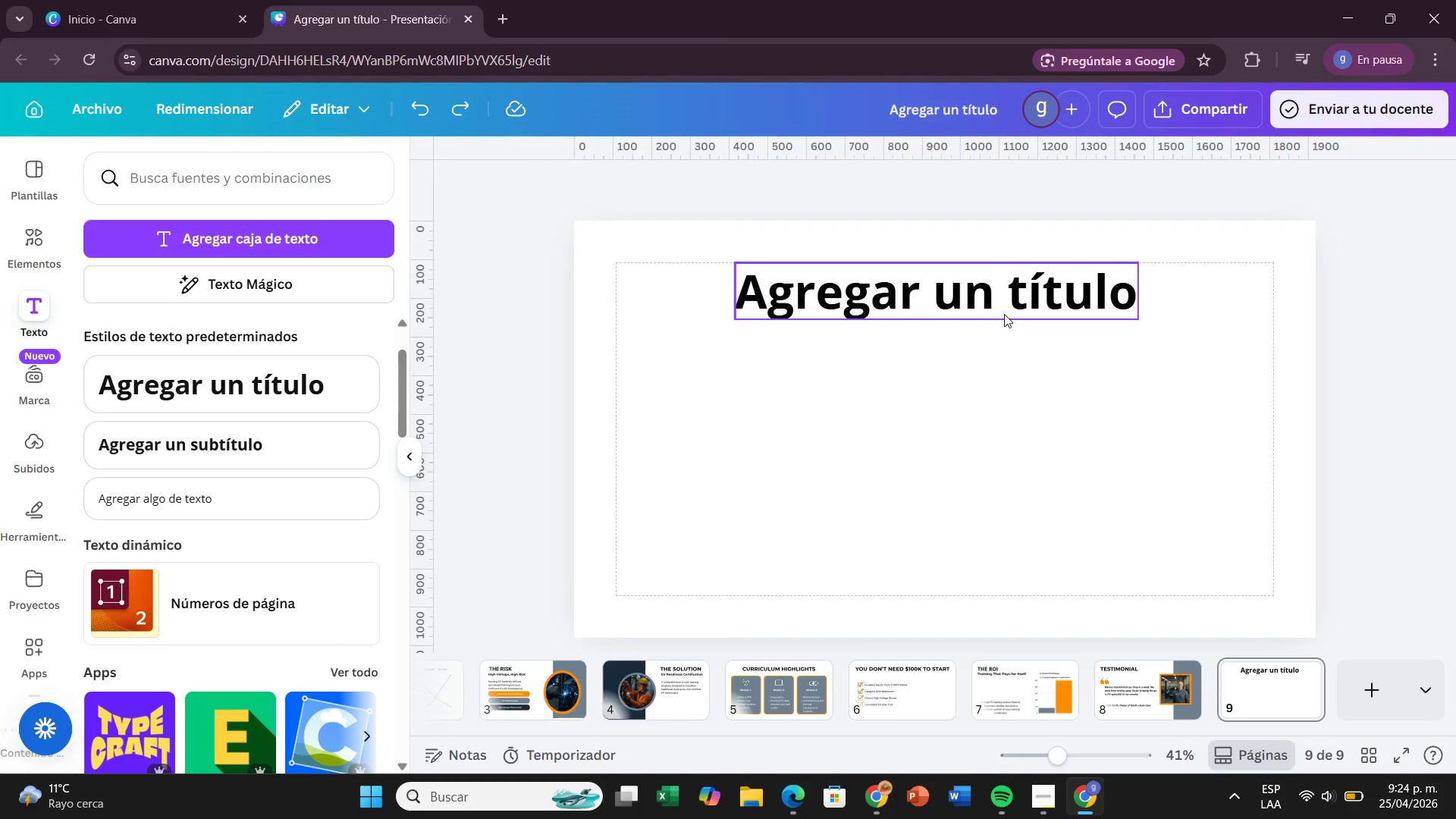 
double_click([1004, 314])
 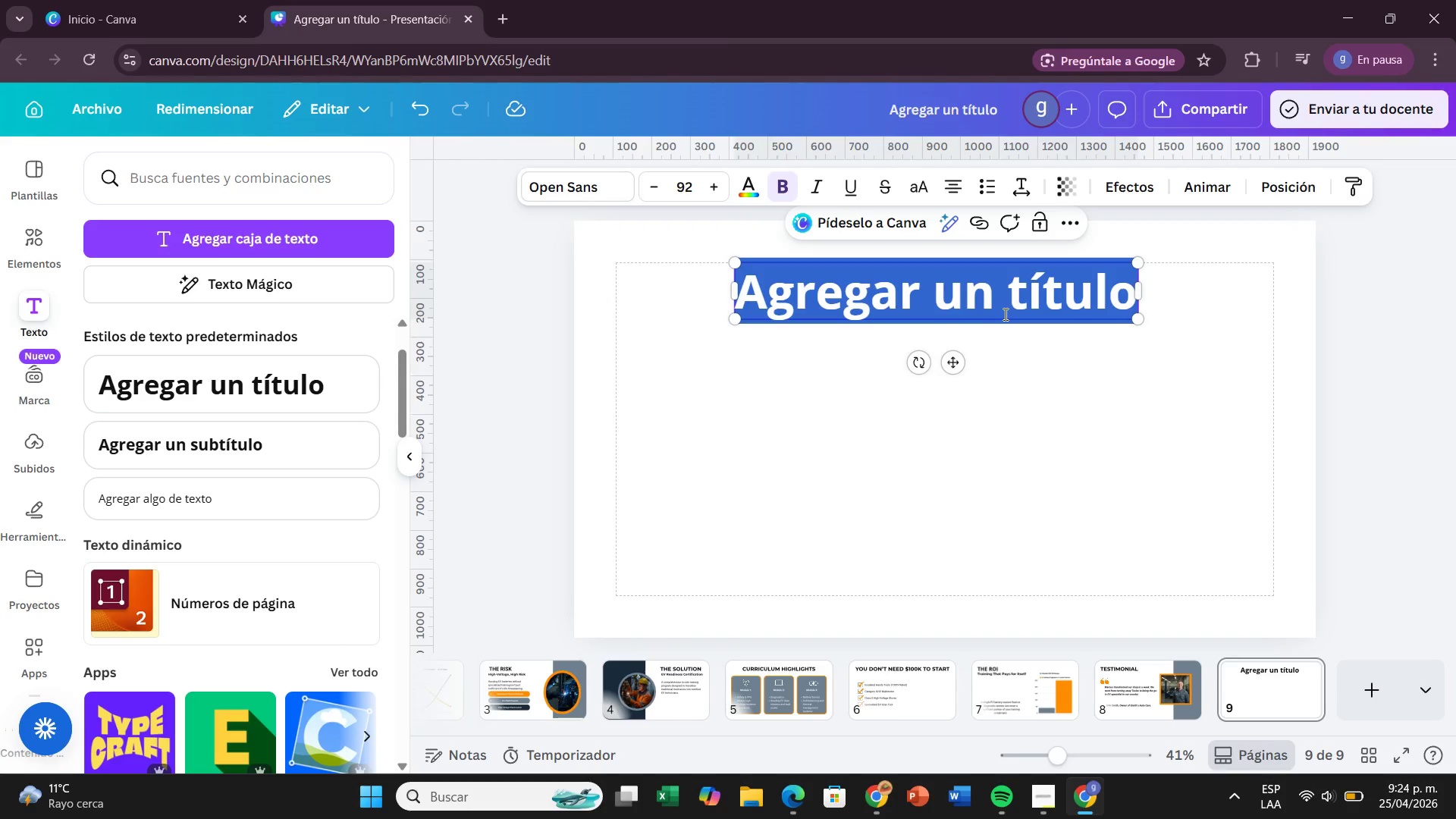 
key(Backspace)
 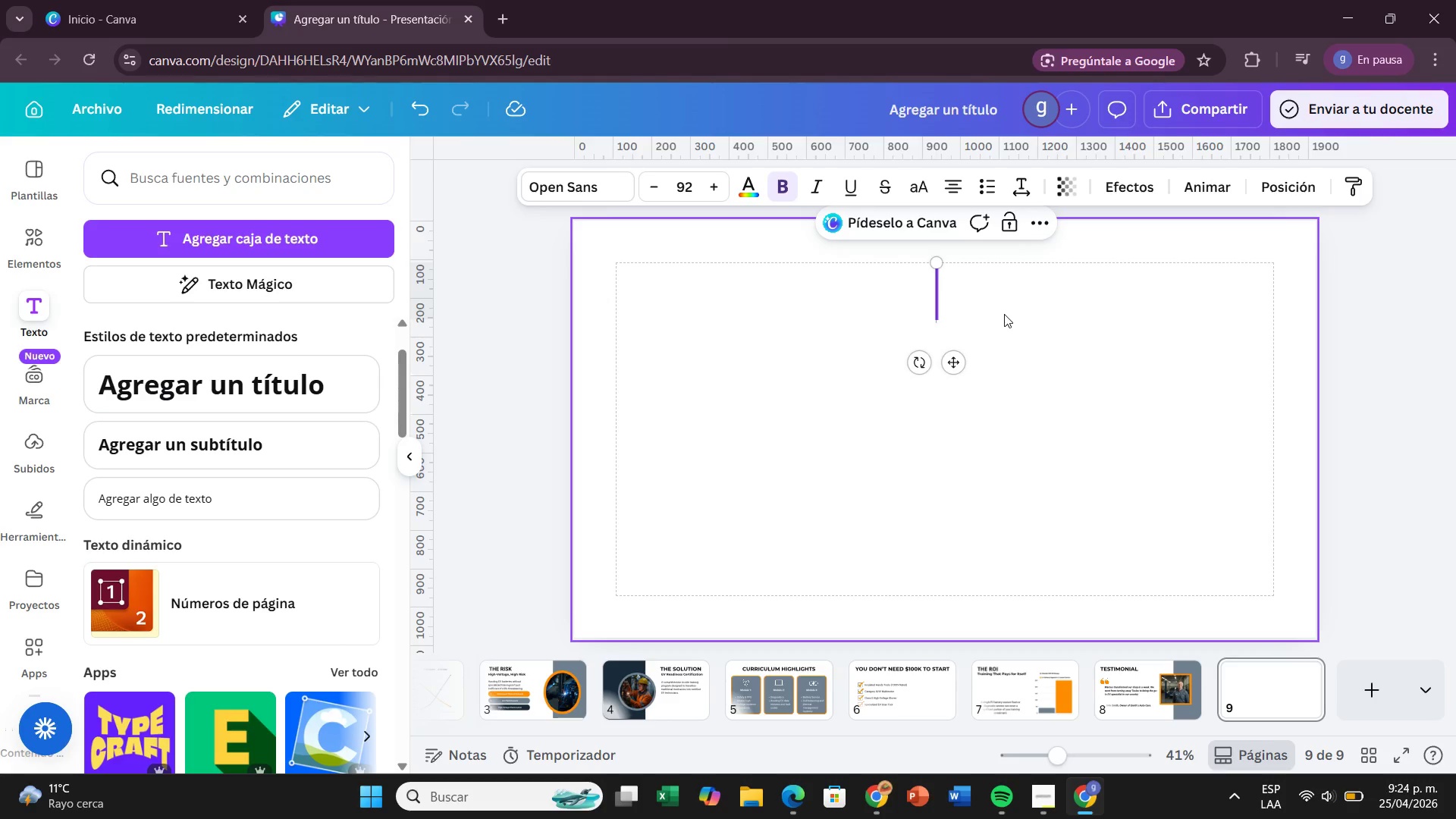 
type(INVESTMENT)
 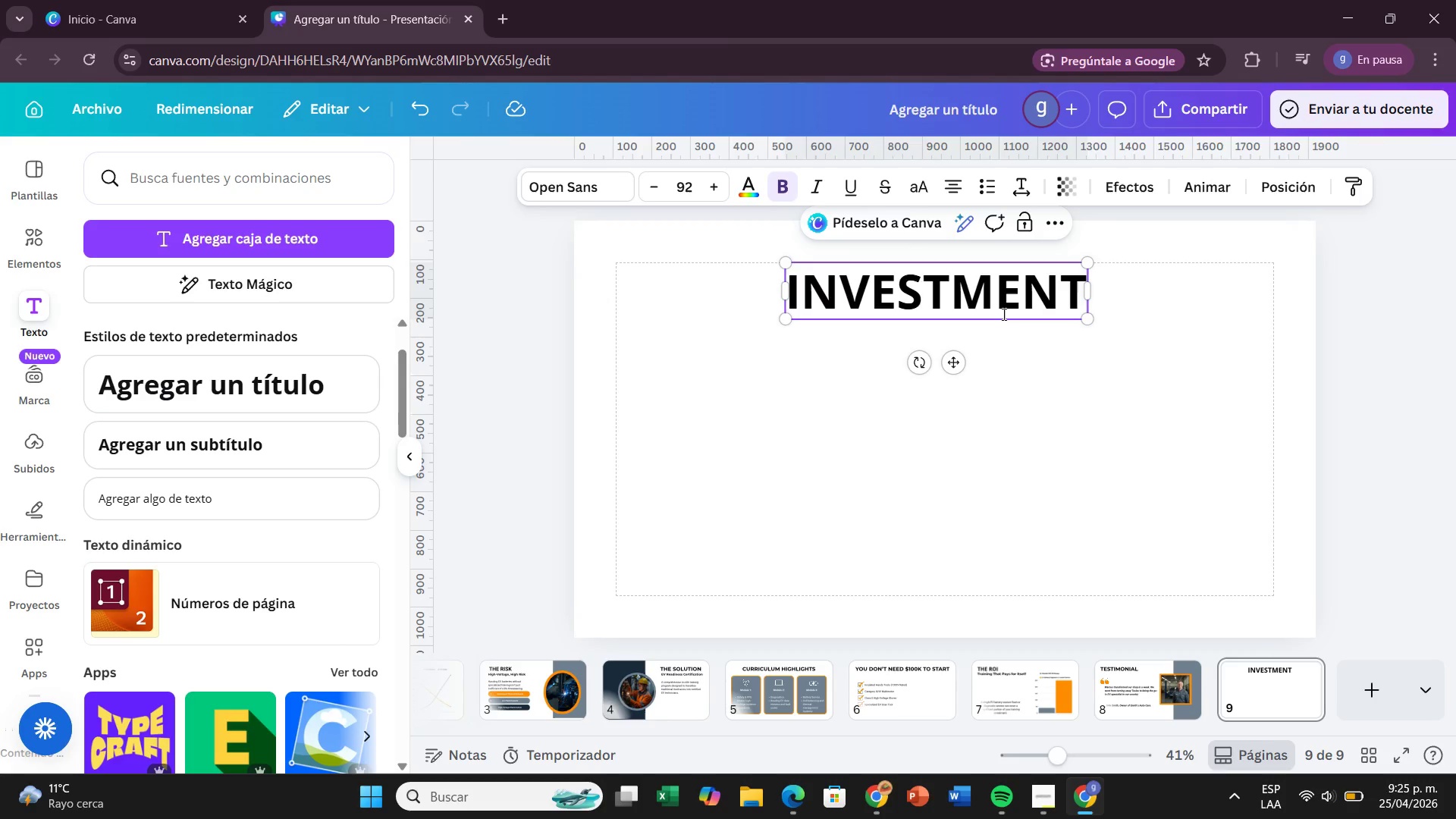 
type(OPTIONS)
 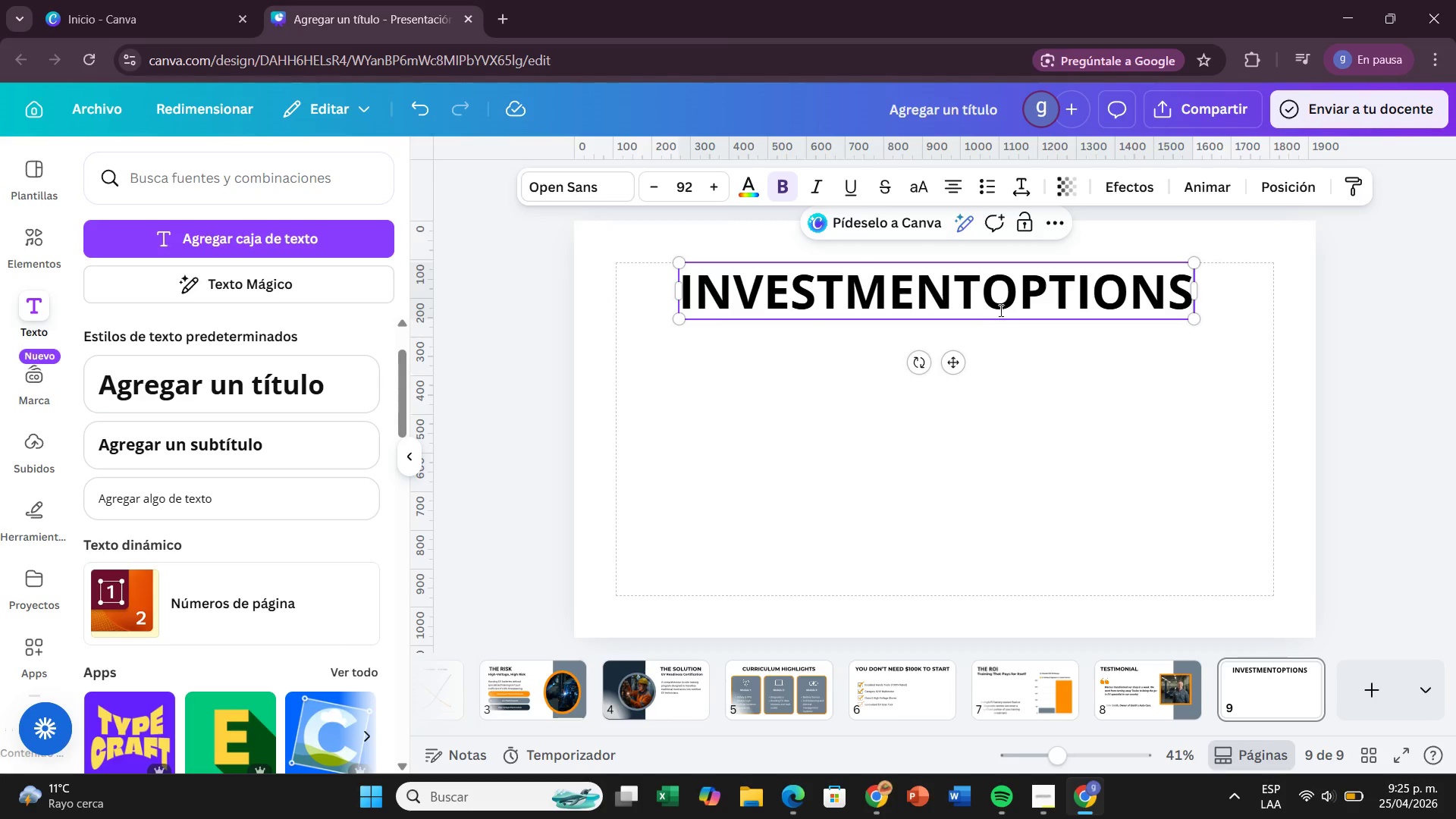 
left_click([991, 310])
 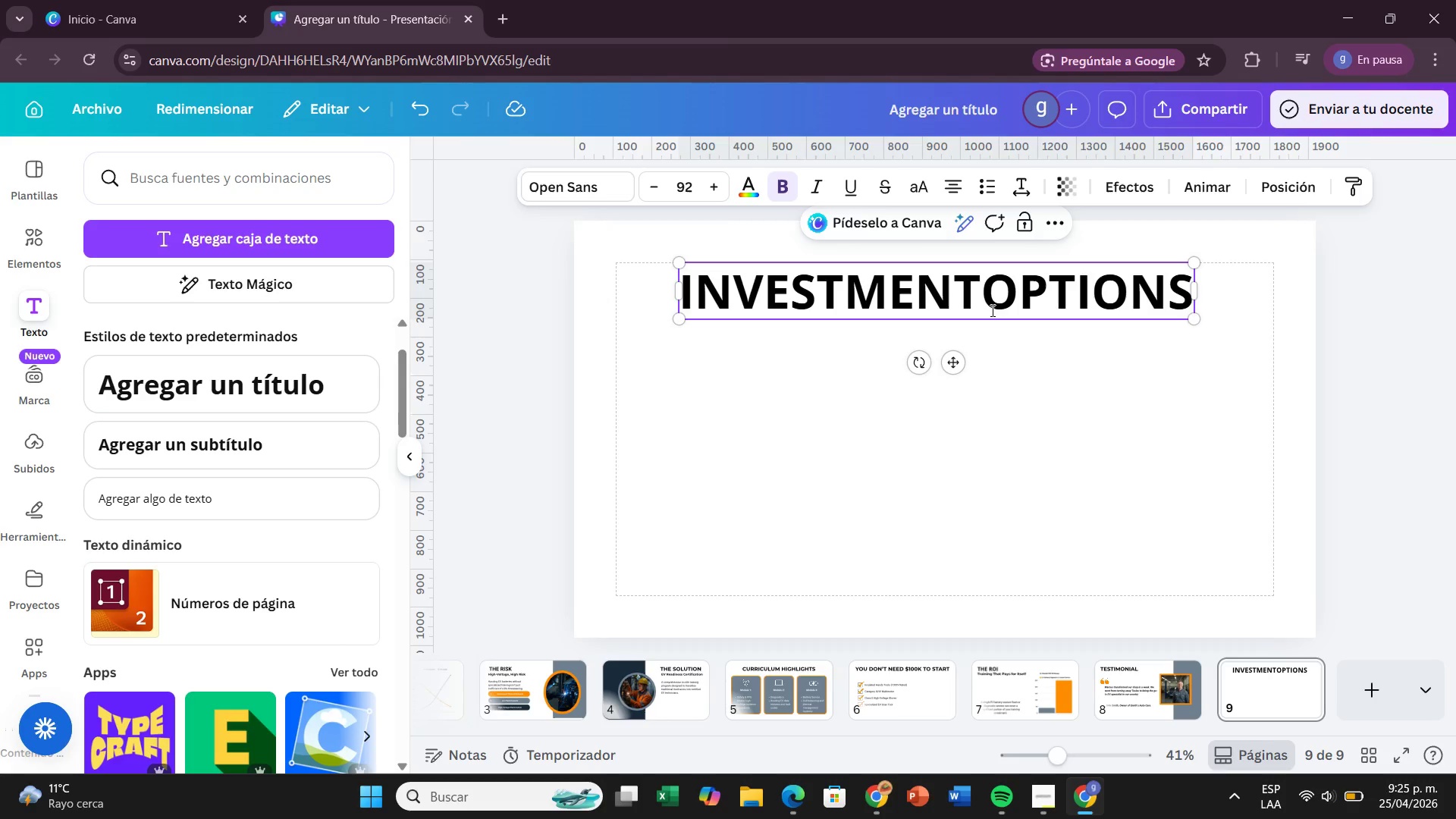 
key(Space)
 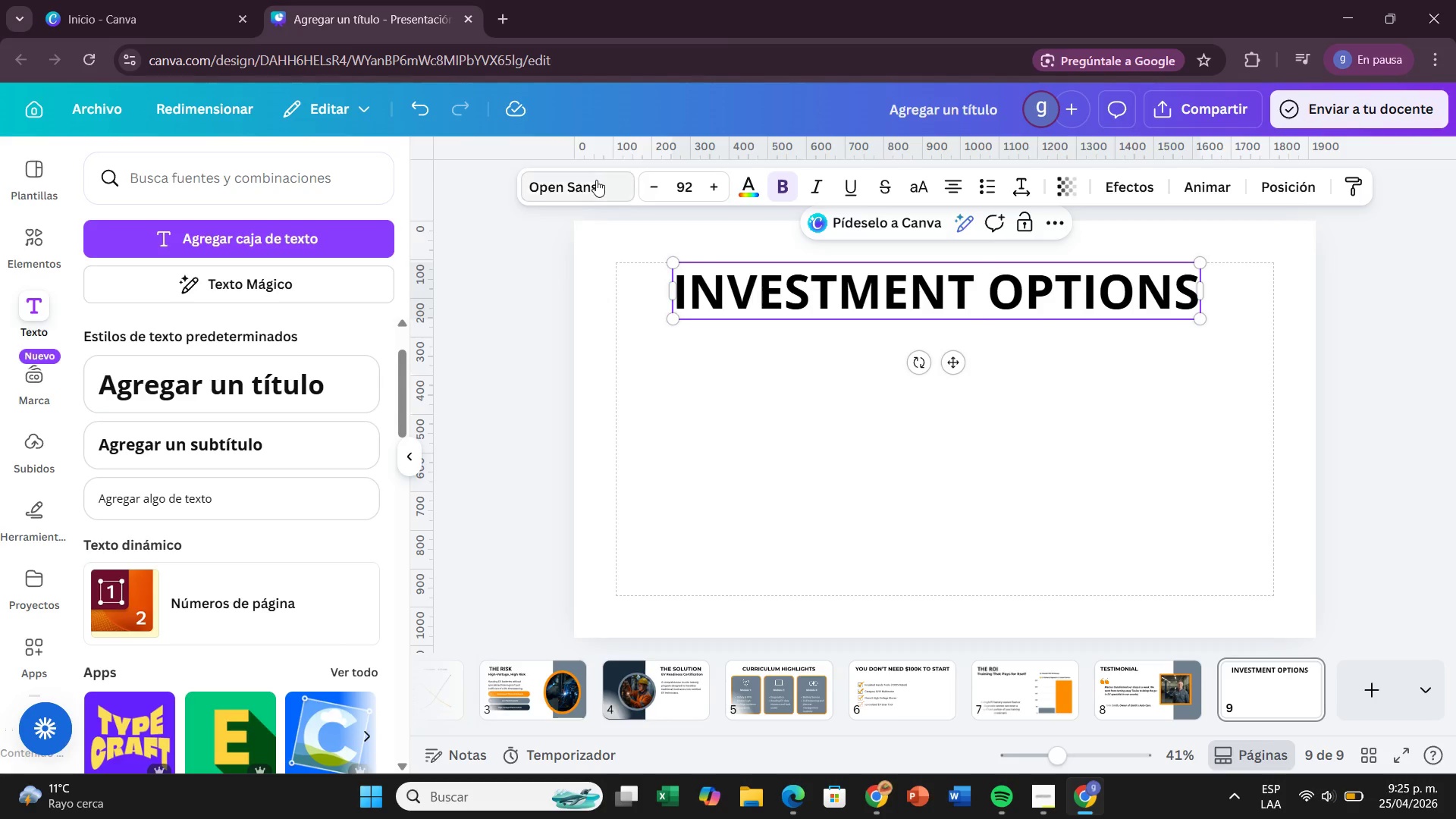 
left_click([596, 180])
 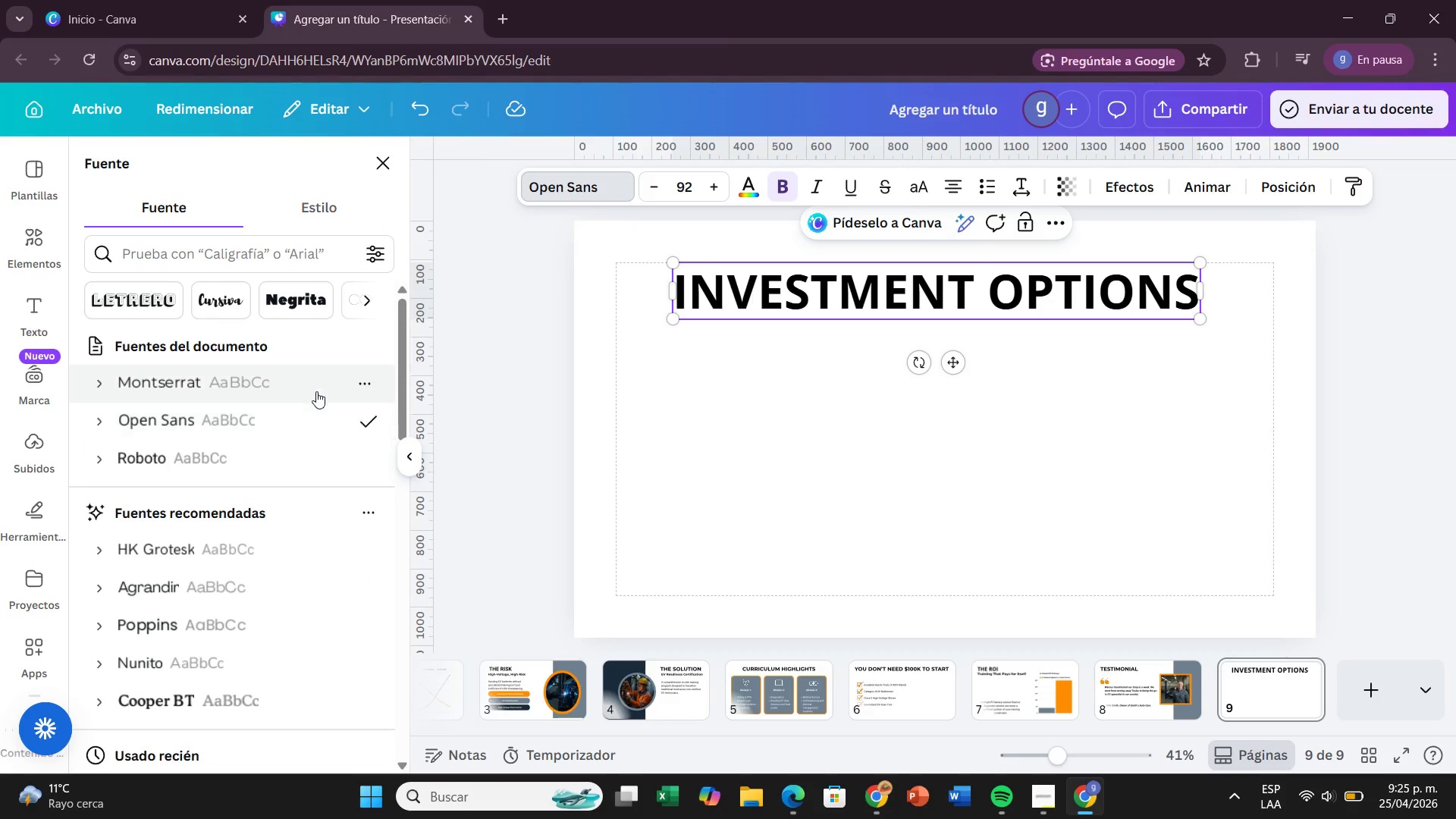 
left_click([316, 391])
 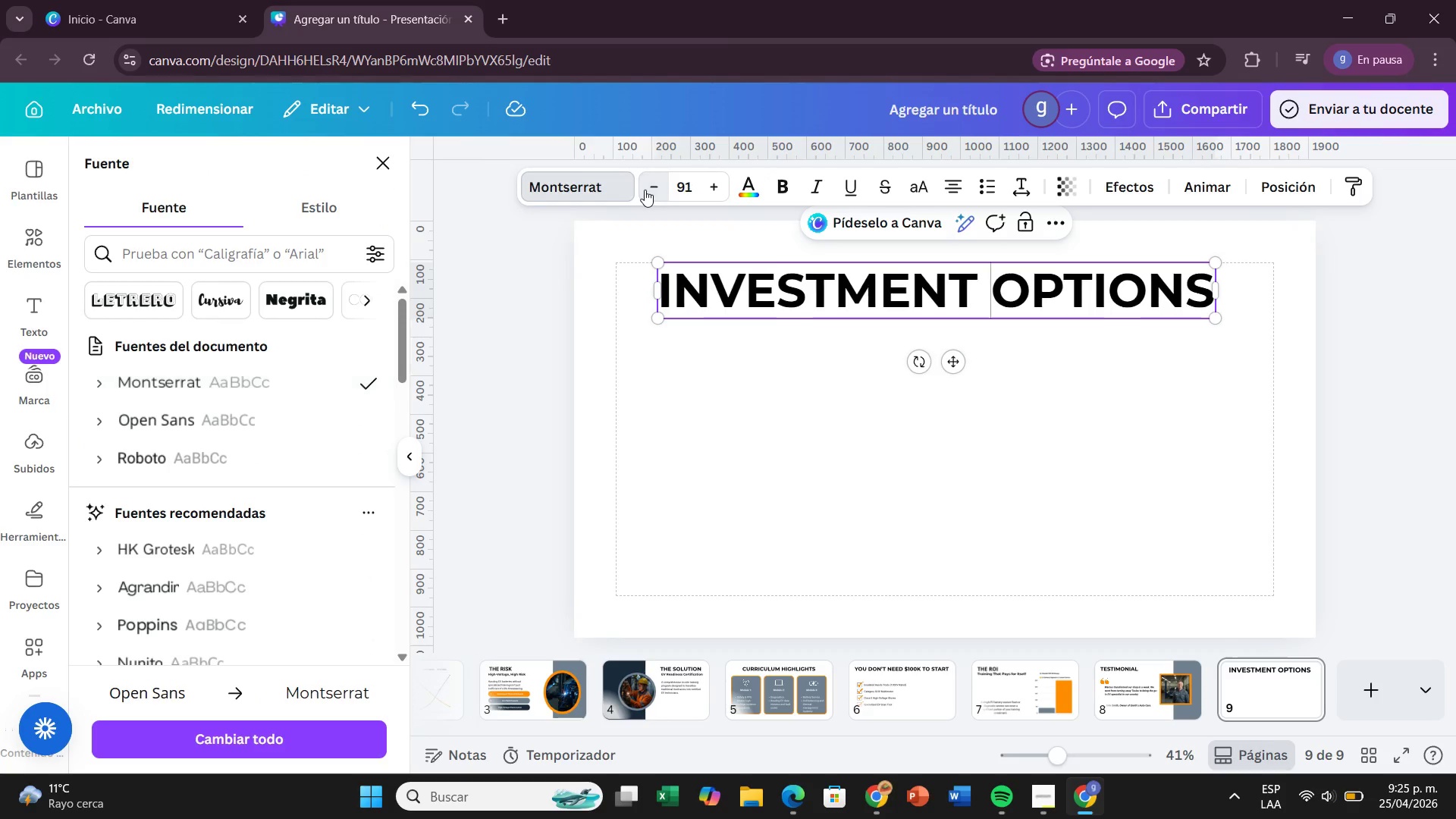 
left_click([645, 190])
 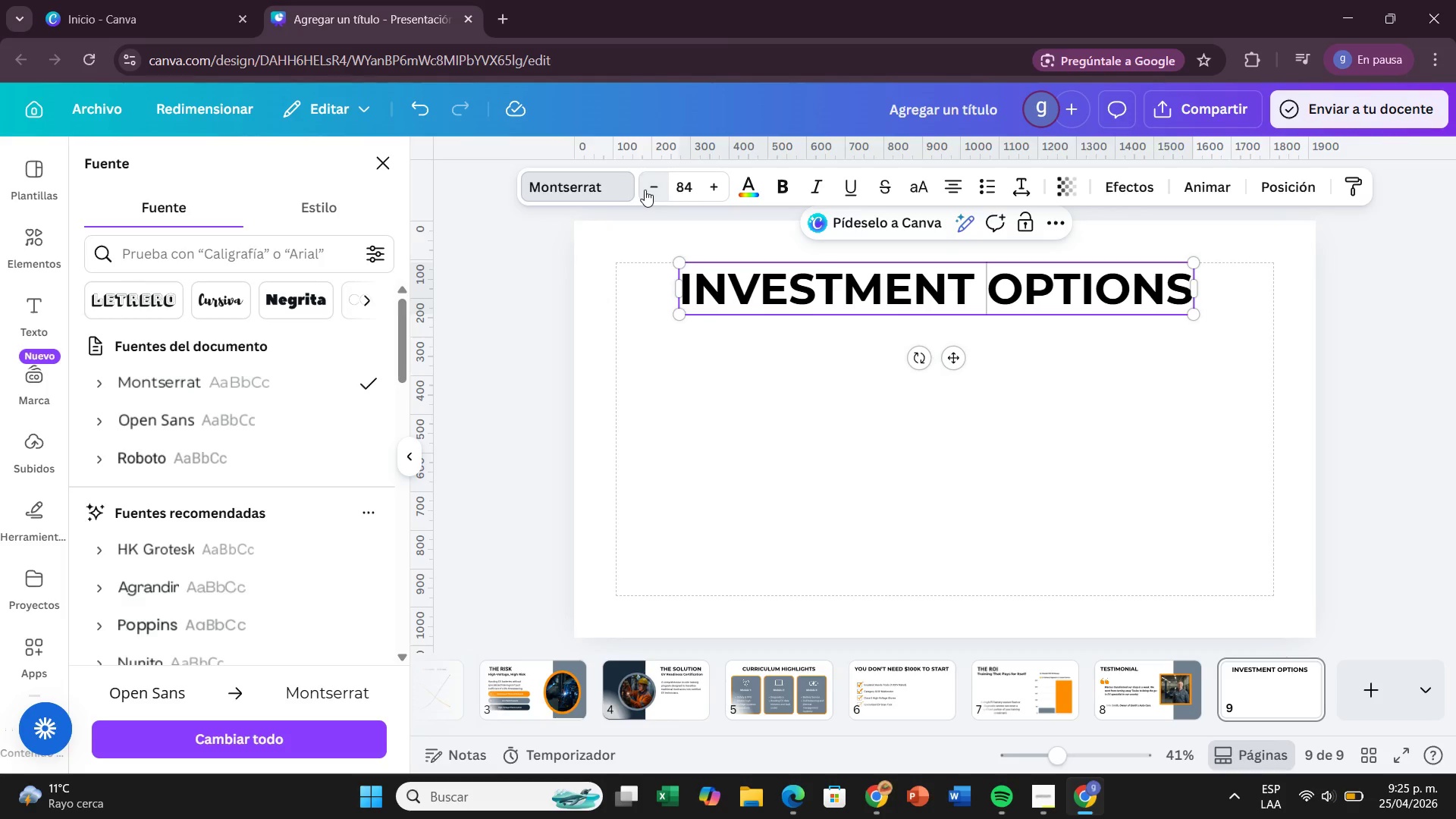 
left_click([645, 190])
 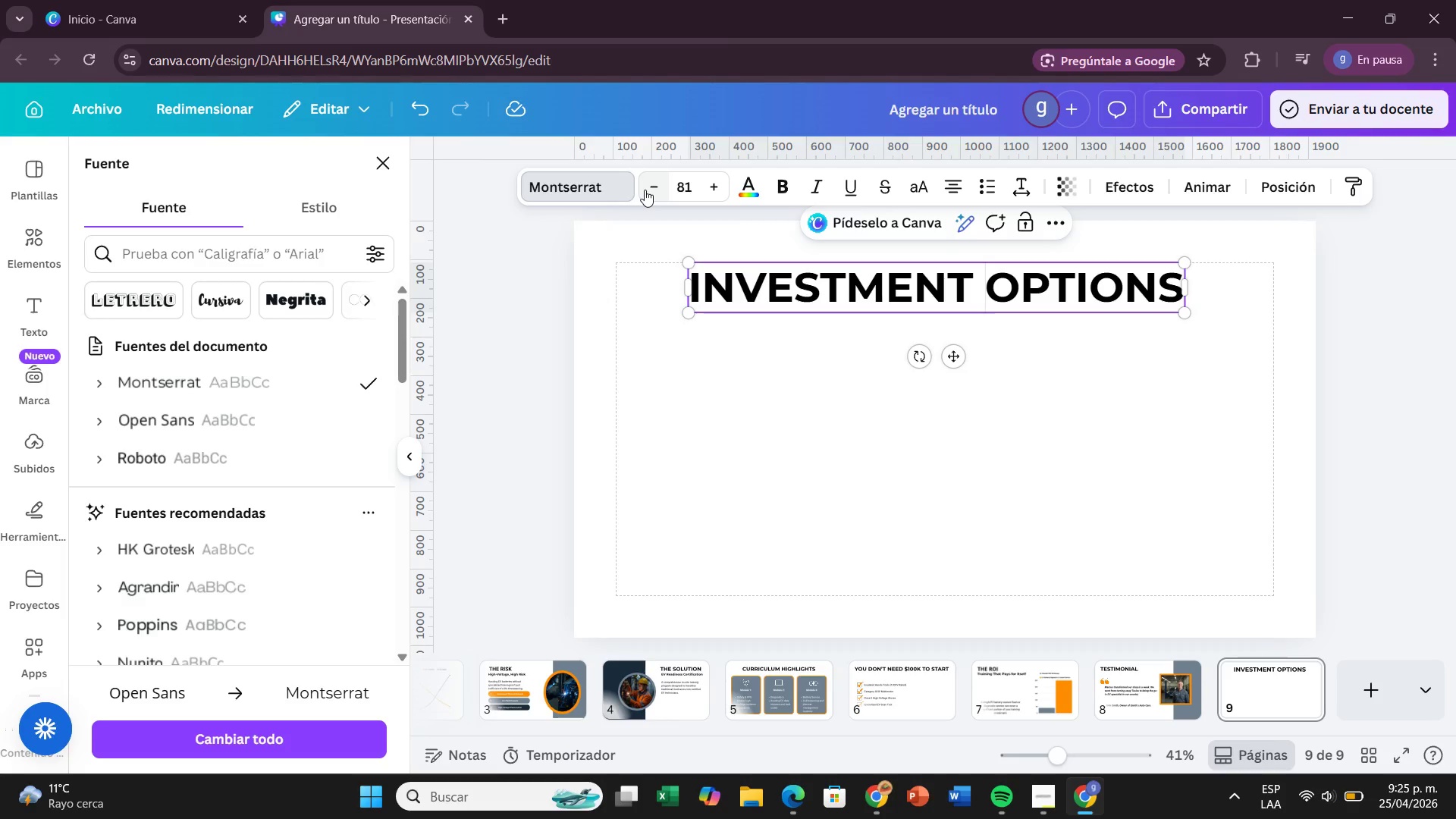 
double_click([645, 190])
 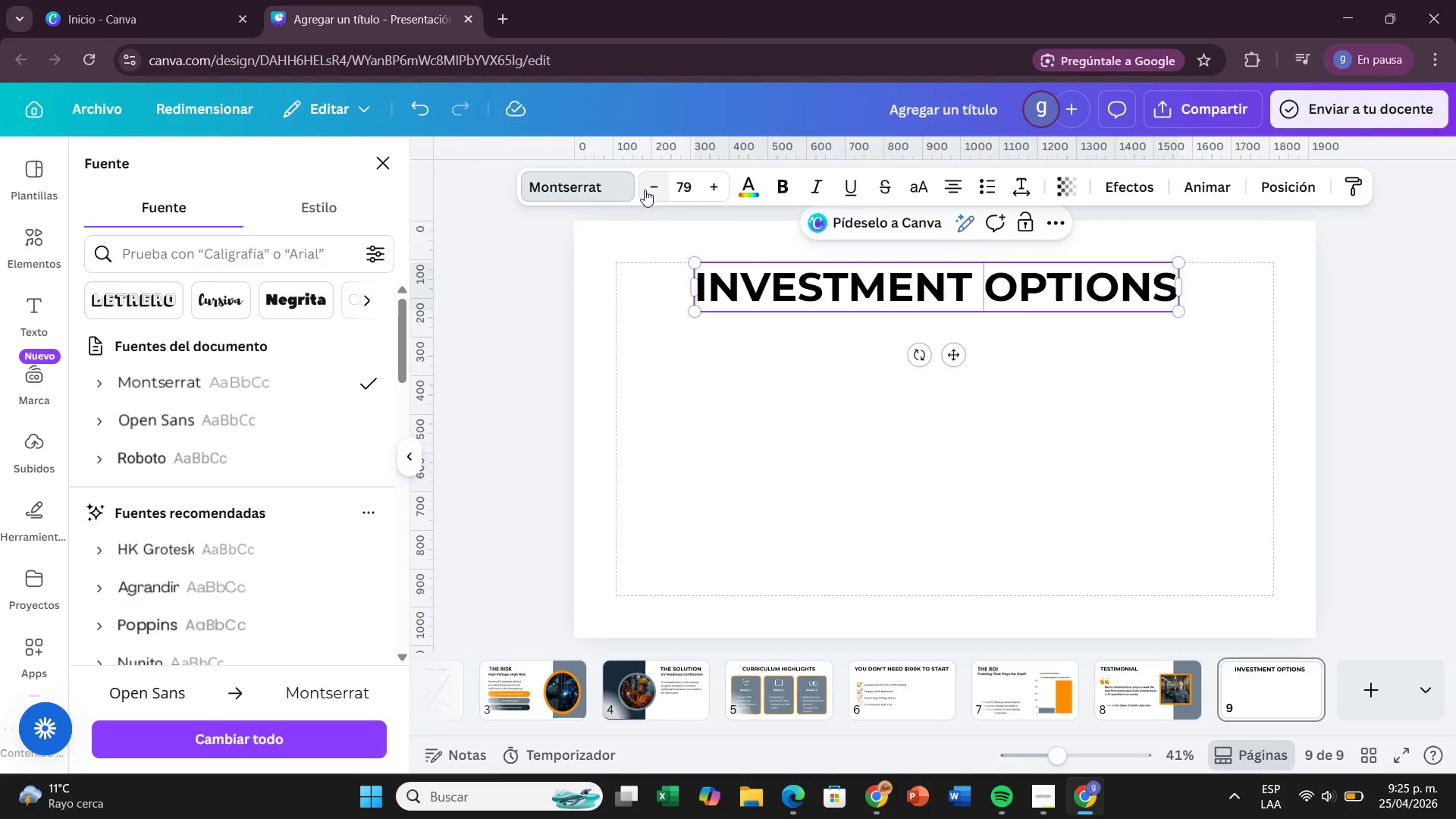 
left_click([645, 190])
 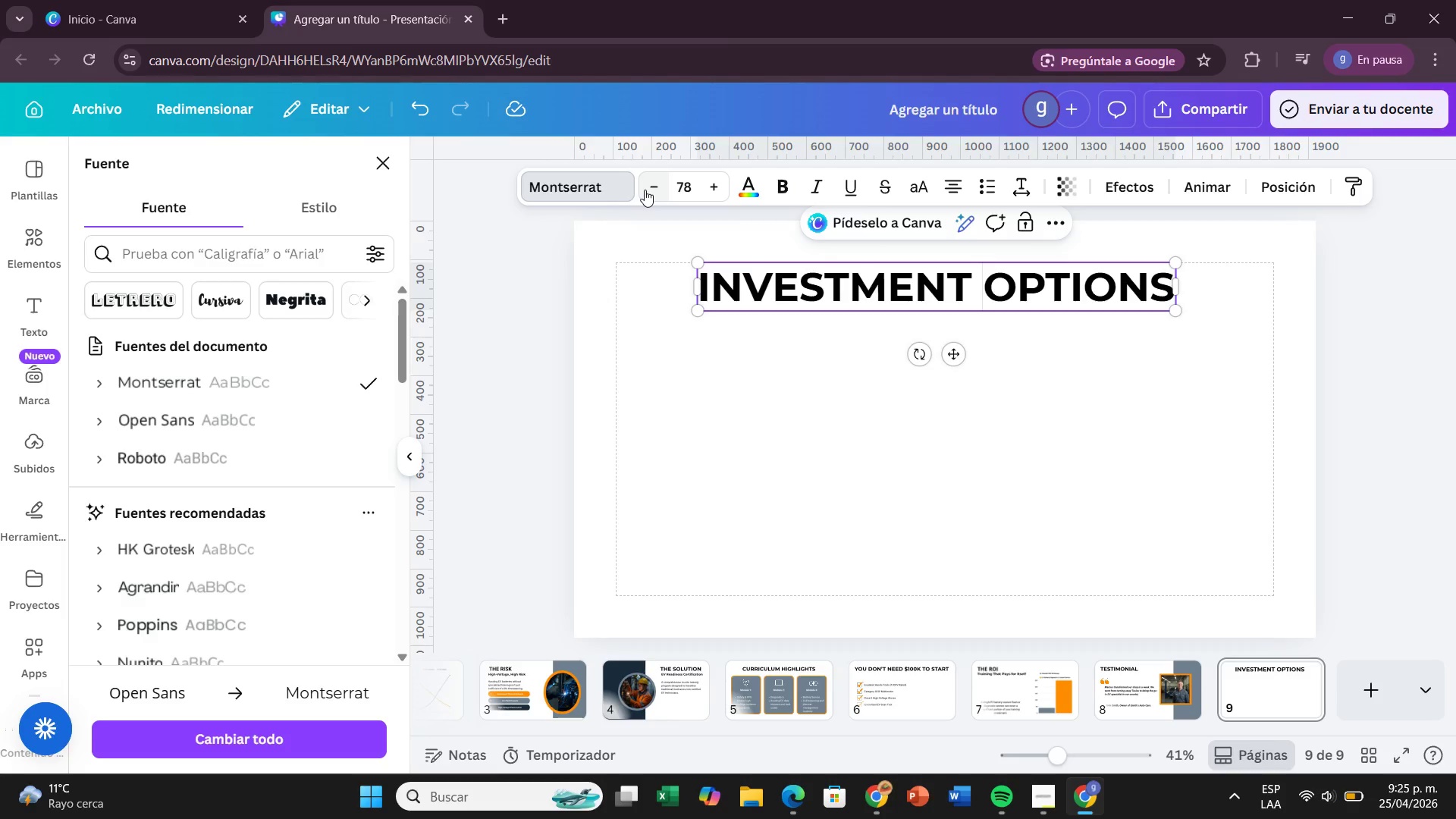 
wait(19.72)
 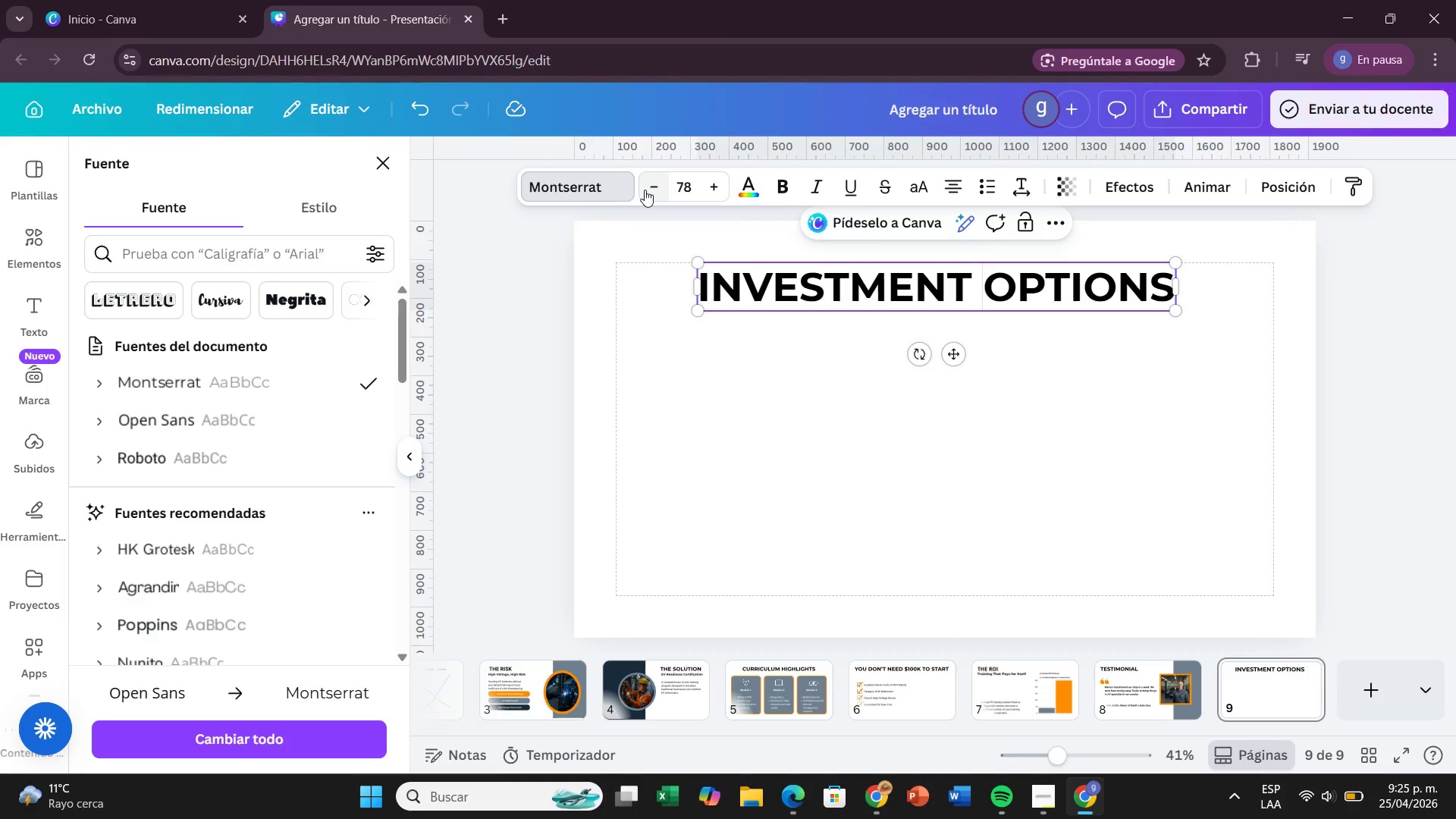 
double_click([652, 187])
 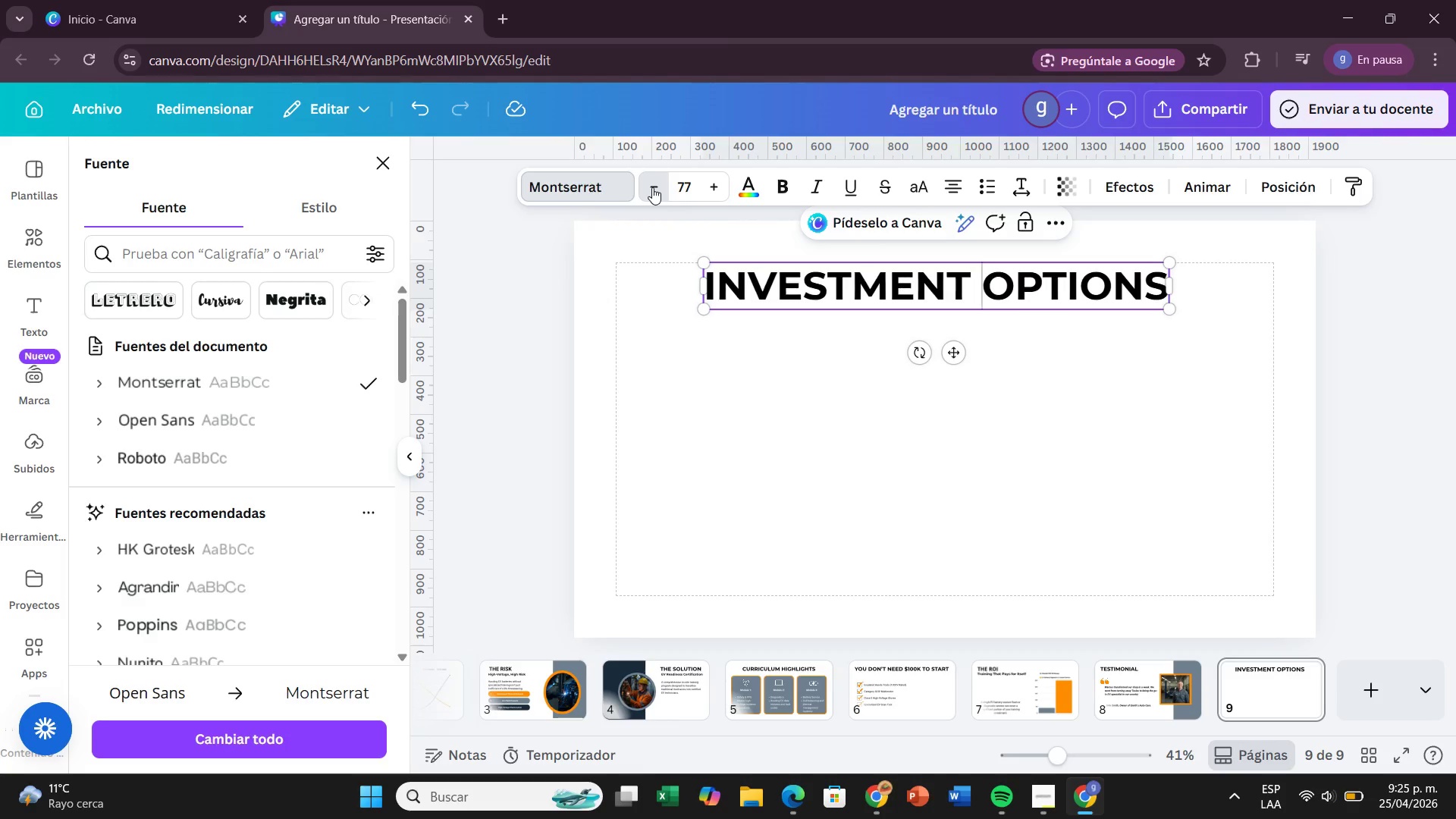 
triple_click([652, 187])
 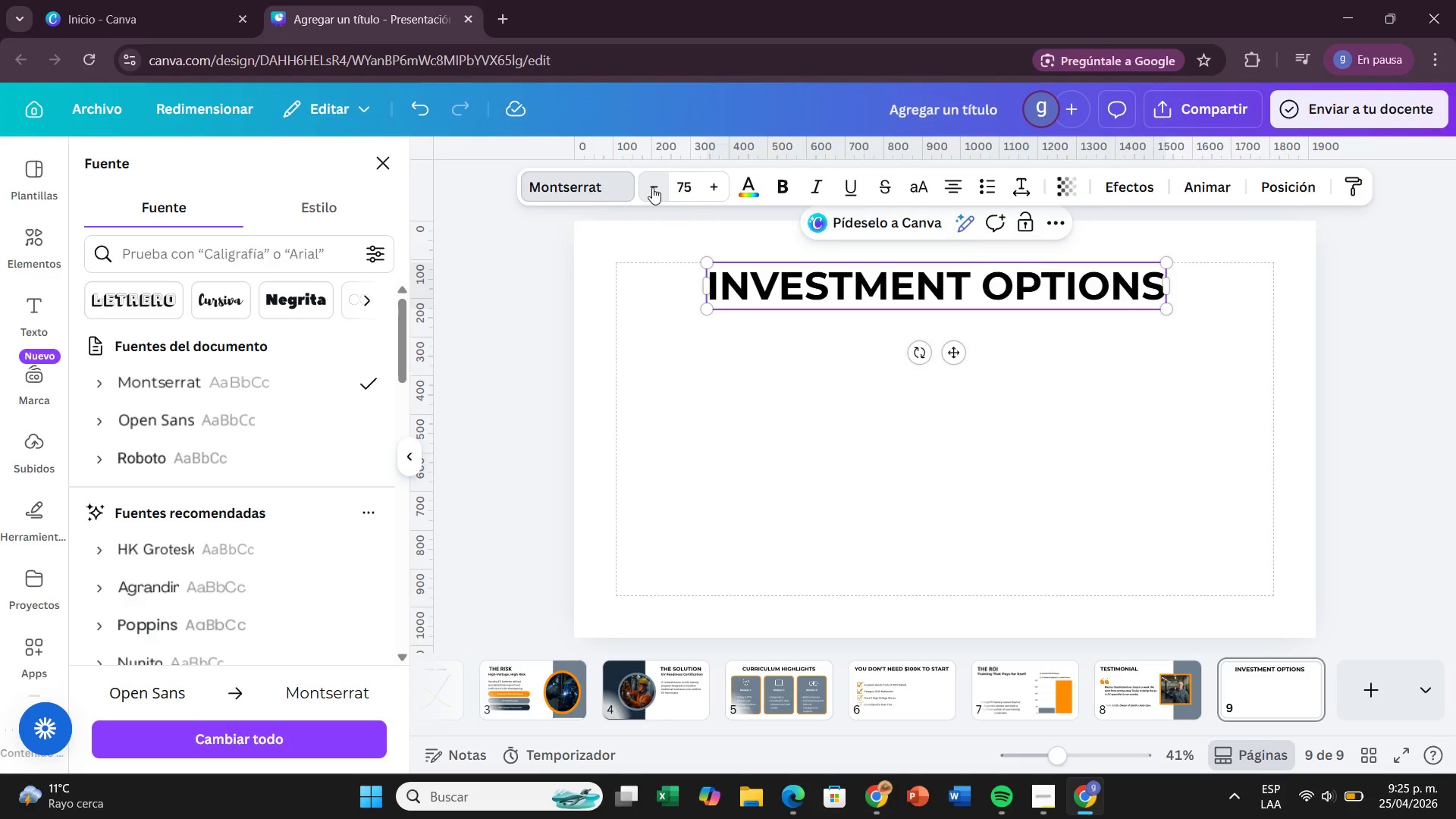 
triple_click([652, 187])
 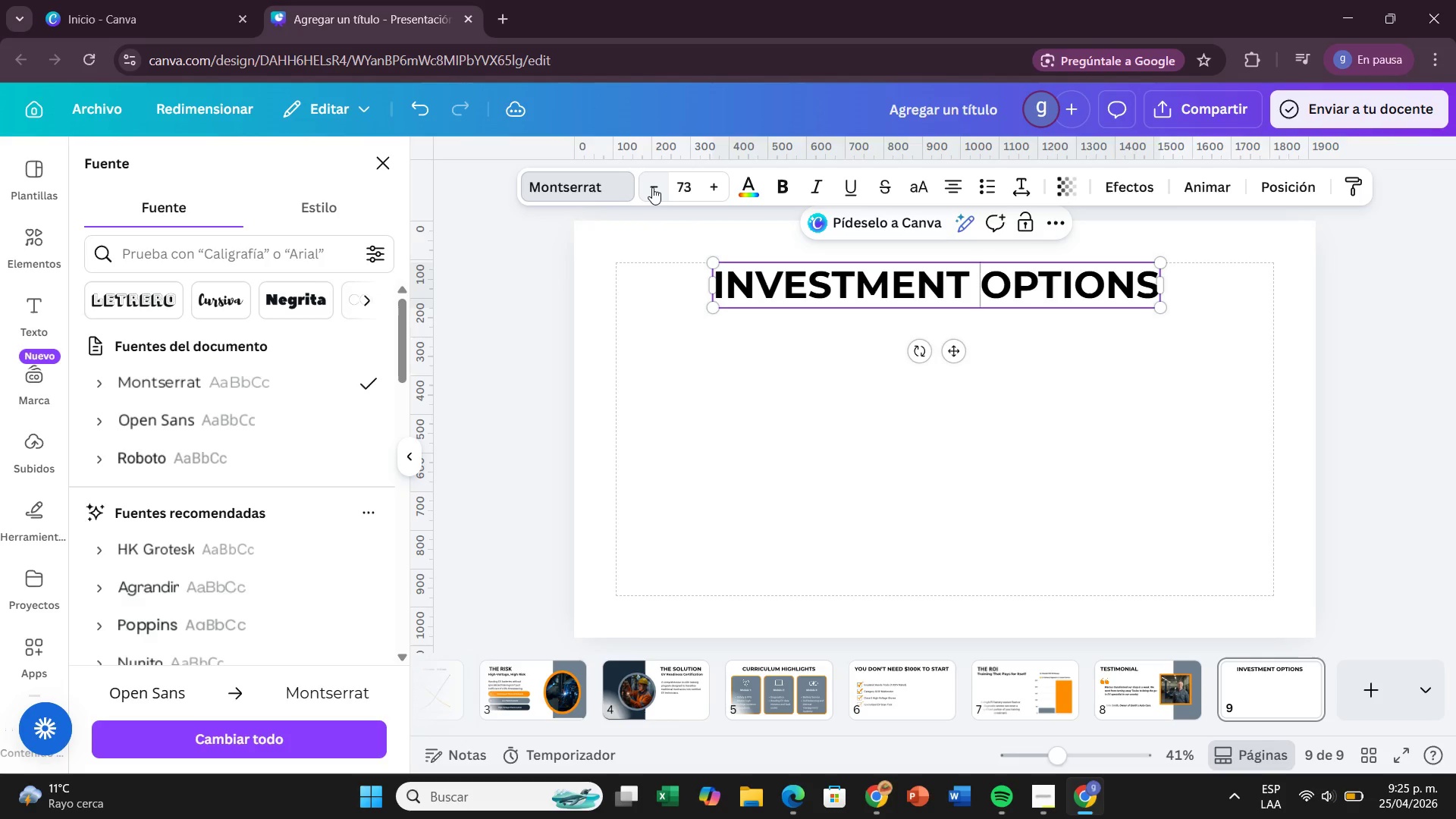 
triple_click([652, 187])
 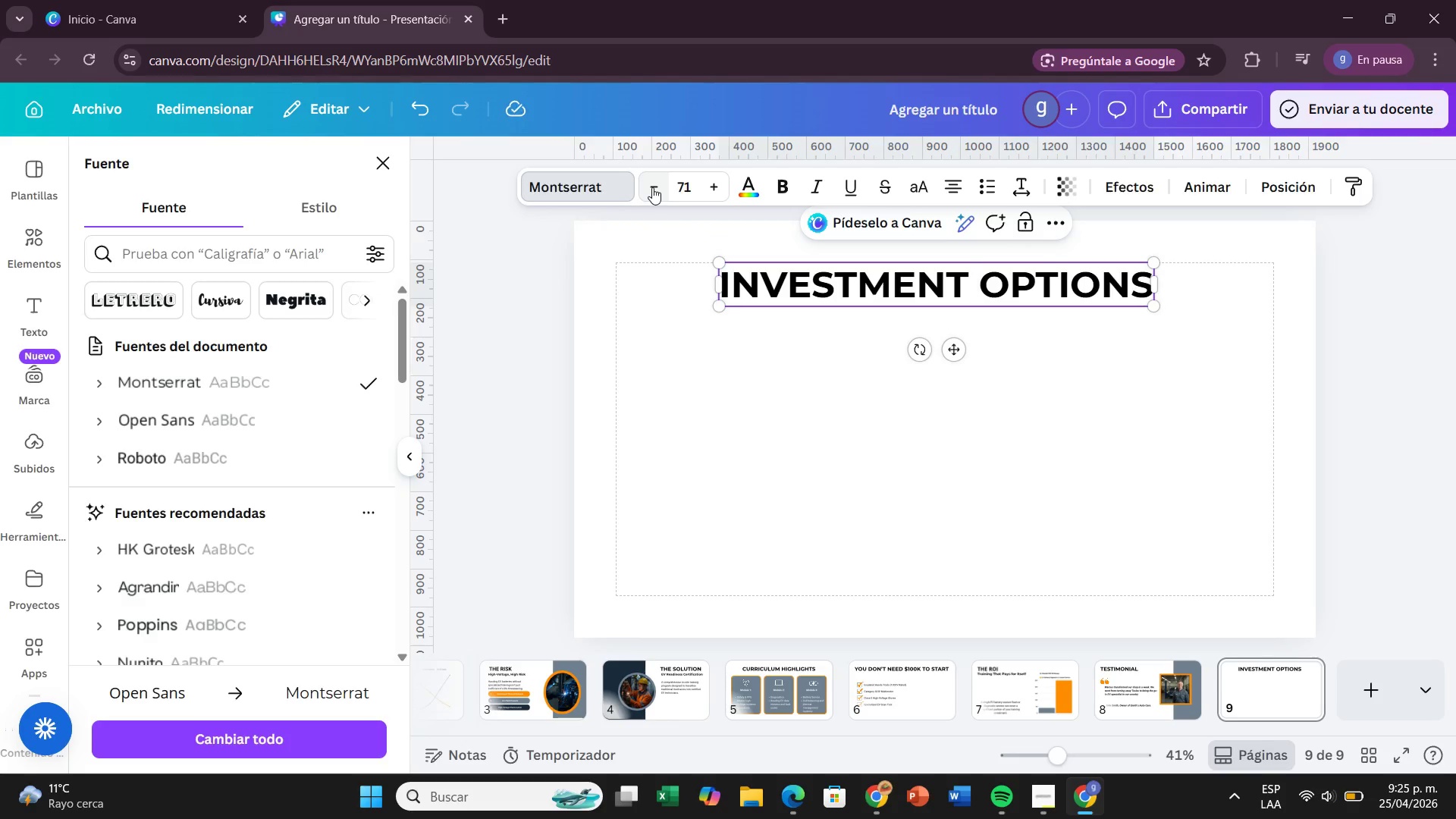 
left_click([652, 187])
 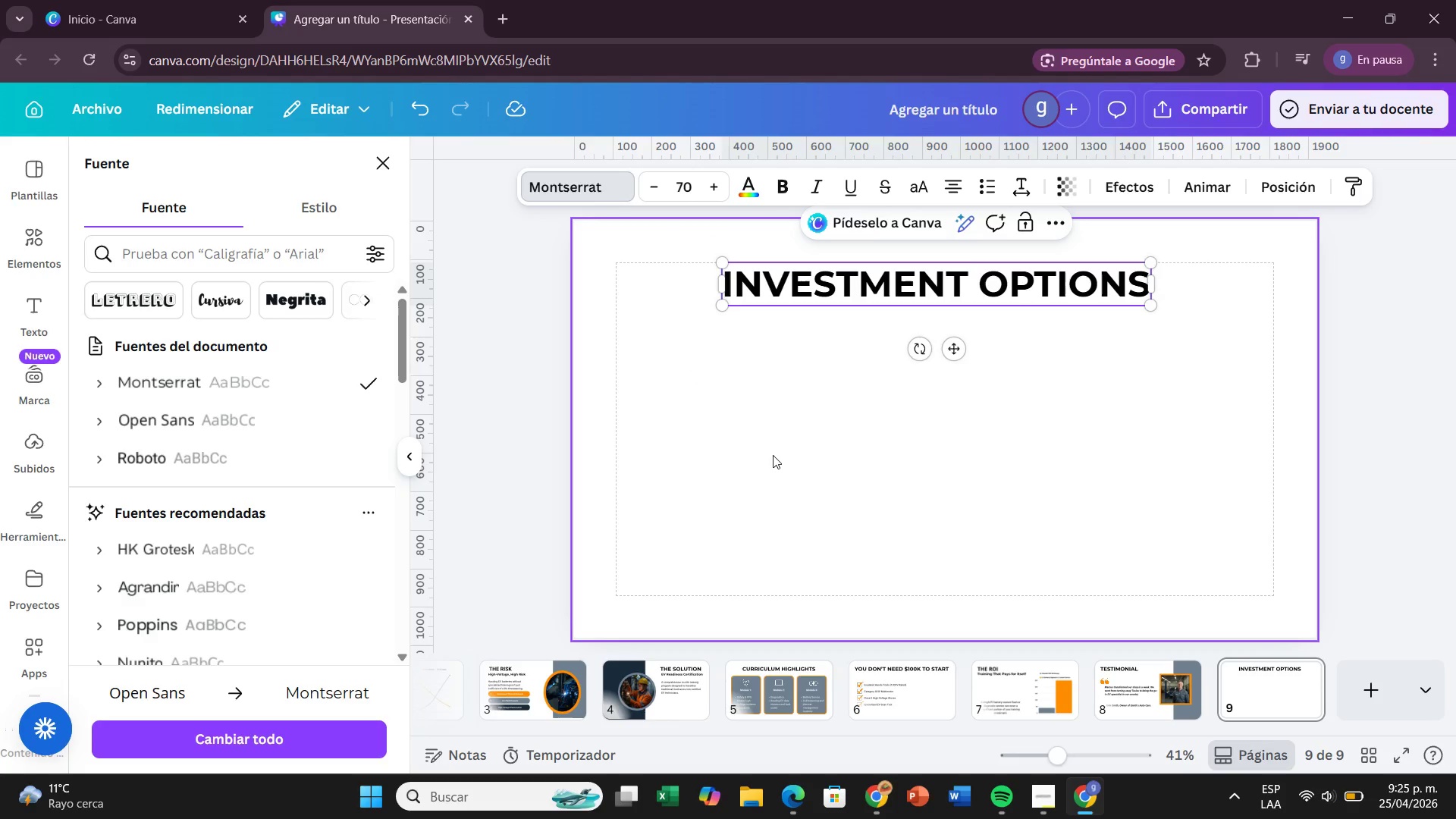 
left_click([773, 455])
 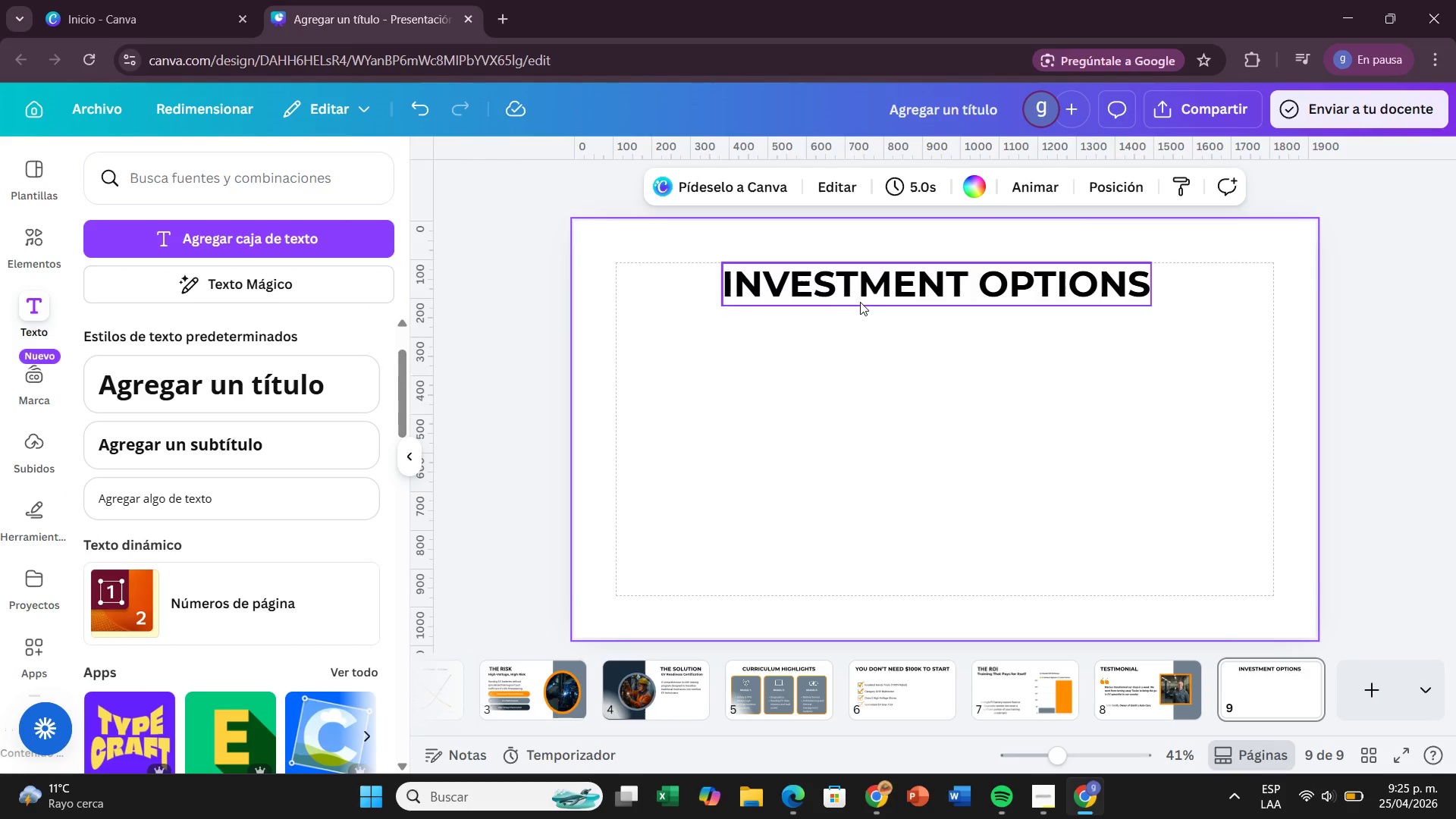 
left_click([861, 302])
 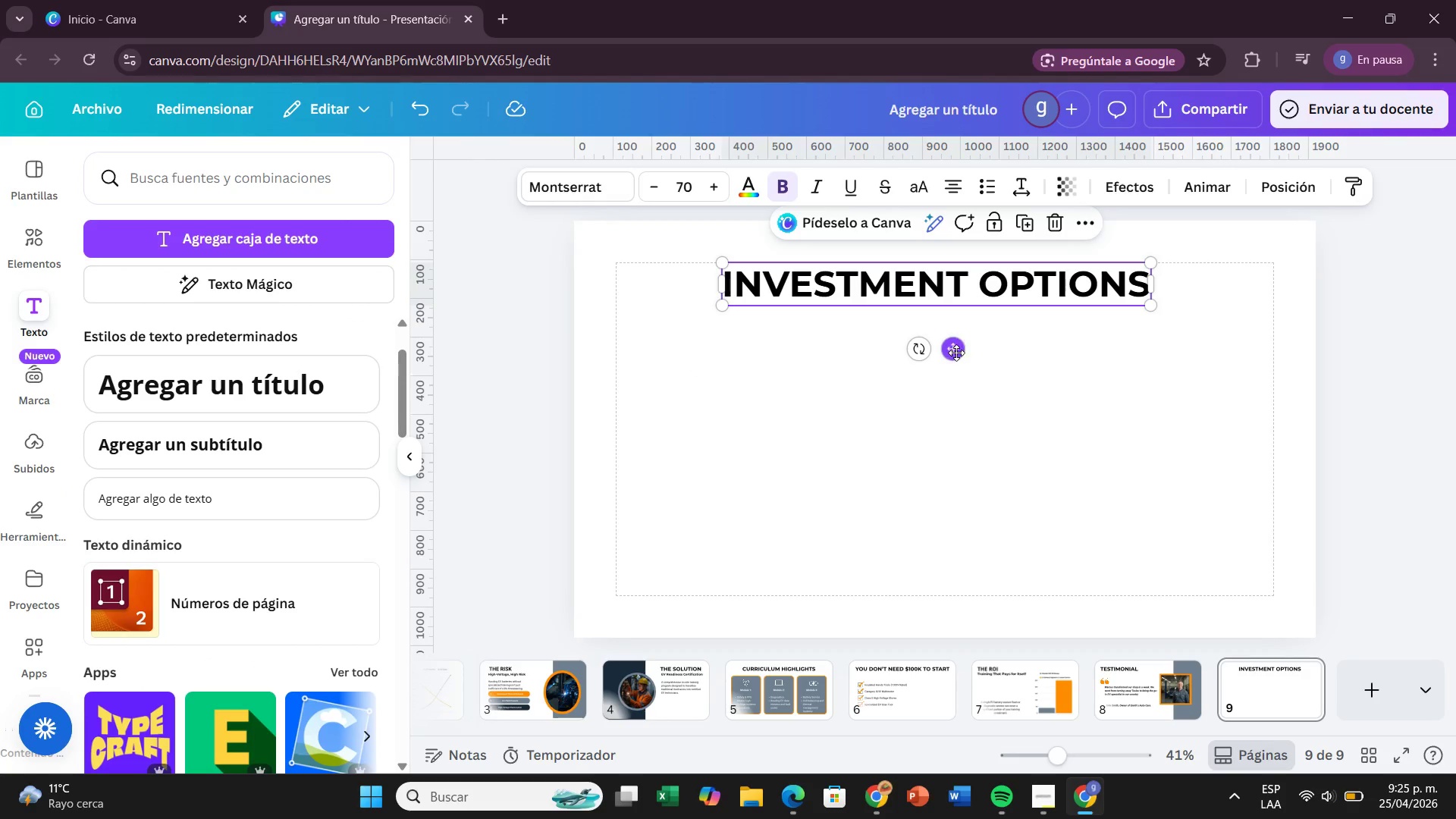 
left_click_drag(start_coordinate=[955, 352], to_coordinate=[962, 351])
 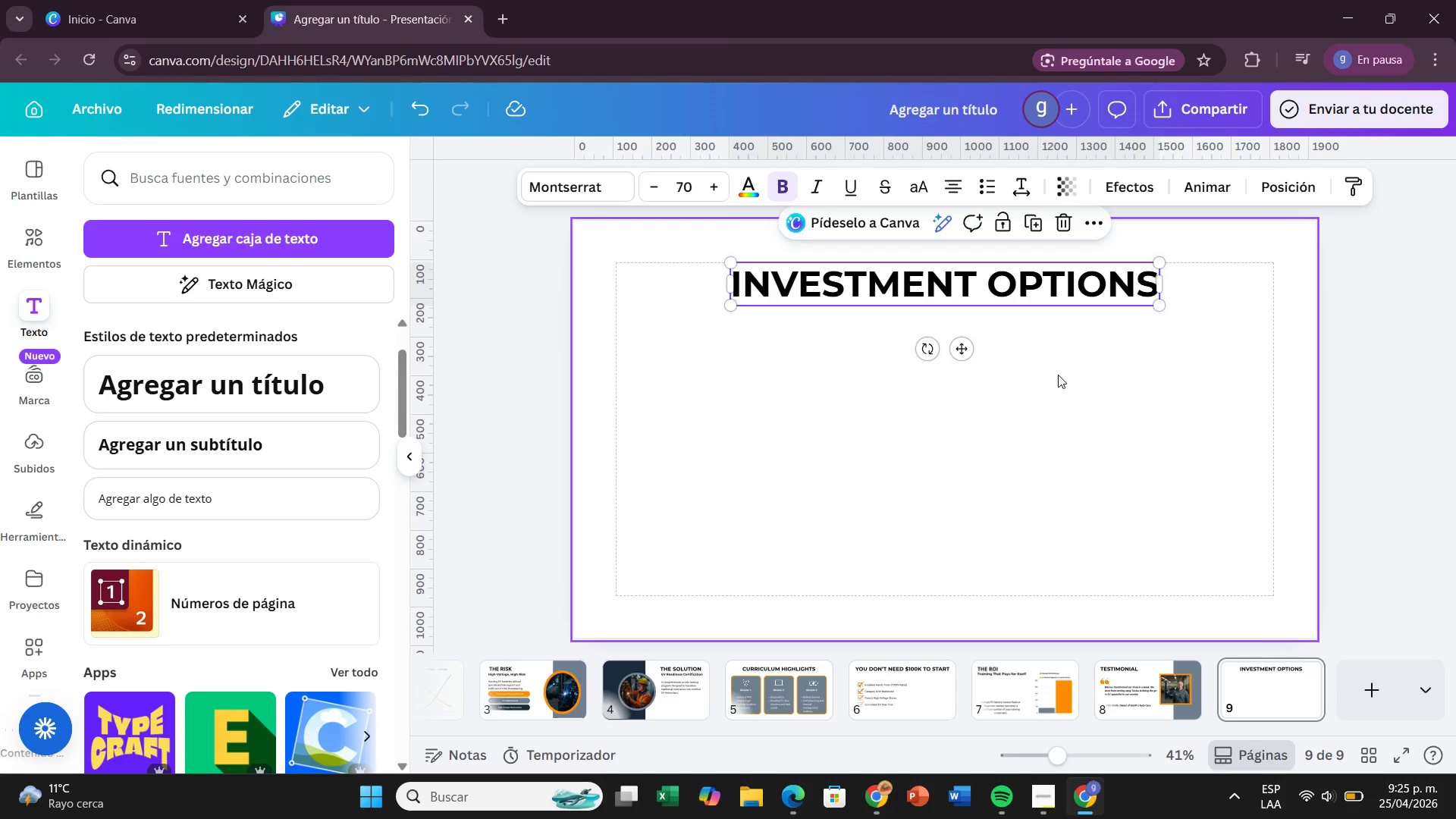 
left_click([1058, 375])
 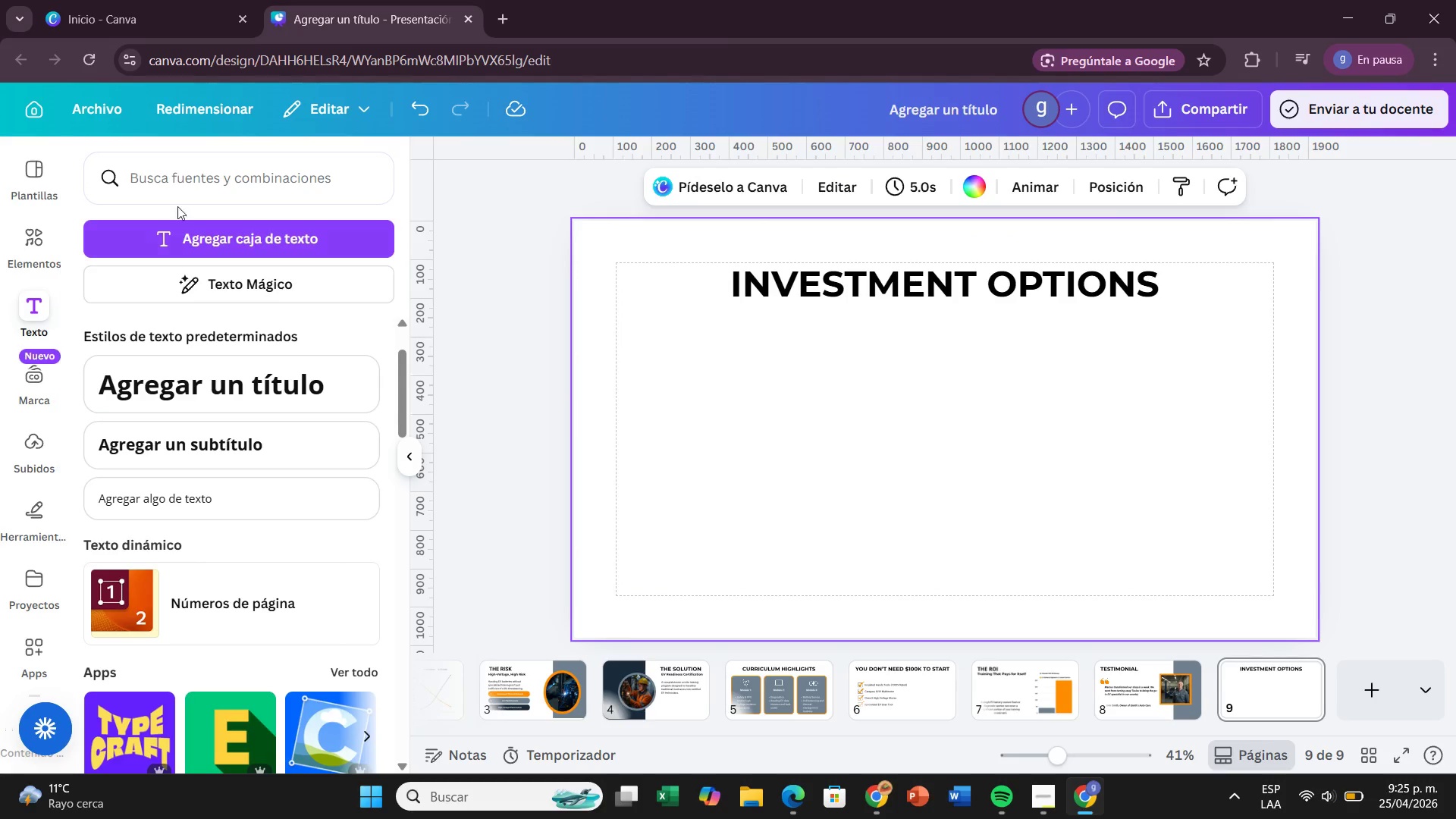 
wait(5.84)
 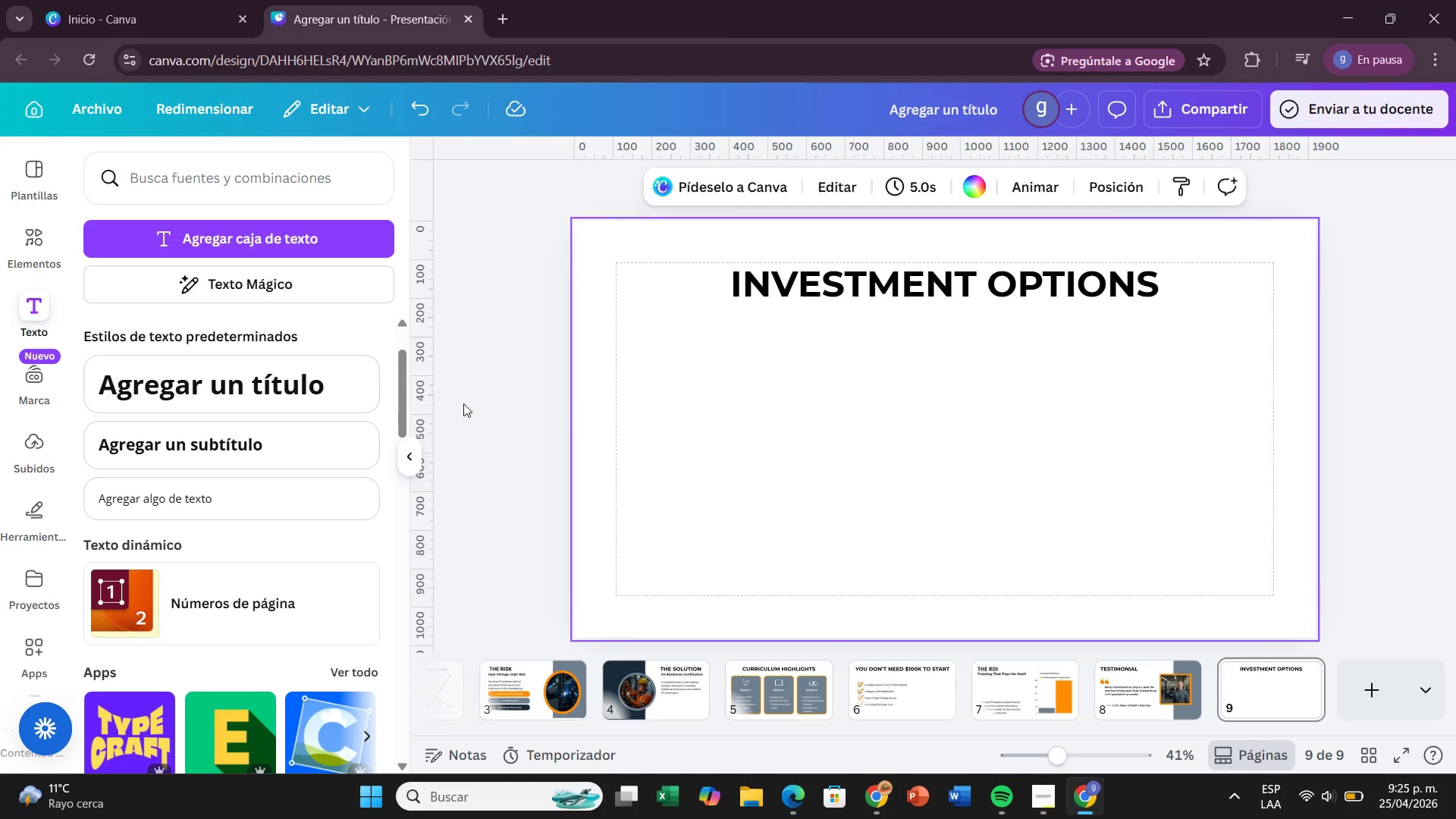 
left_click([32, 229])
 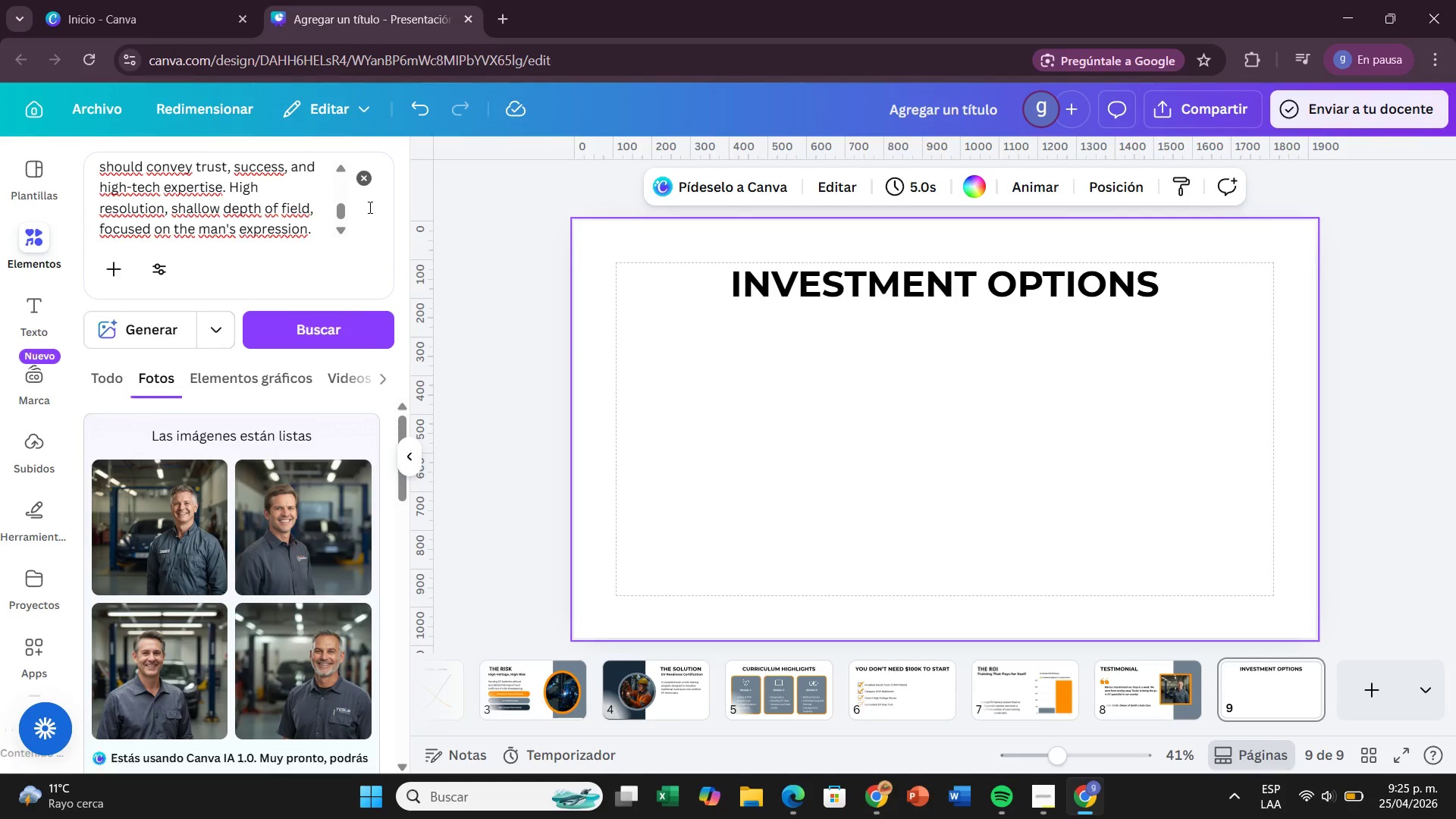 
left_click([361, 184])
 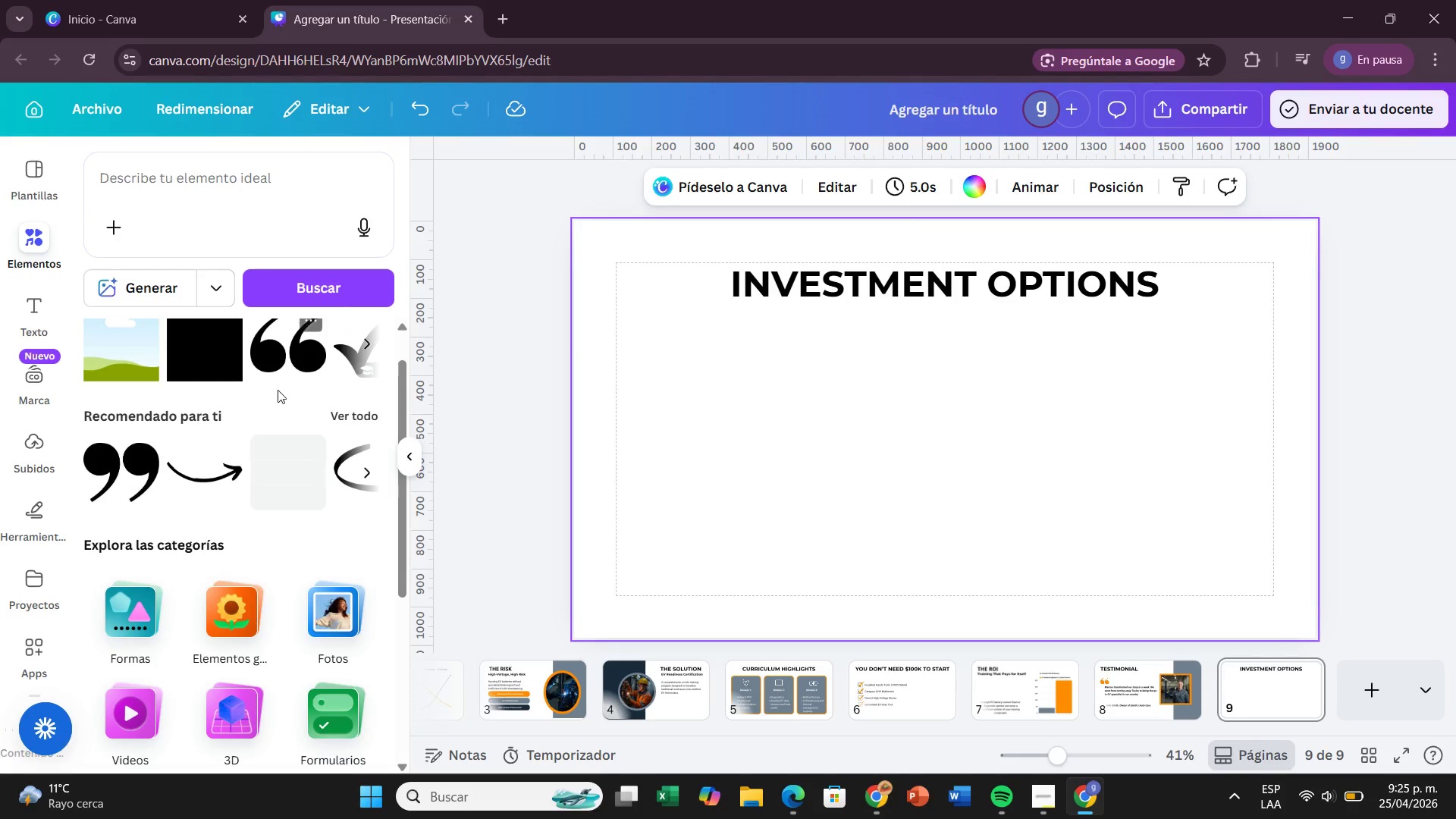 
scroll: coordinate [181, 604], scroll_direction: down, amount: 3.0
 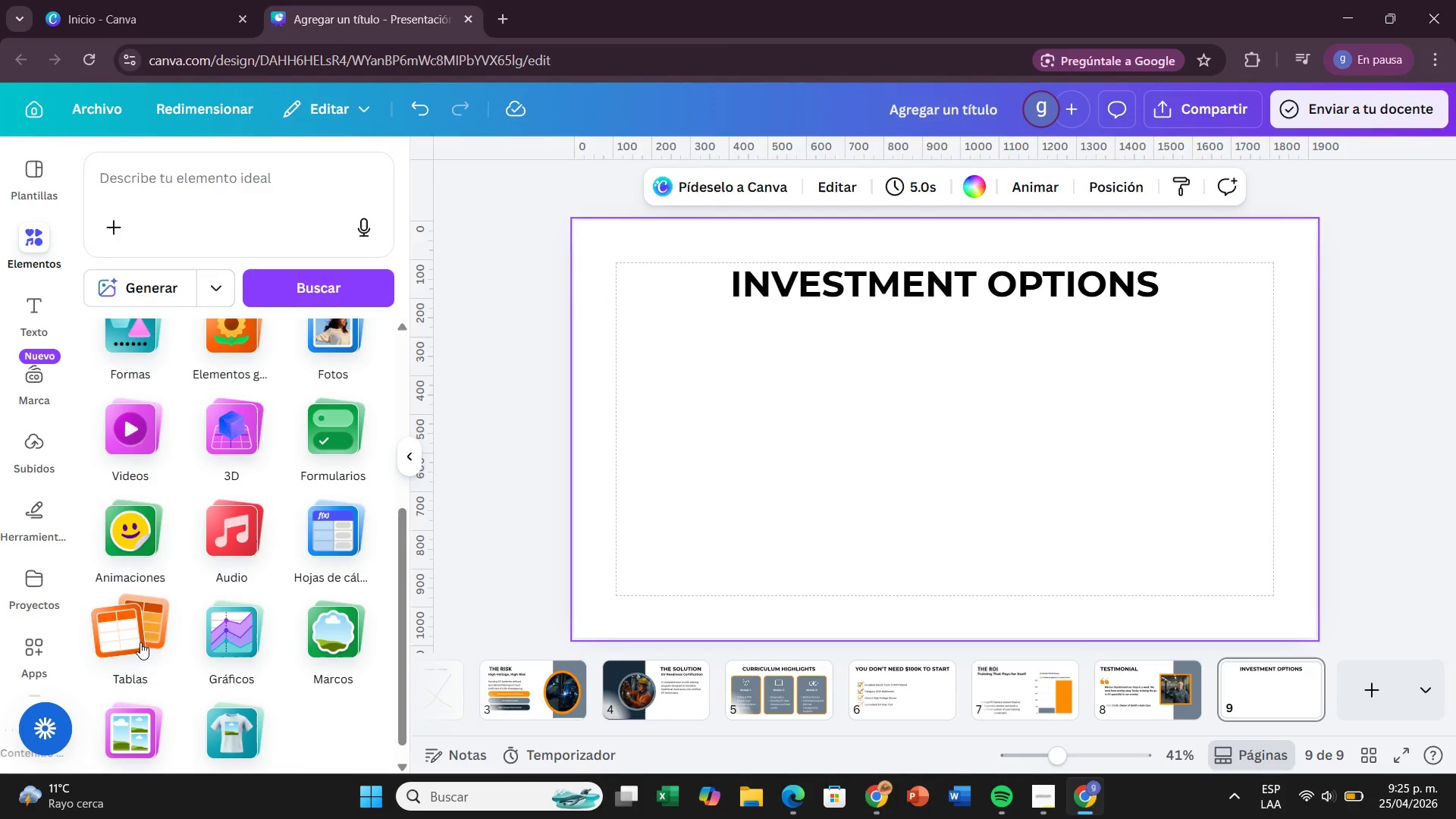 
left_click([140, 642])
 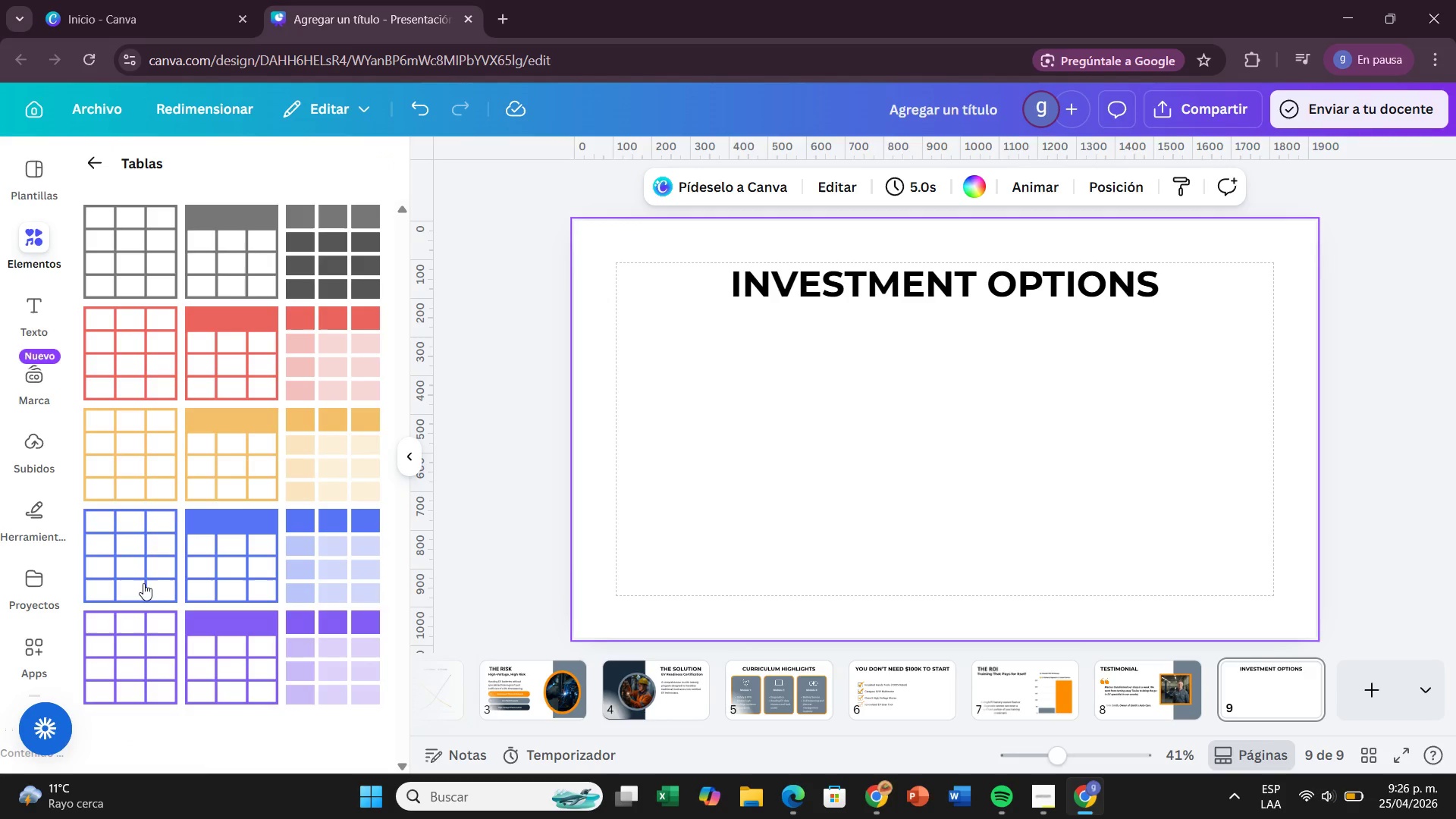 
wait(5.42)
 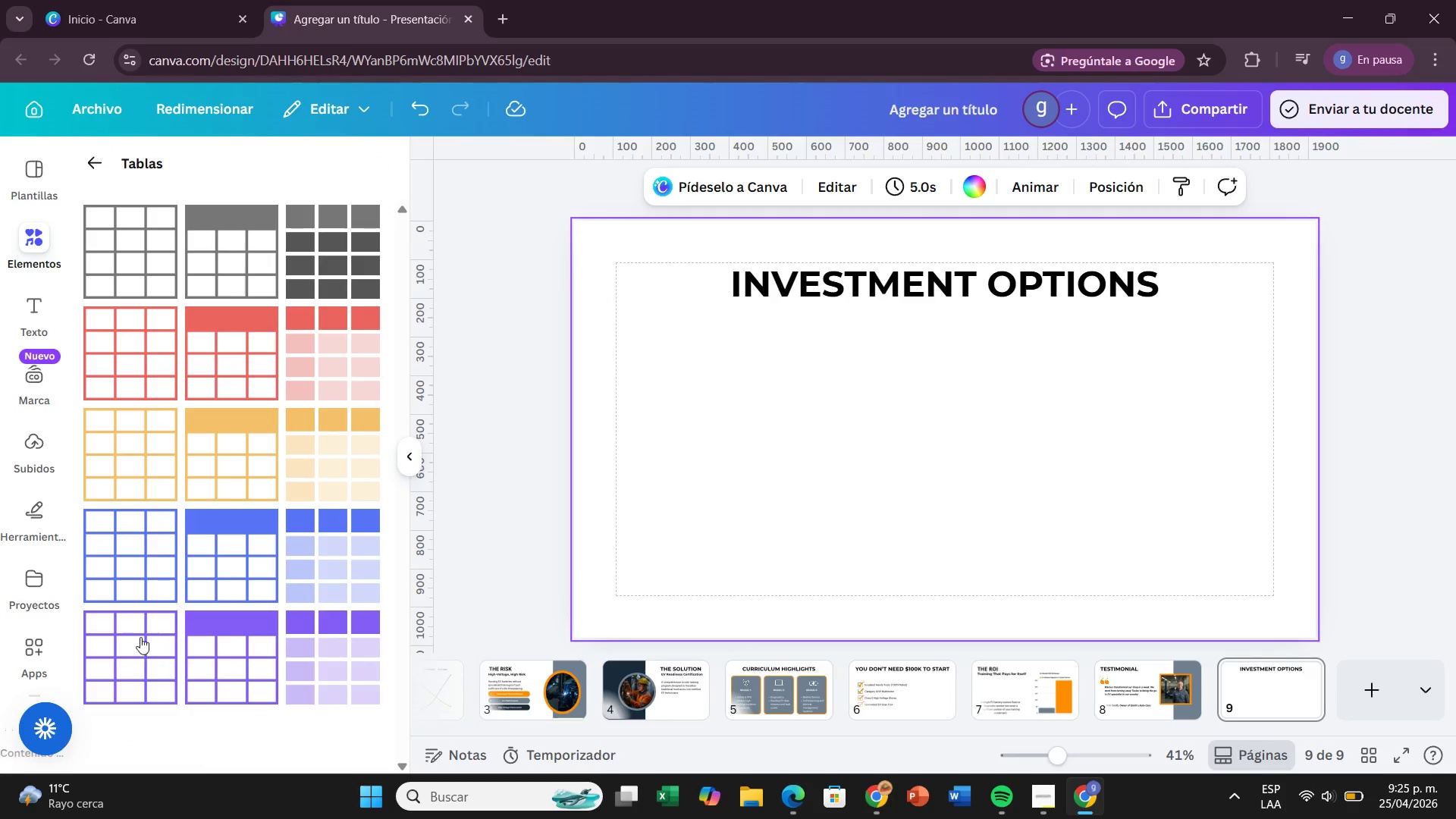 
left_click([335, 275])
 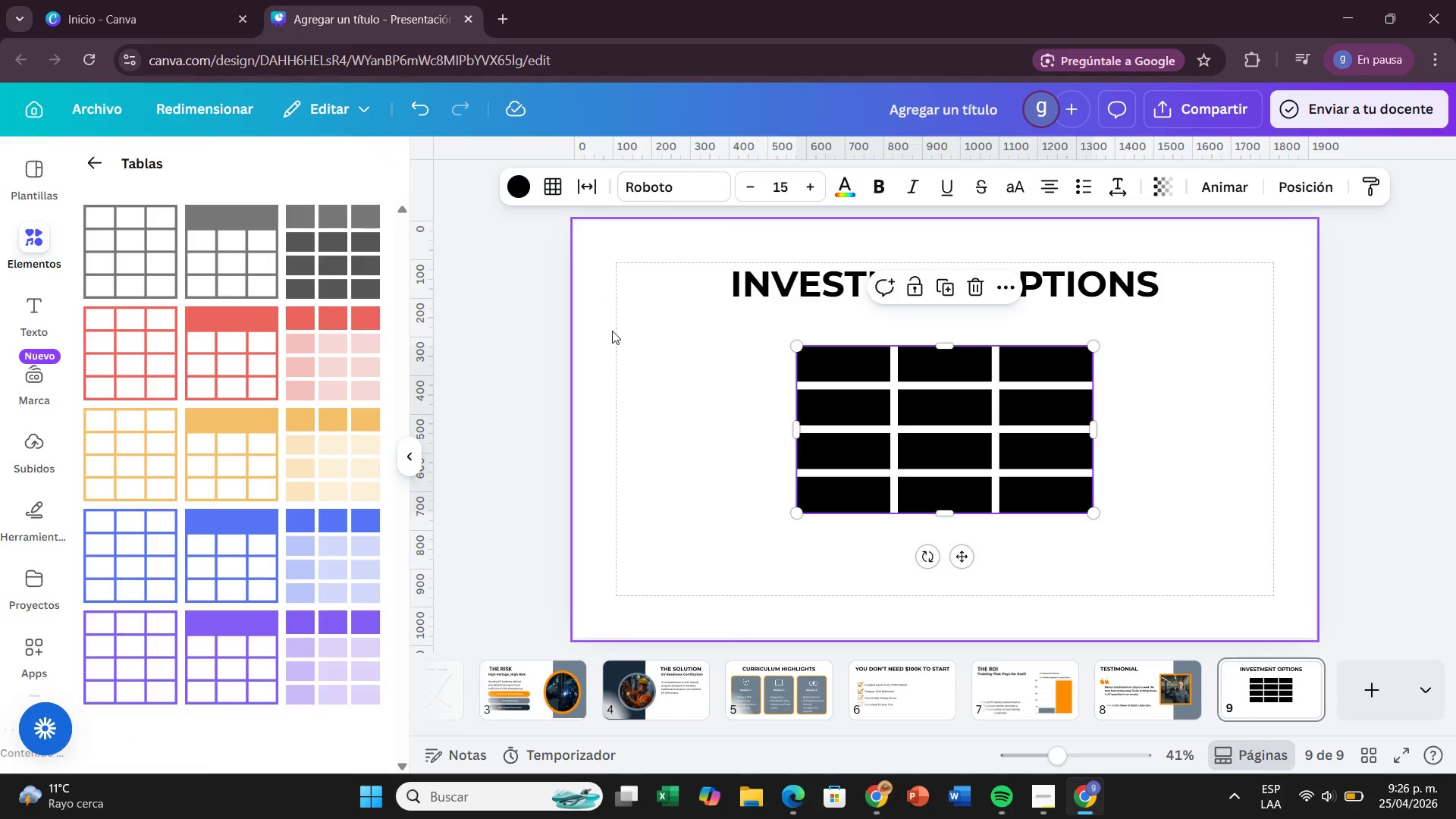 
key(Backspace)
 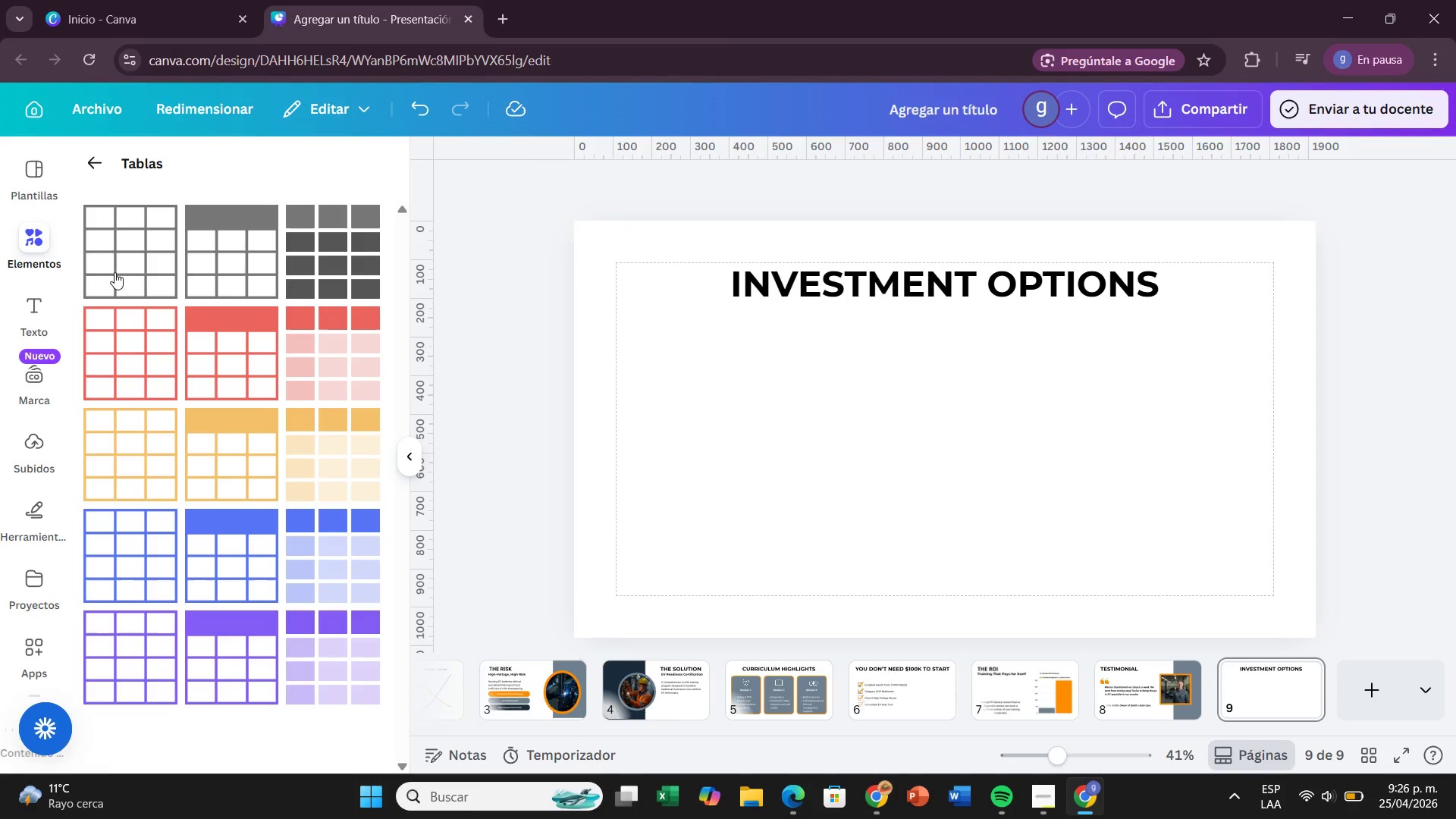 
scroll: coordinate [206, 412], scroll_direction: down, amount: 4.0
 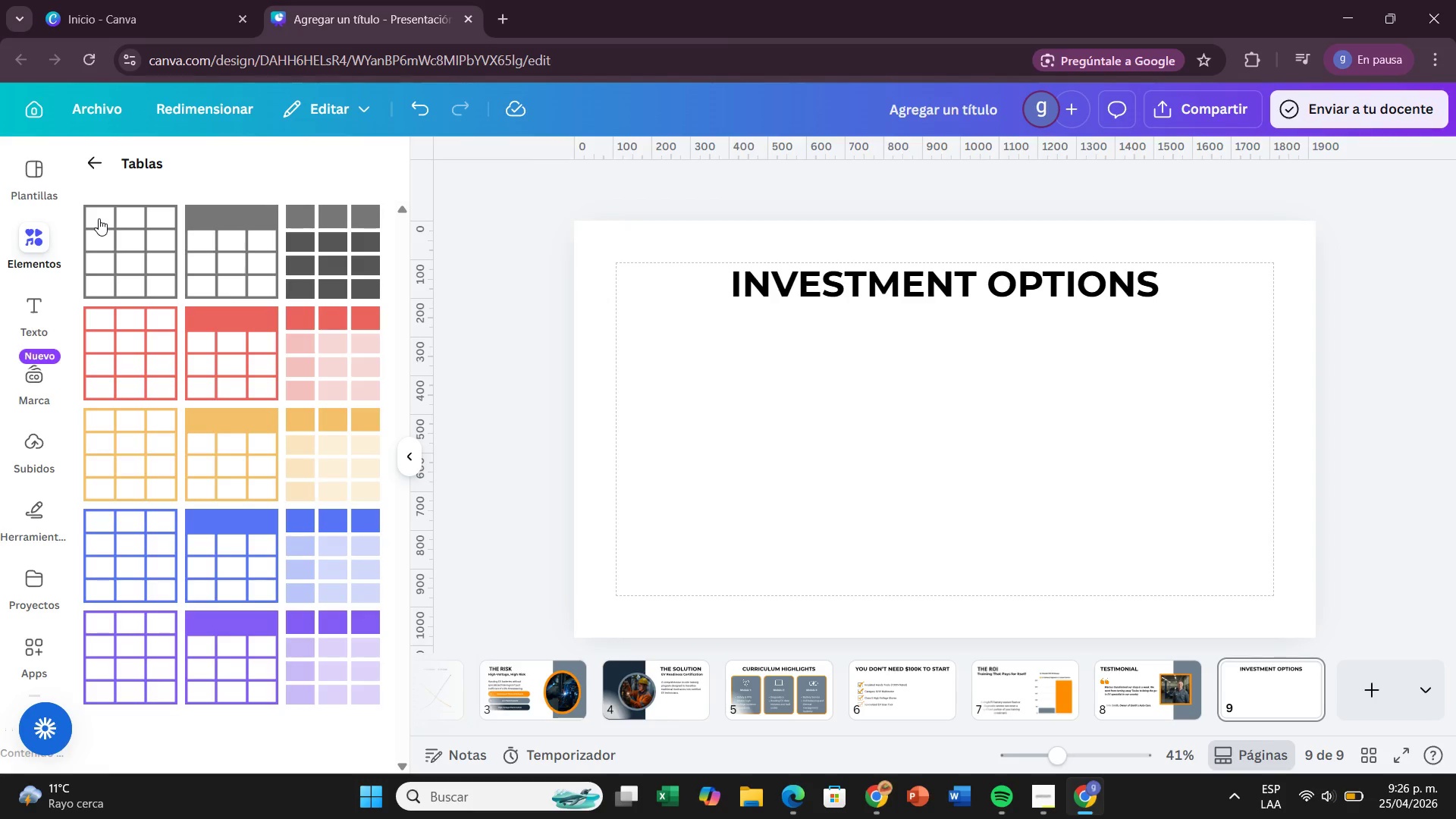 
left_click_drag(start_coordinate=[99, 218], to_coordinate=[731, 340])
 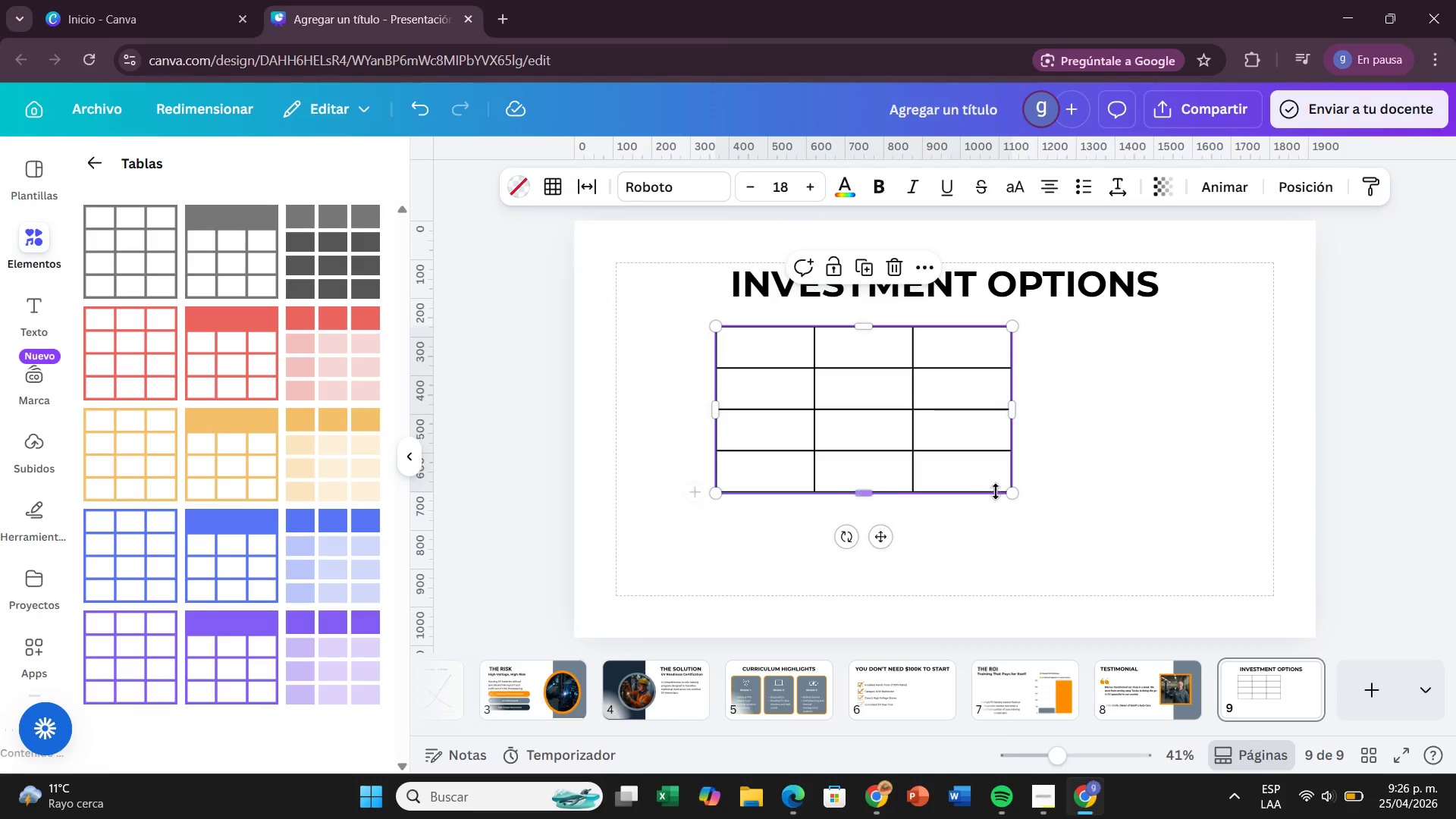 
left_click_drag(start_coordinate=[1014, 491], to_coordinate=[1167, 538])
 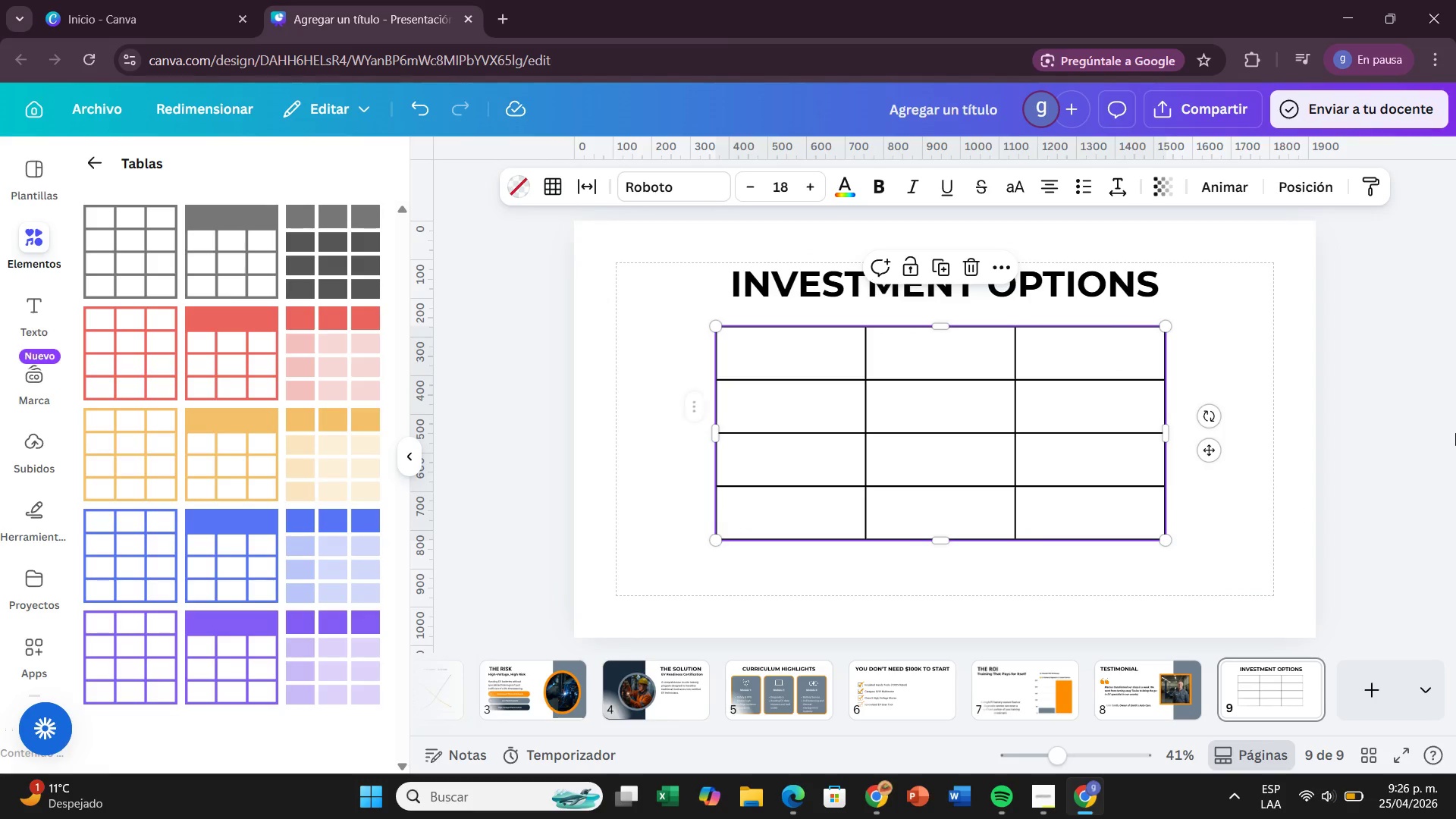 
left_click([1455, 433])
 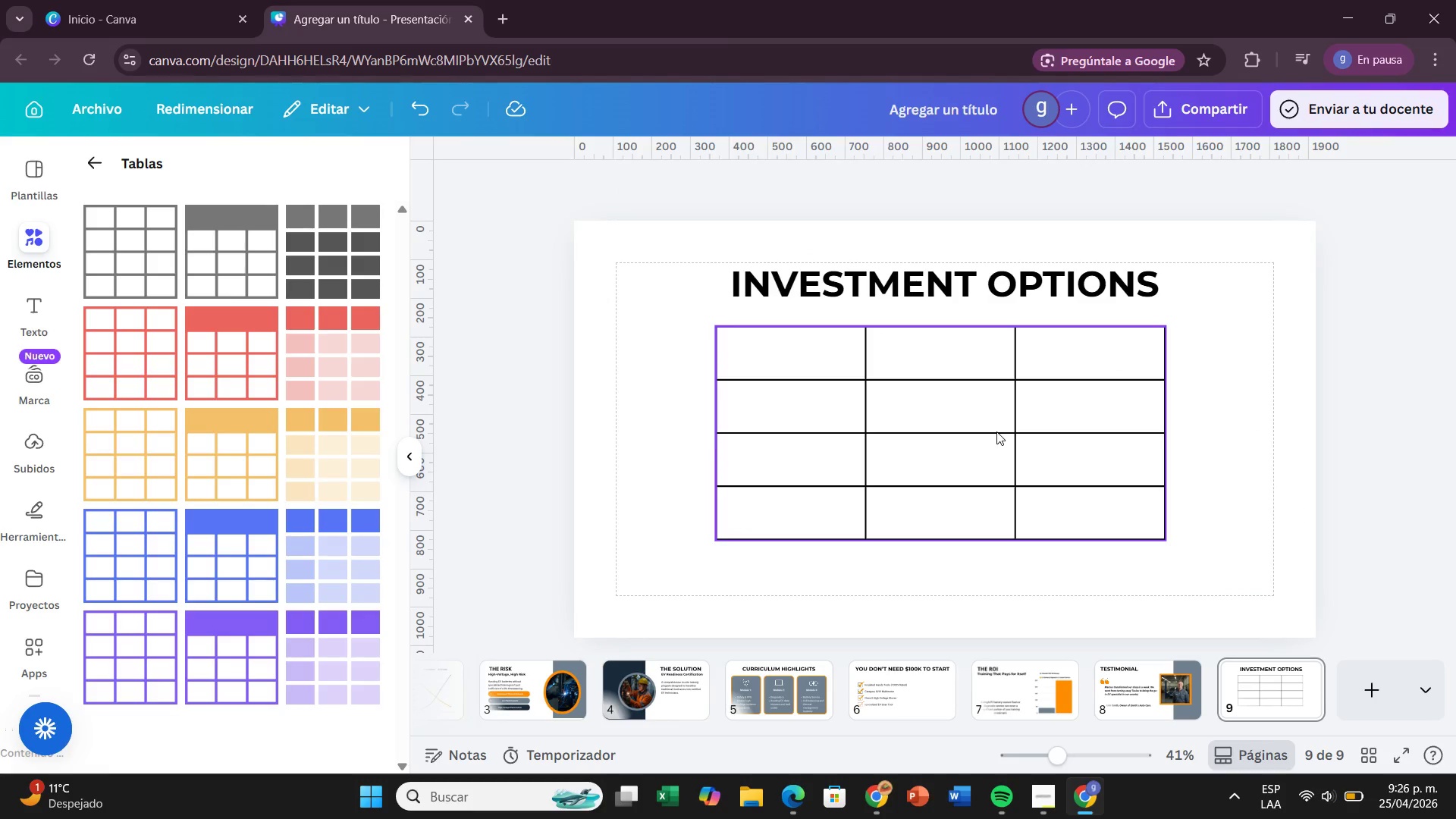 
left_click_drag(start_coordinate=[996, 431], to_coordinate=[996, 445])
 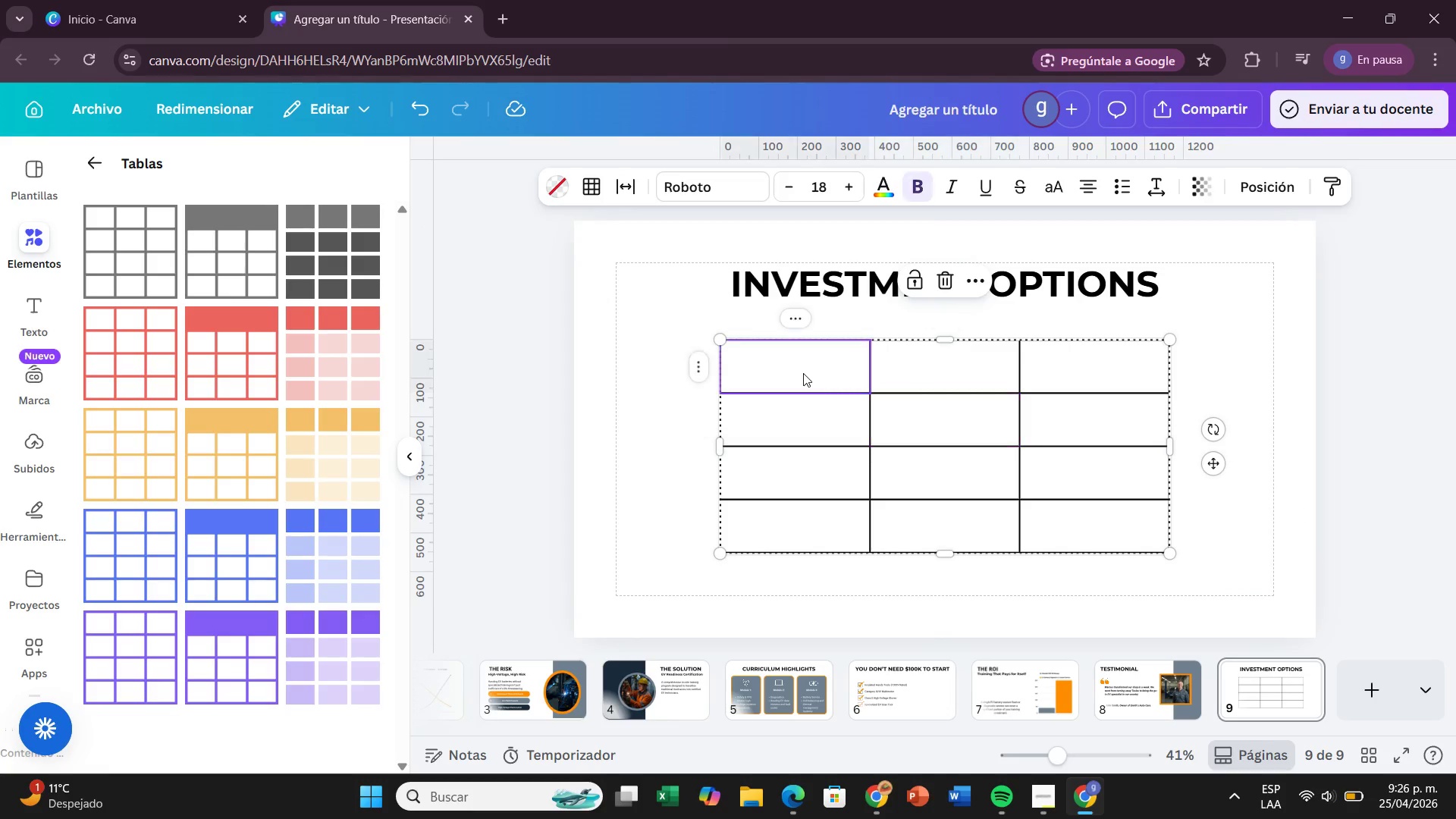 
double_click([803, 373])
 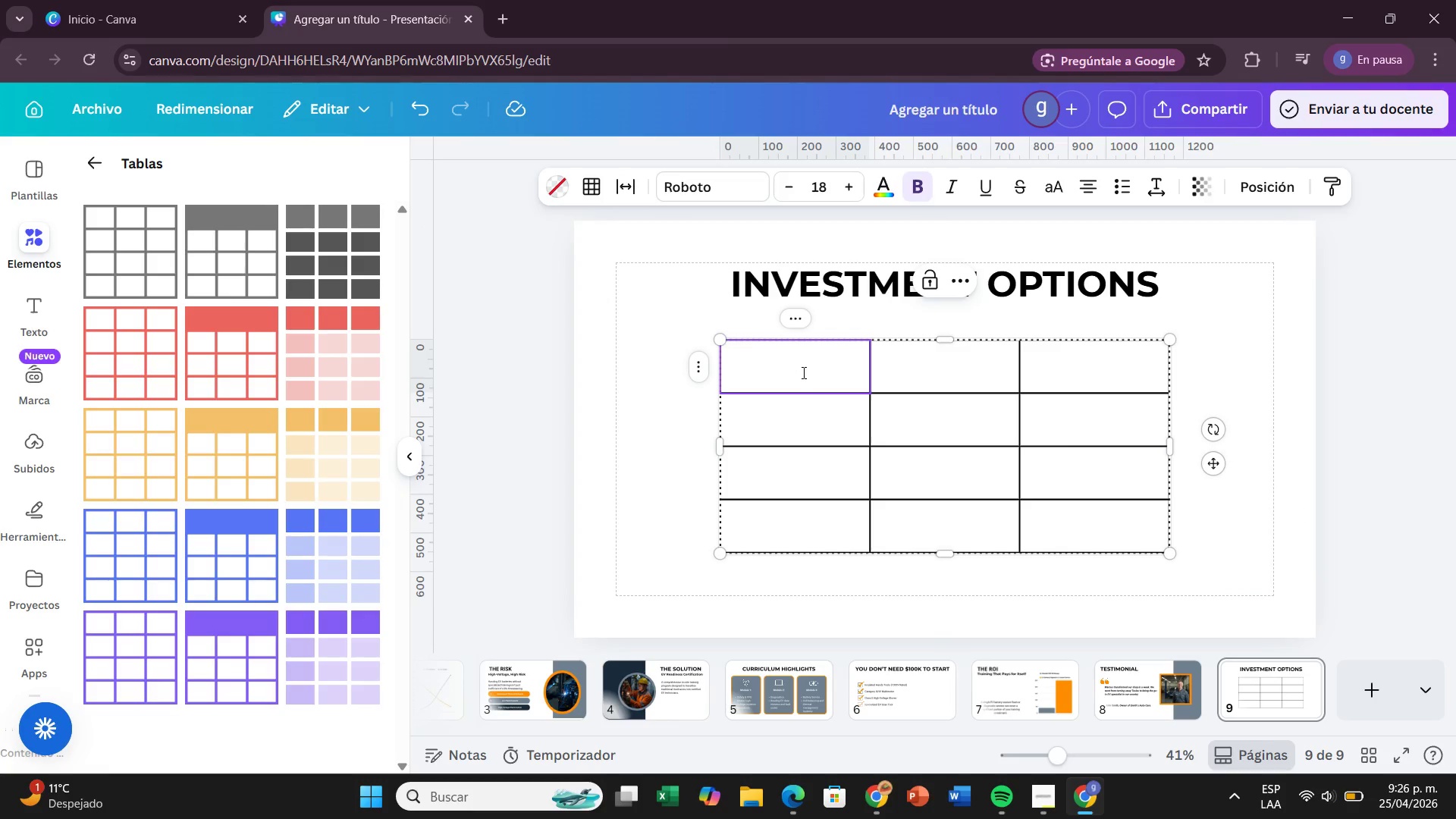 
type(Program)
 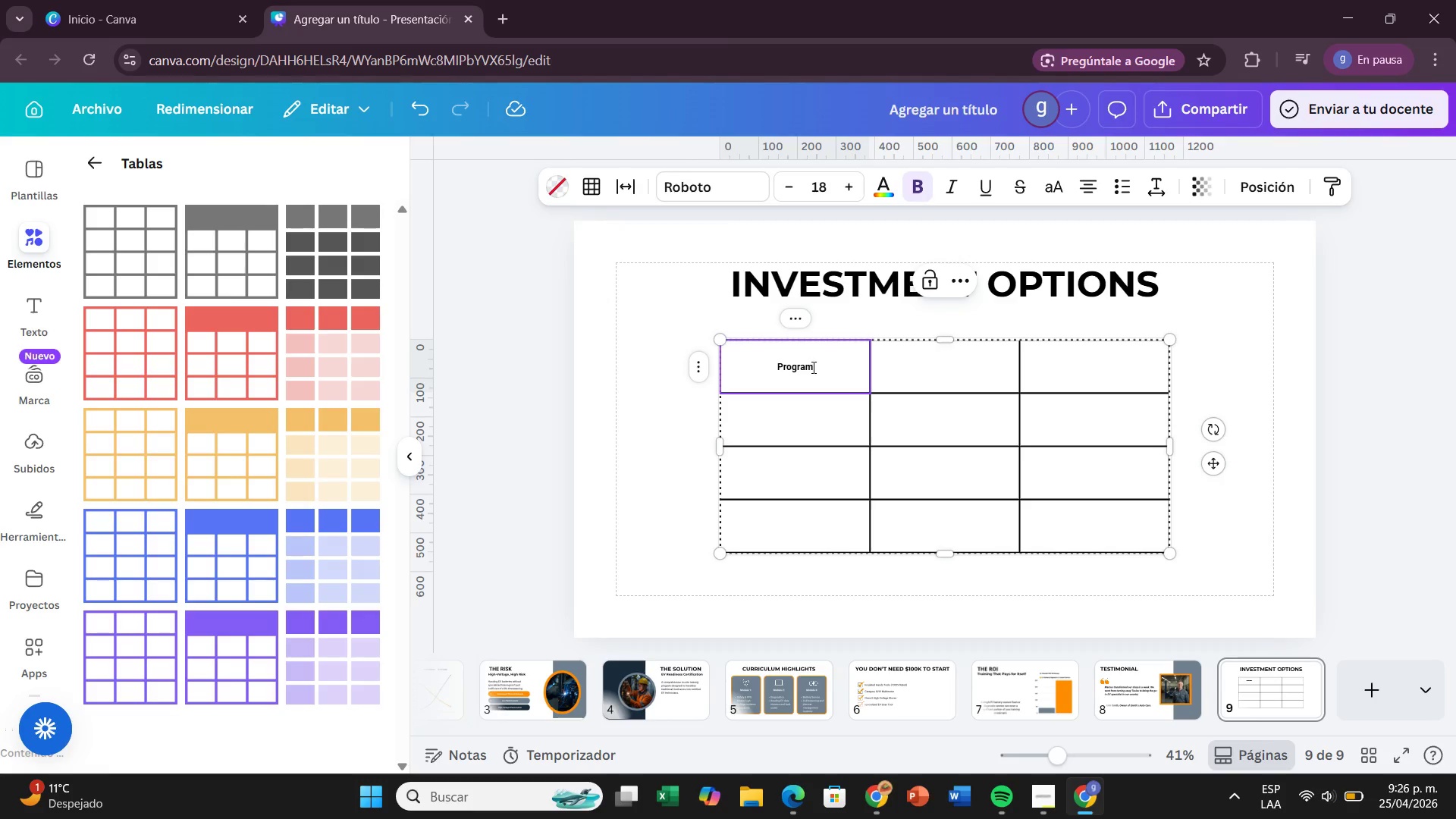 
left_click_drag(start_coordinate=[817, 369], to_coordinate=[720, 387])
 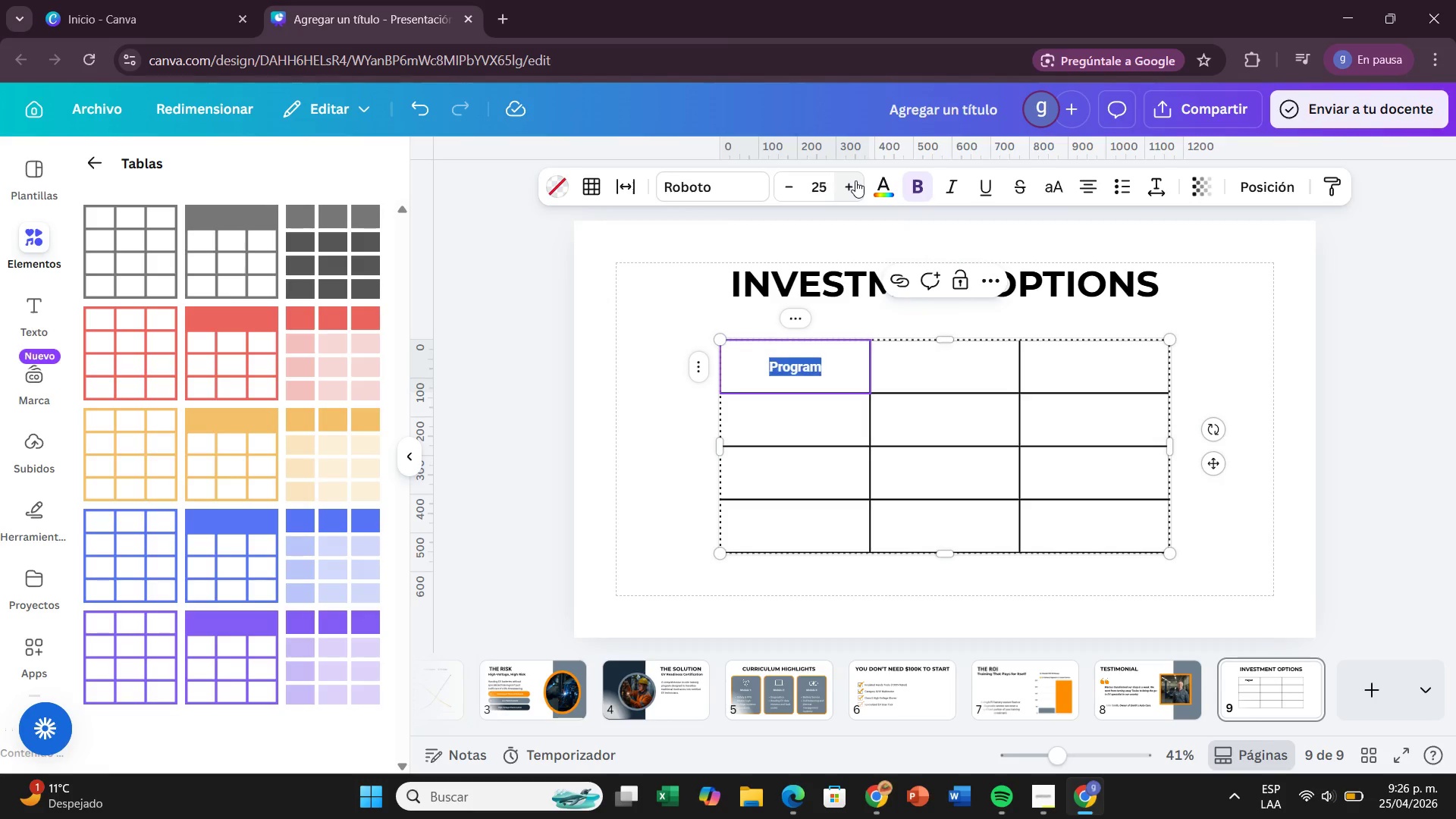 
left_click([855, 180])
 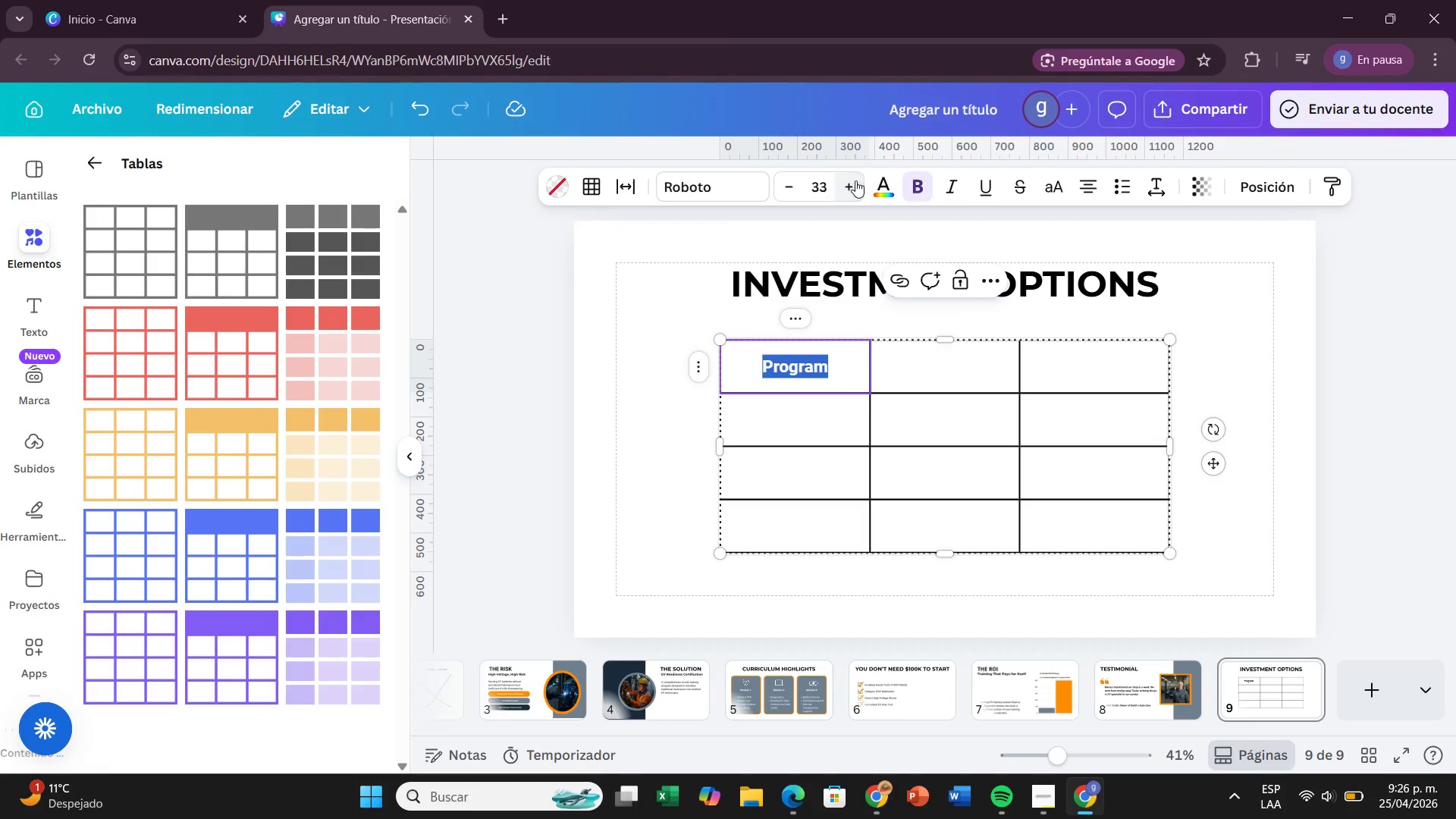 
double_click([855, 180])
 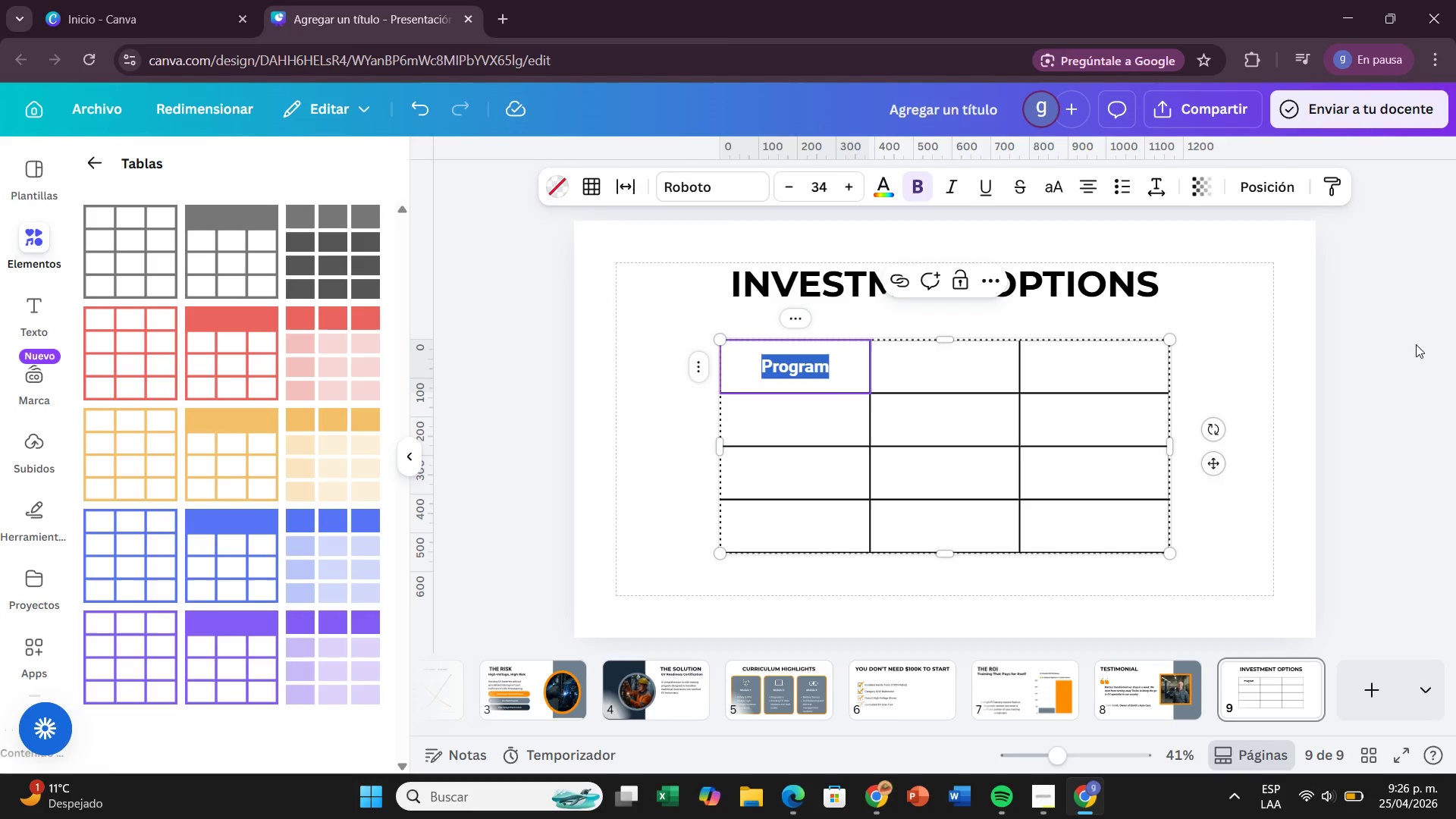 
left_click([1410, 347])
 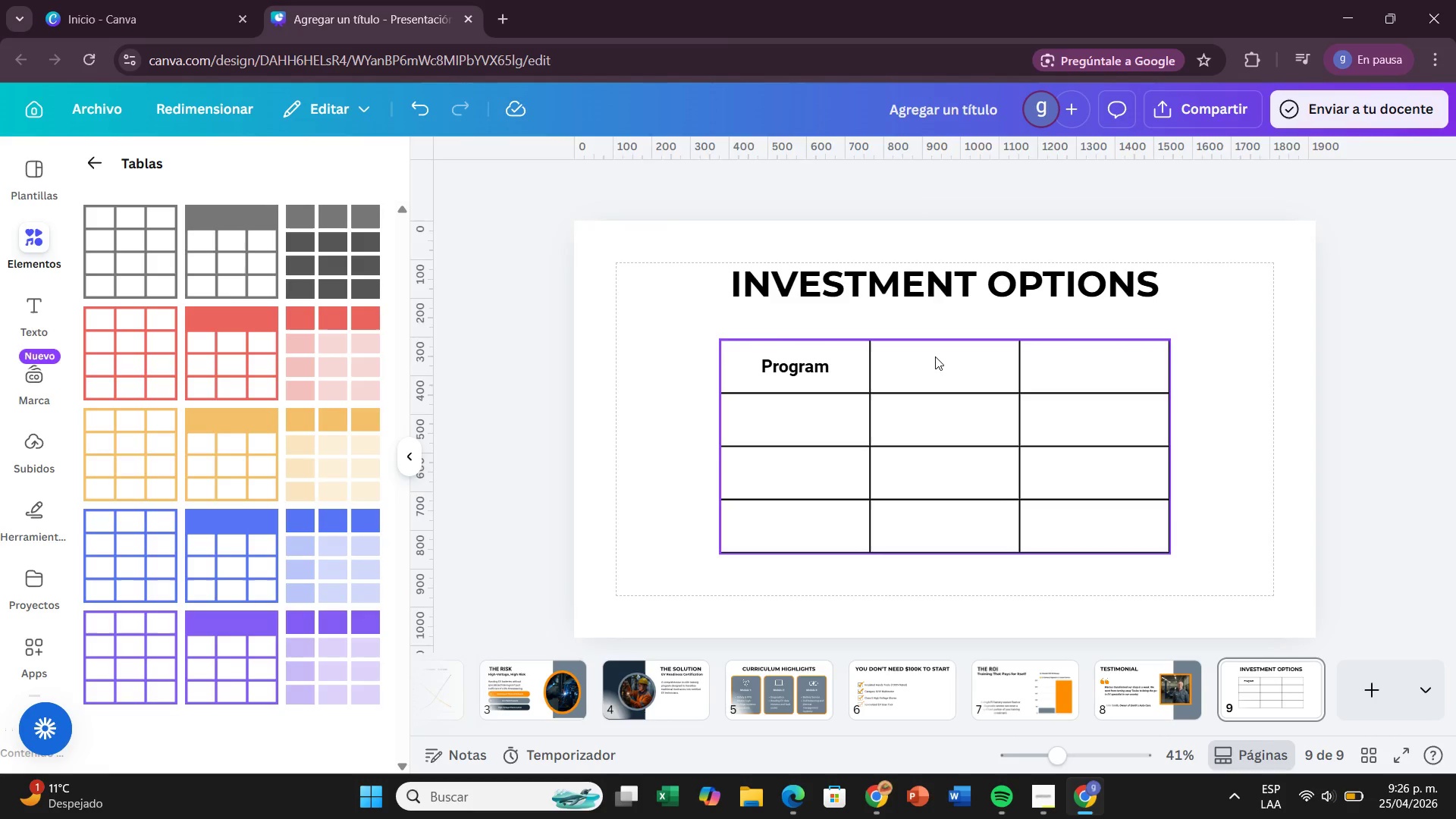 
double_click([935, 356])
 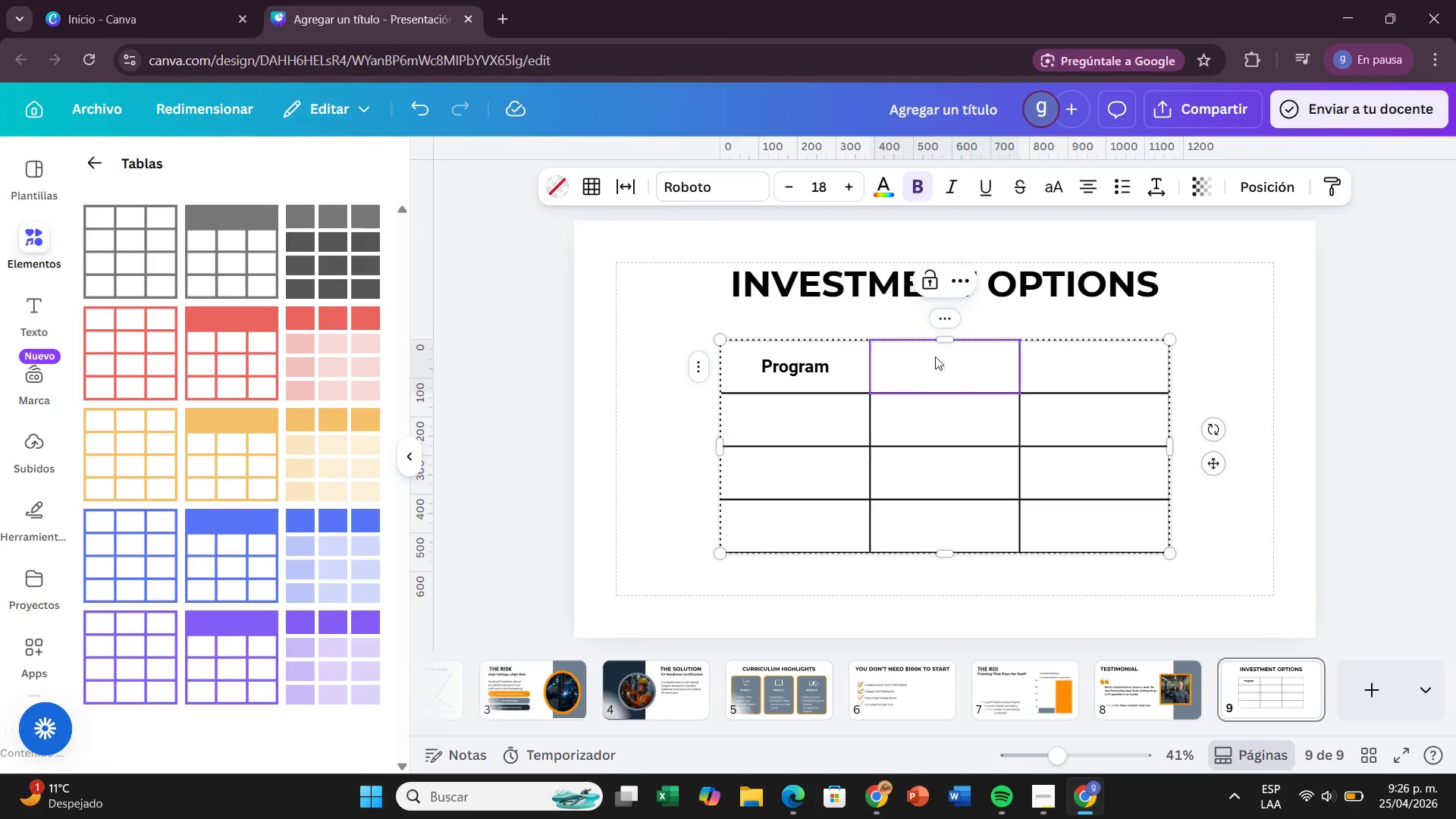 
type(Features)
 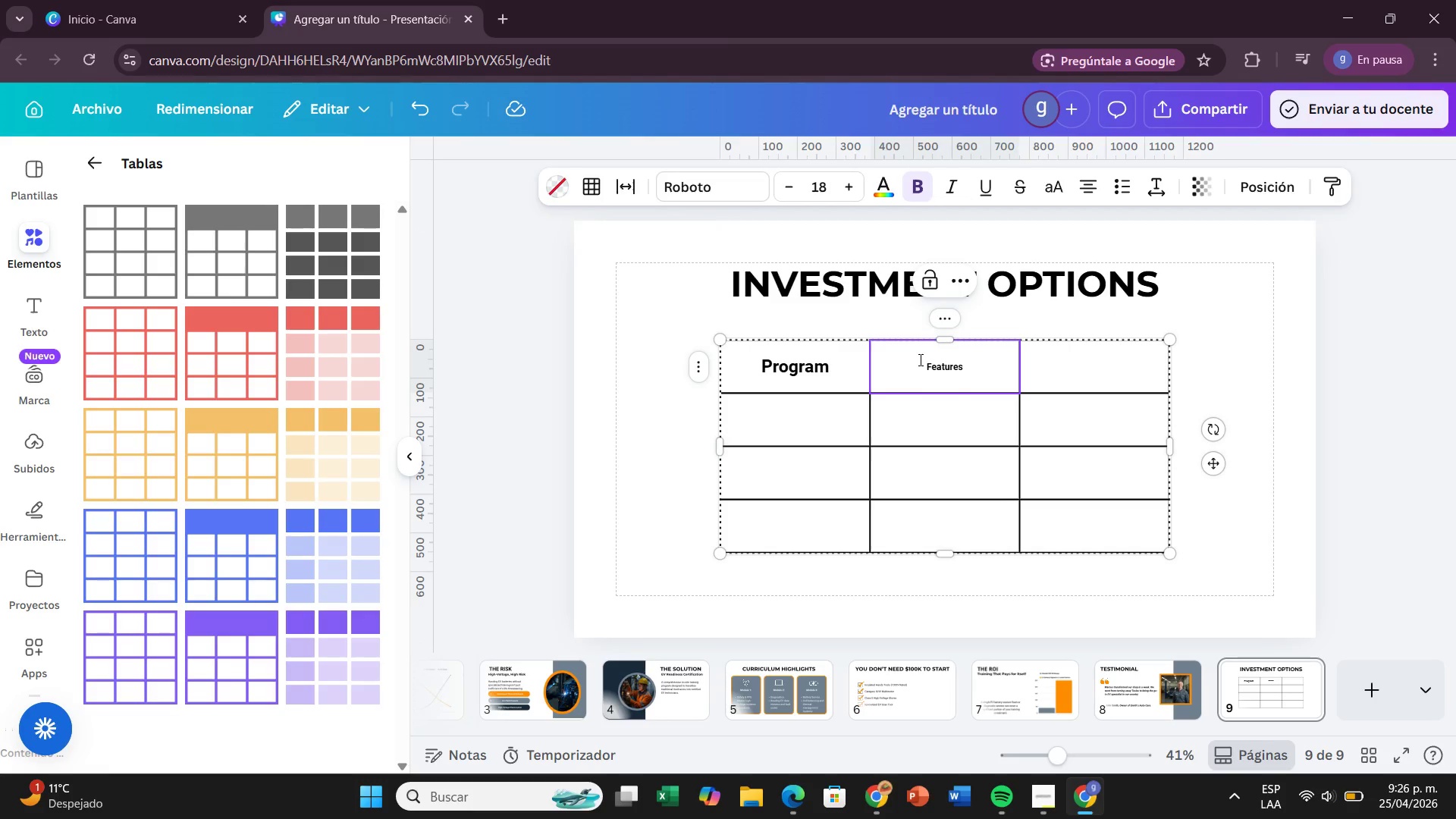 
left_click_drag(start_coordinate=[919, 369], to_coordinate=[996, 369])
 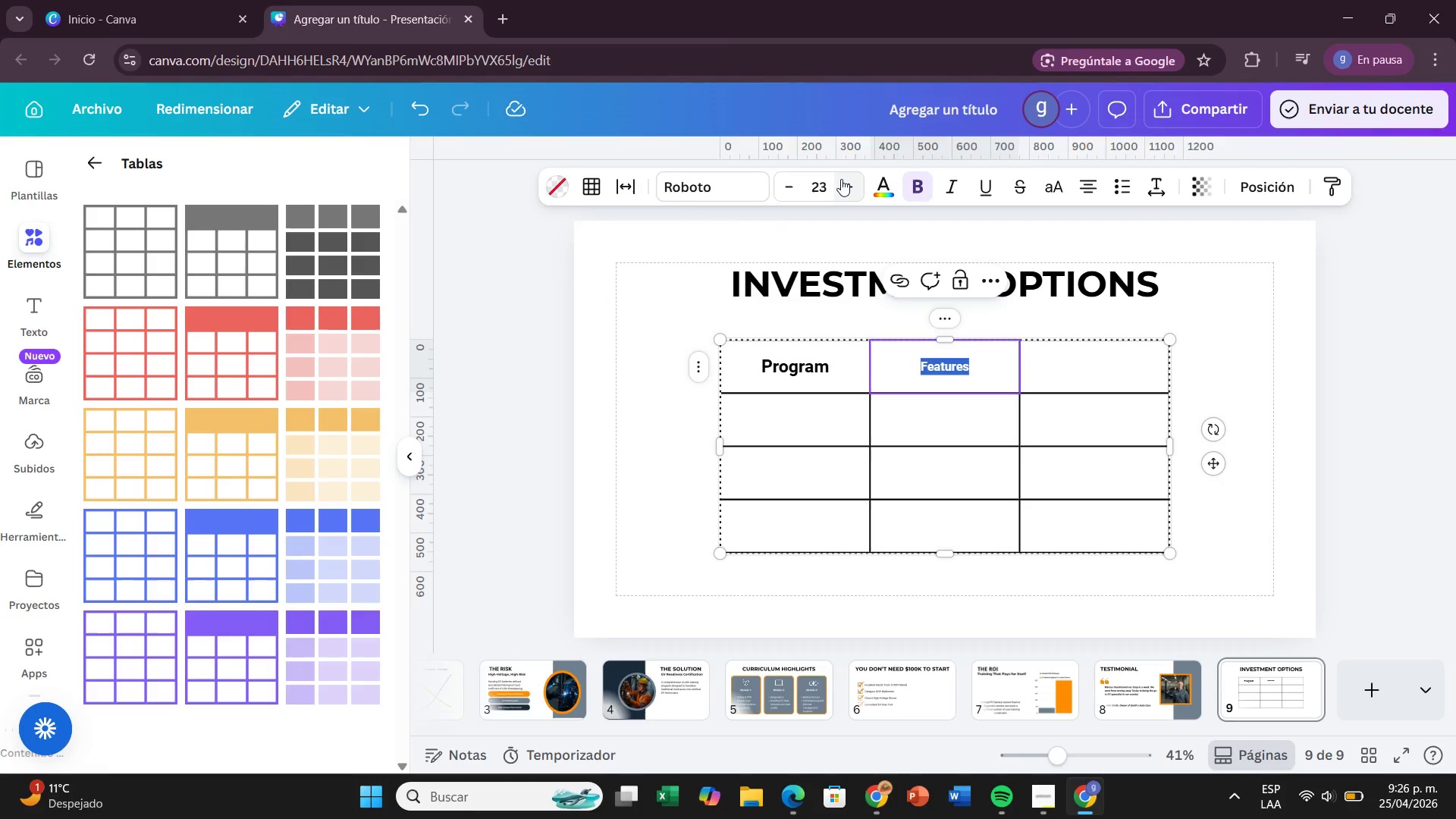 
left_click([841, 179])
 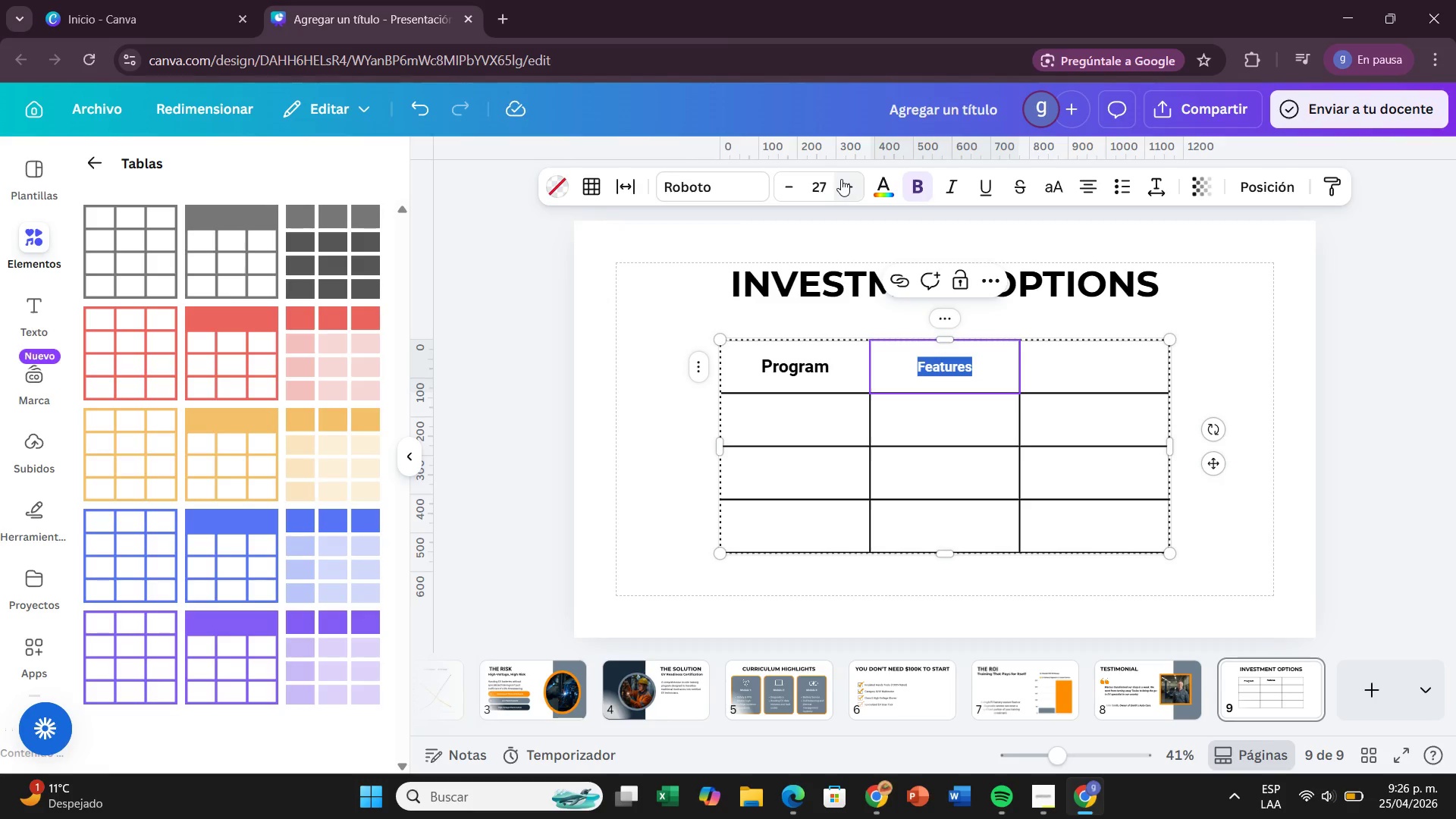 
left_click([841, 179])
 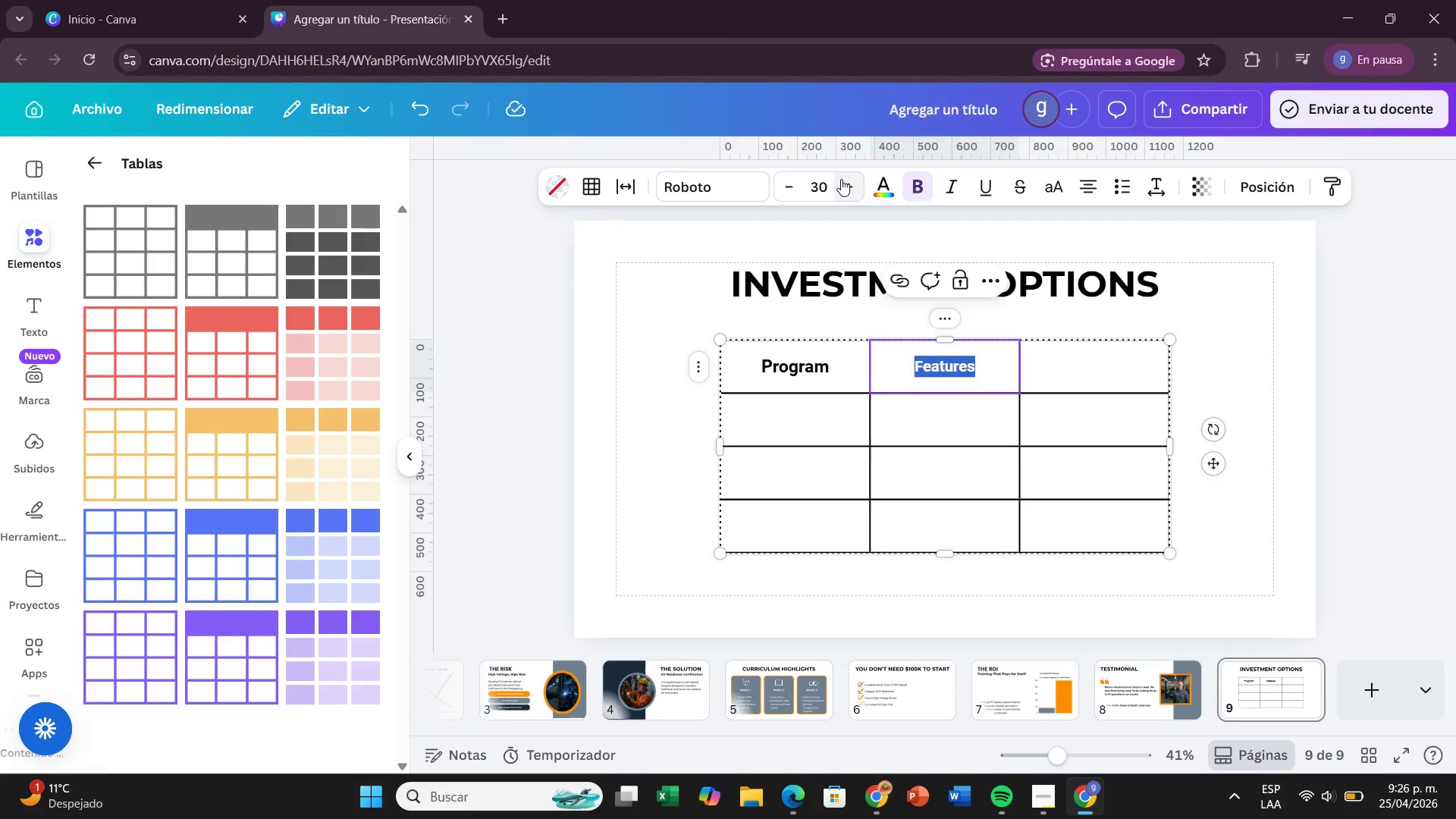 
double_click([841, 179])
 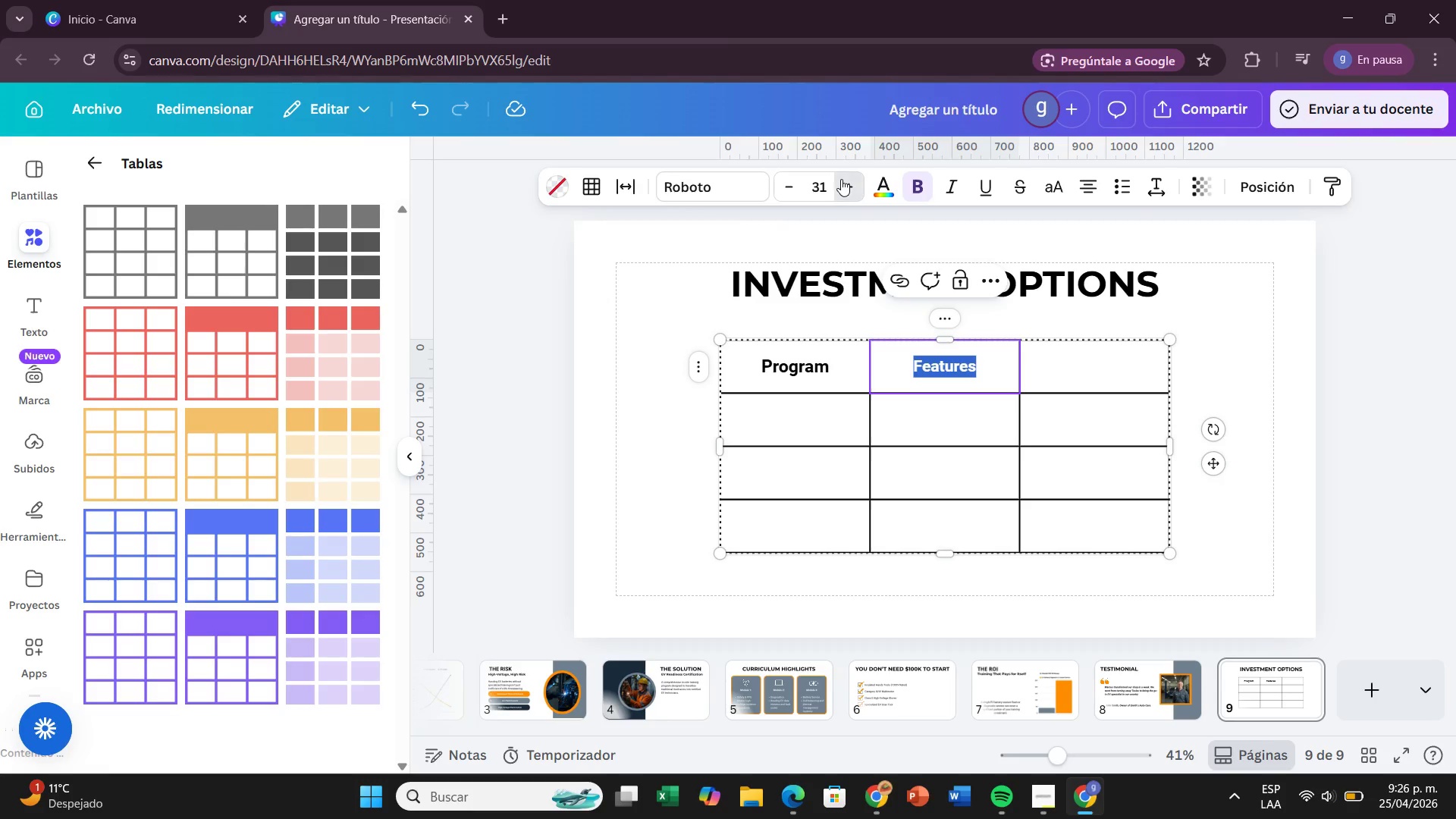 
left_click([841, 179])
 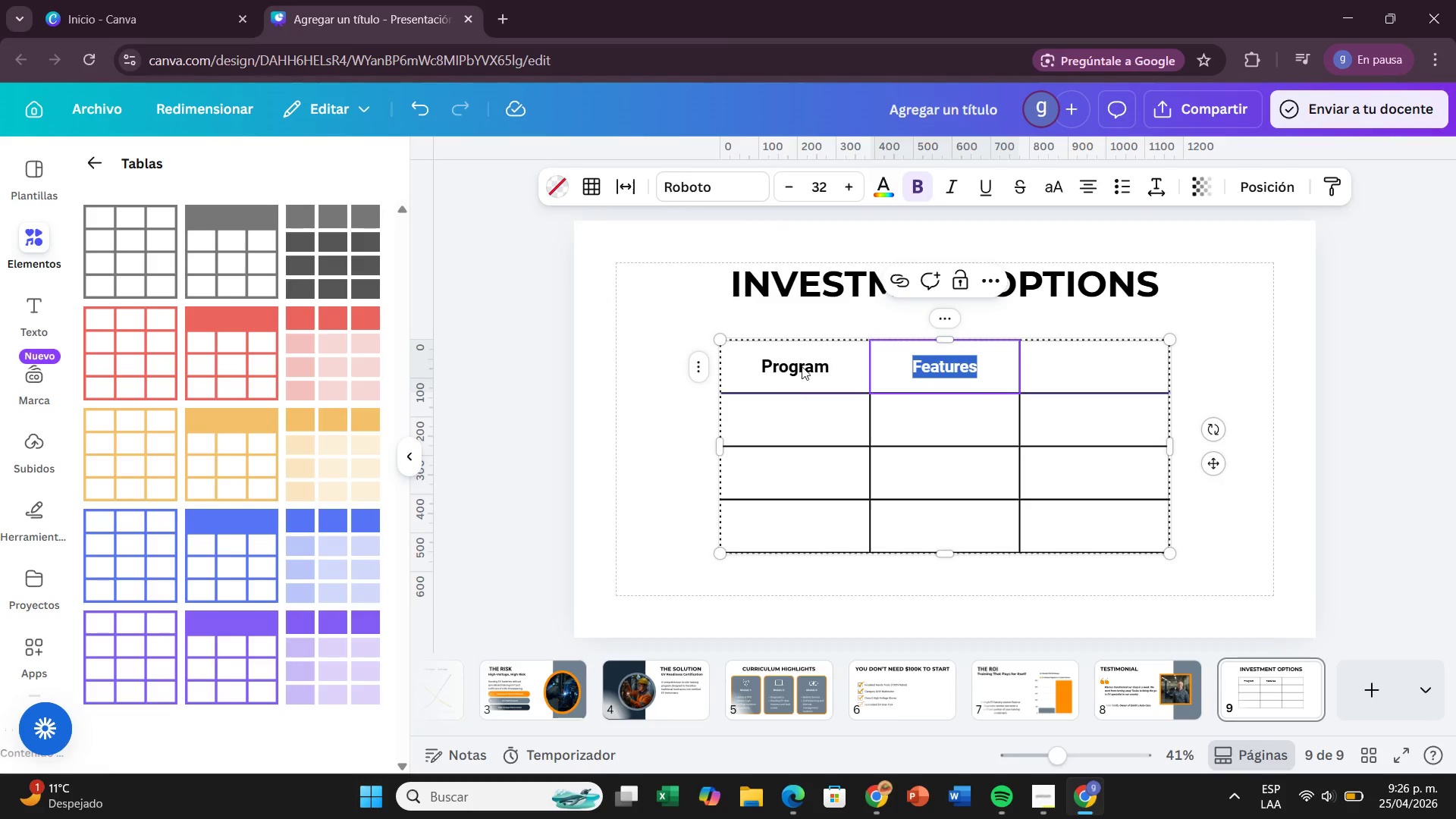 
left_click([804, 365])
 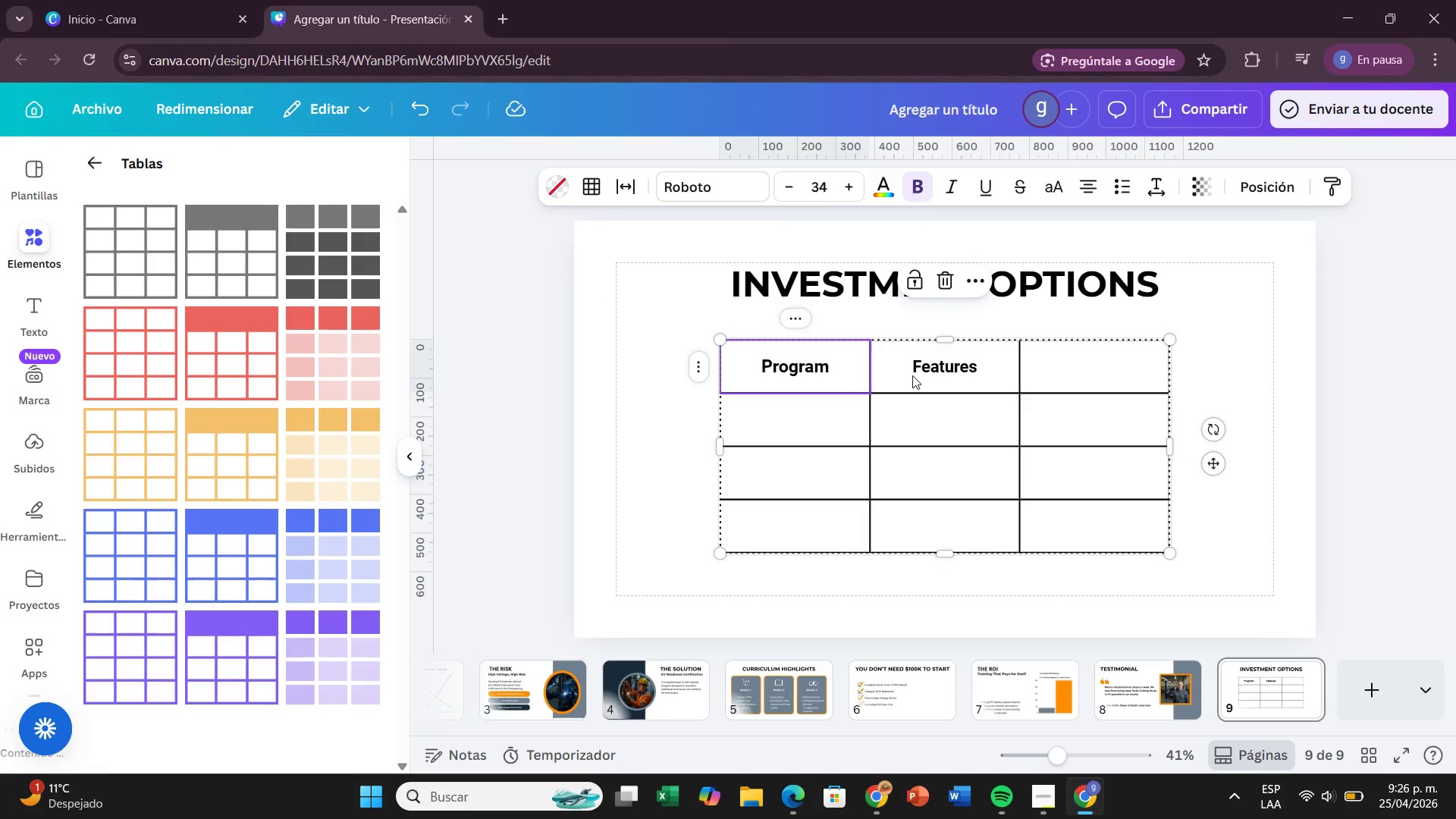 
left_click([912, 375])
 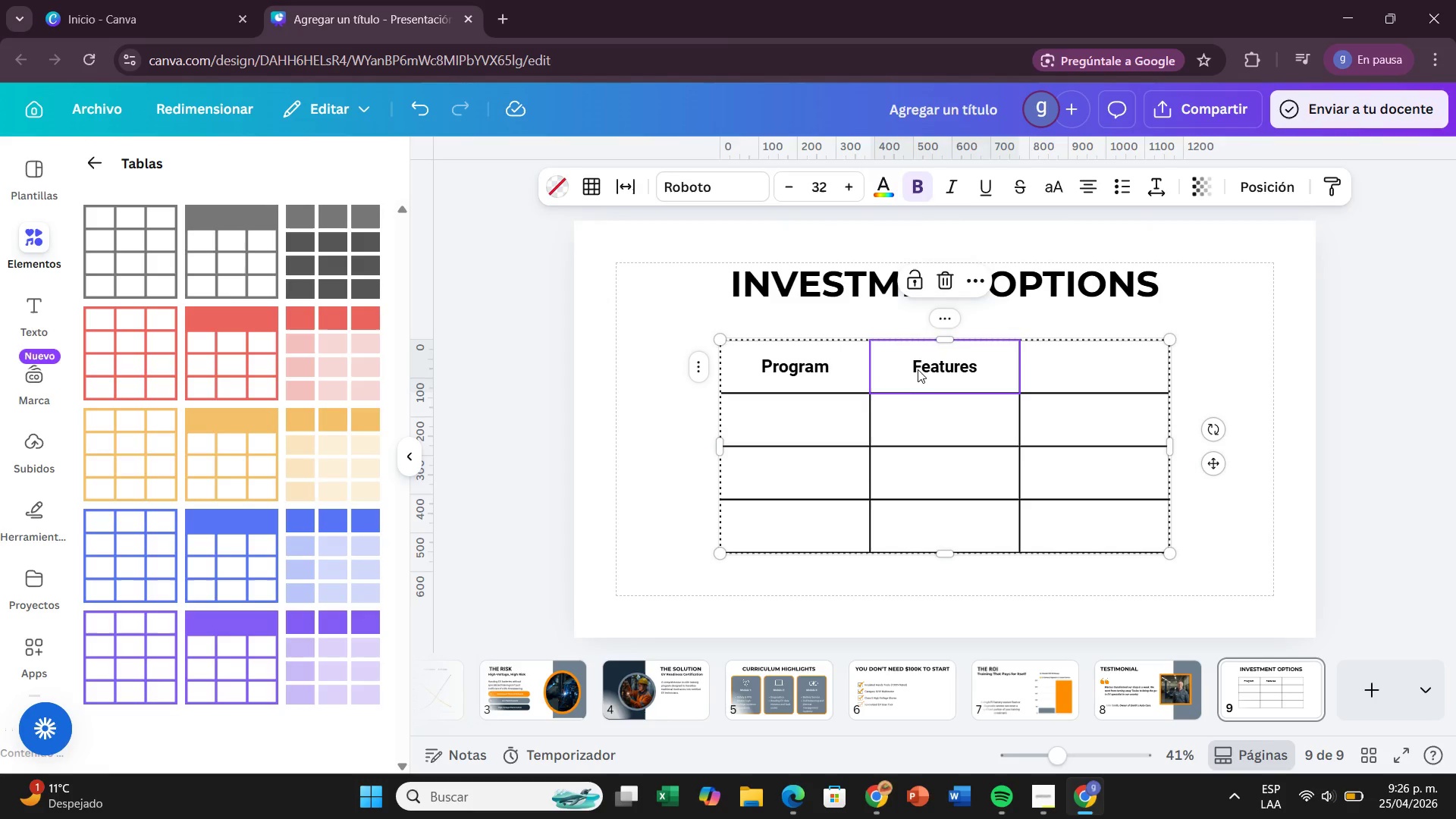 
left_click([918, 369])
 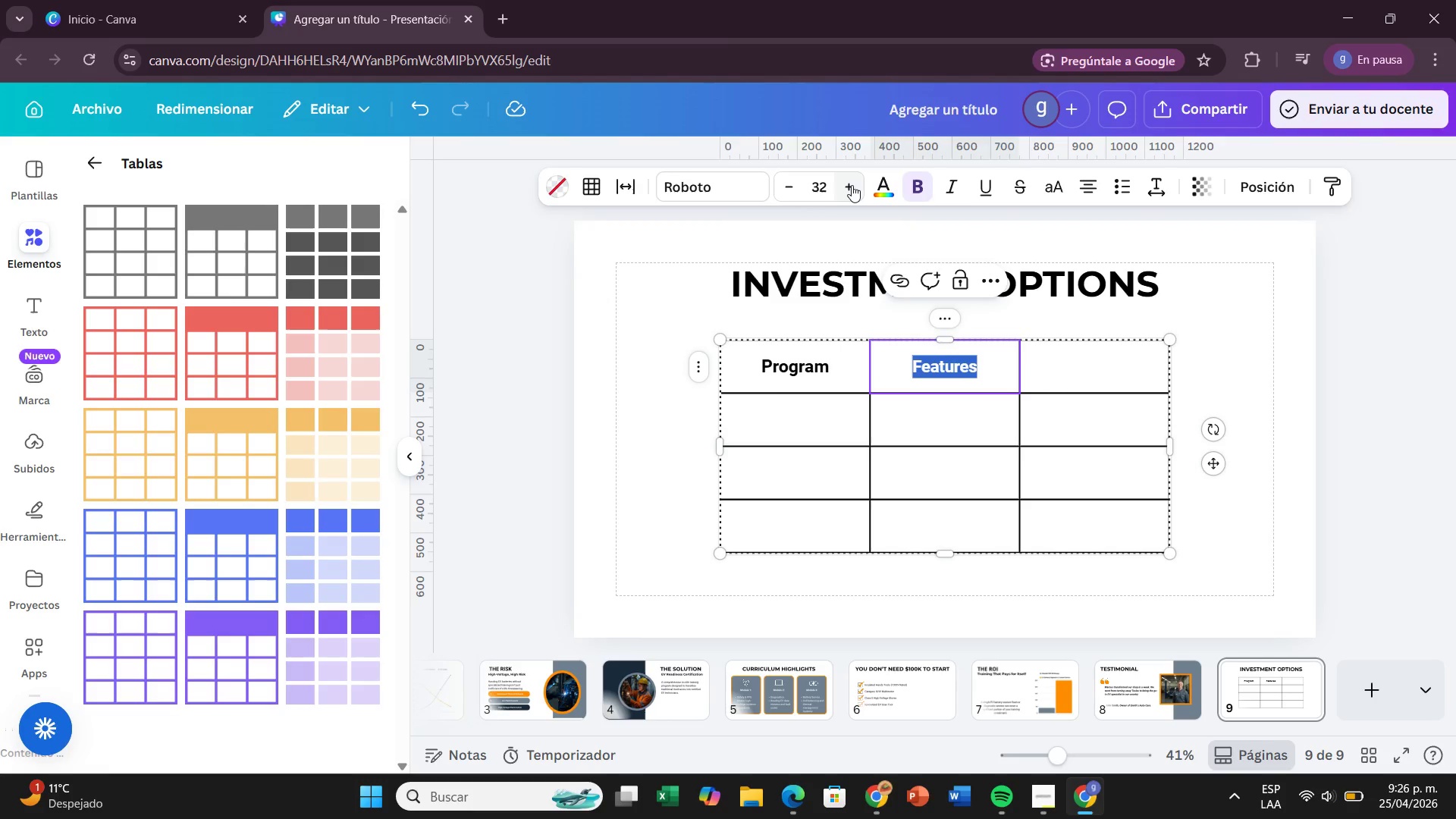 
double_click([852, 185])
 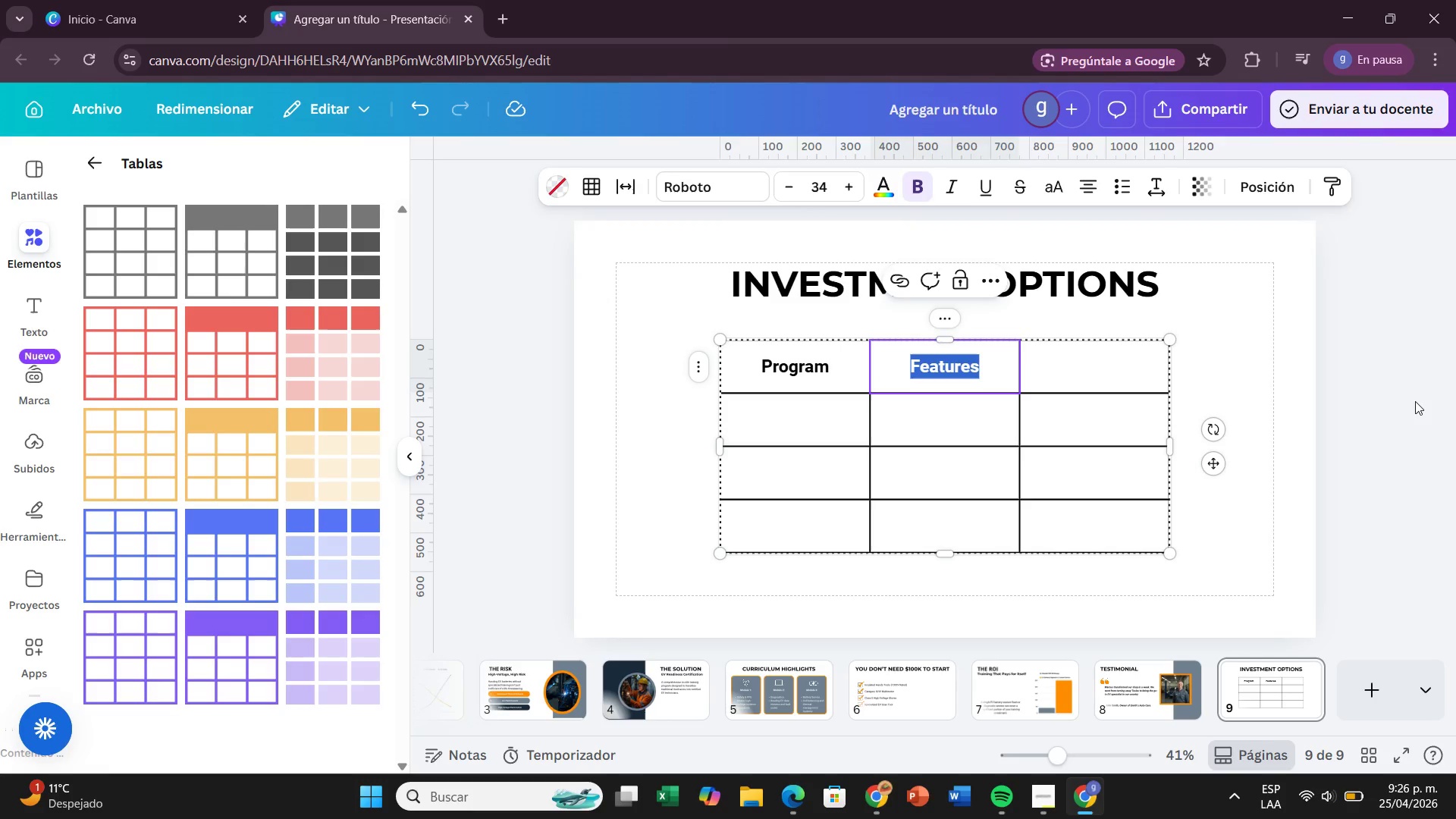 
left_click([1415, 401])
 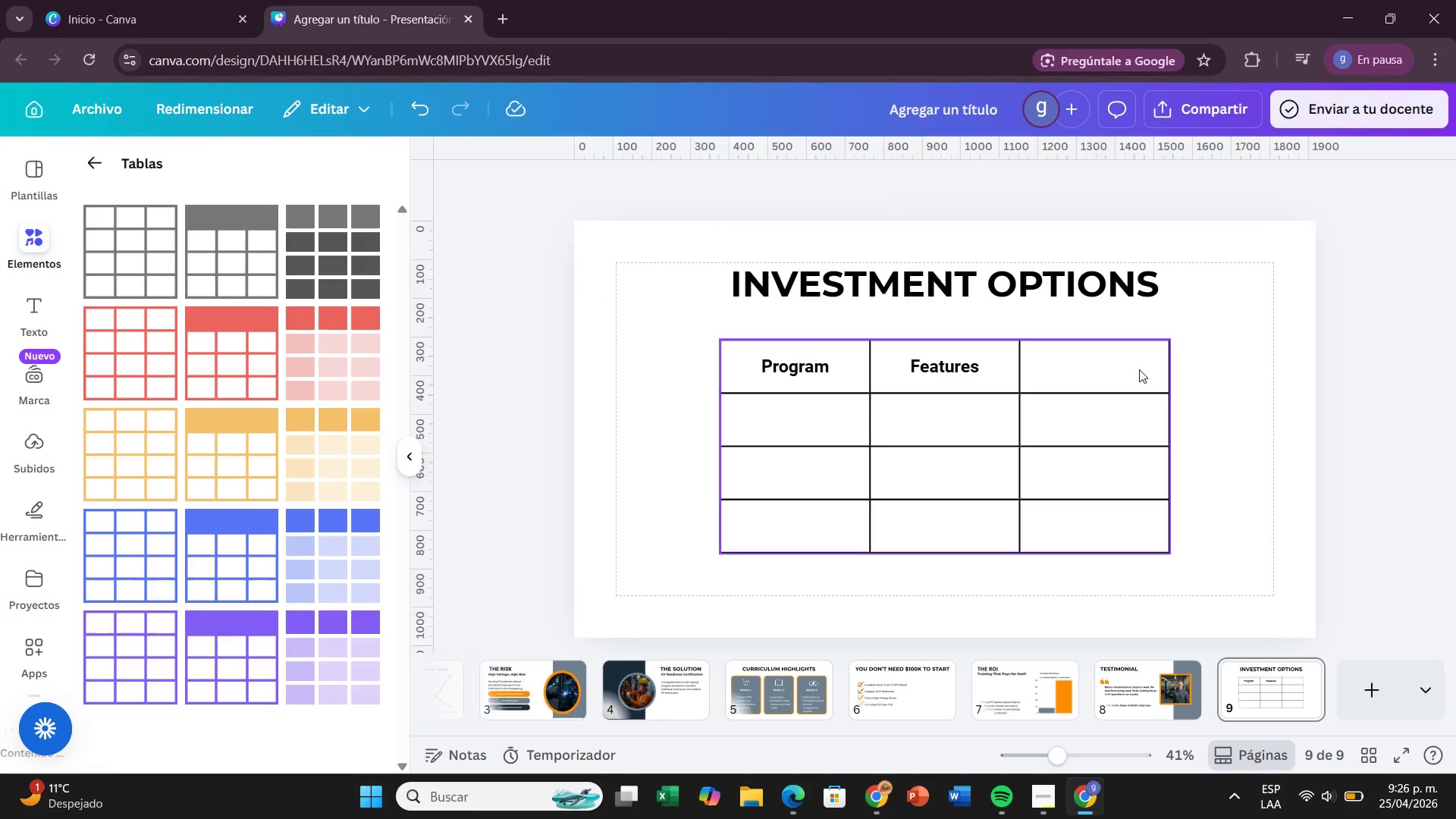 
double_click([1139, 369])
 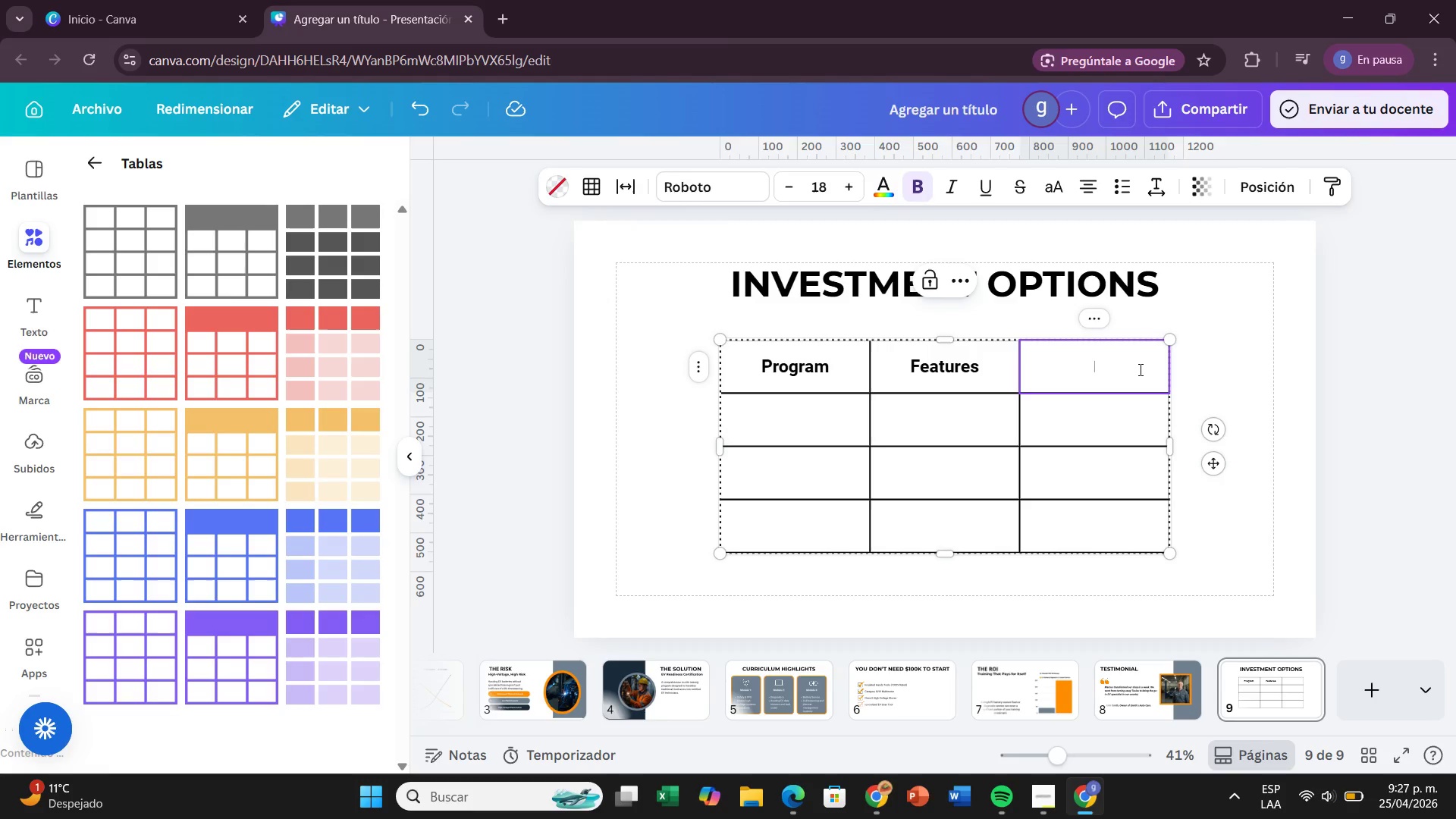 
type(Pricing)
 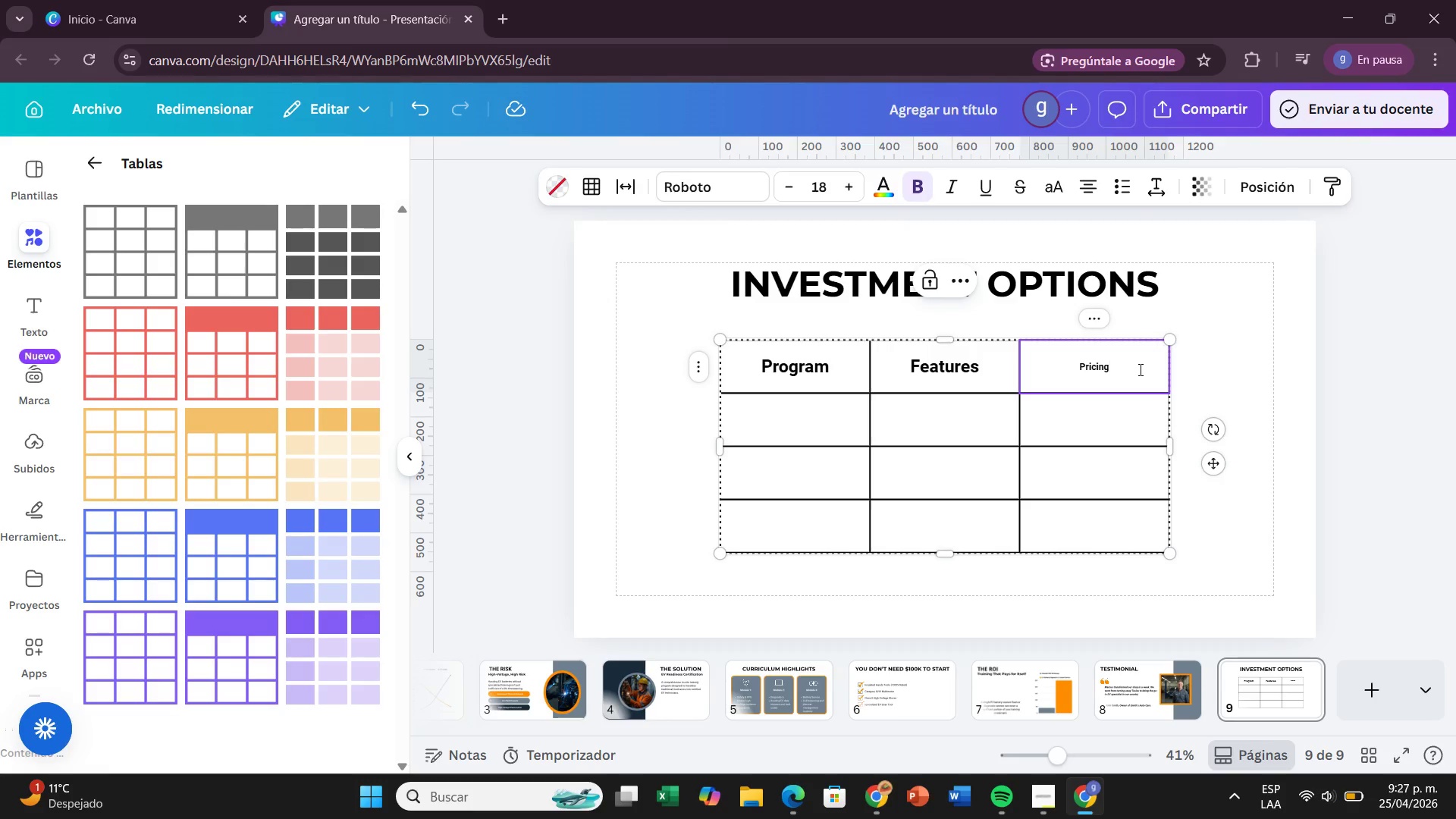 
left_click_drag(start_coordinate=[1139, 369], to_coordinate=[1073, 380])
 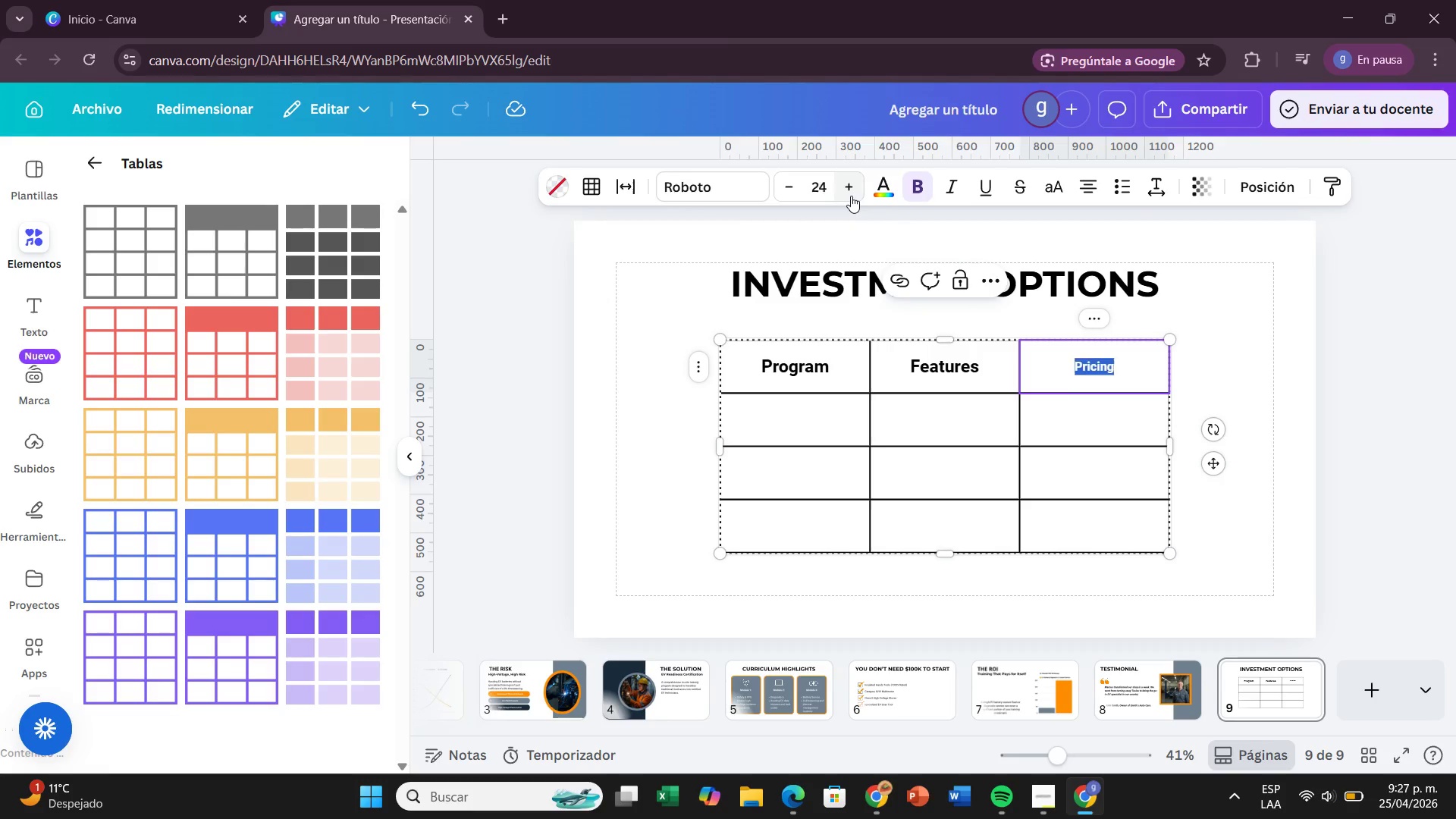 
left_click([851, 196])
 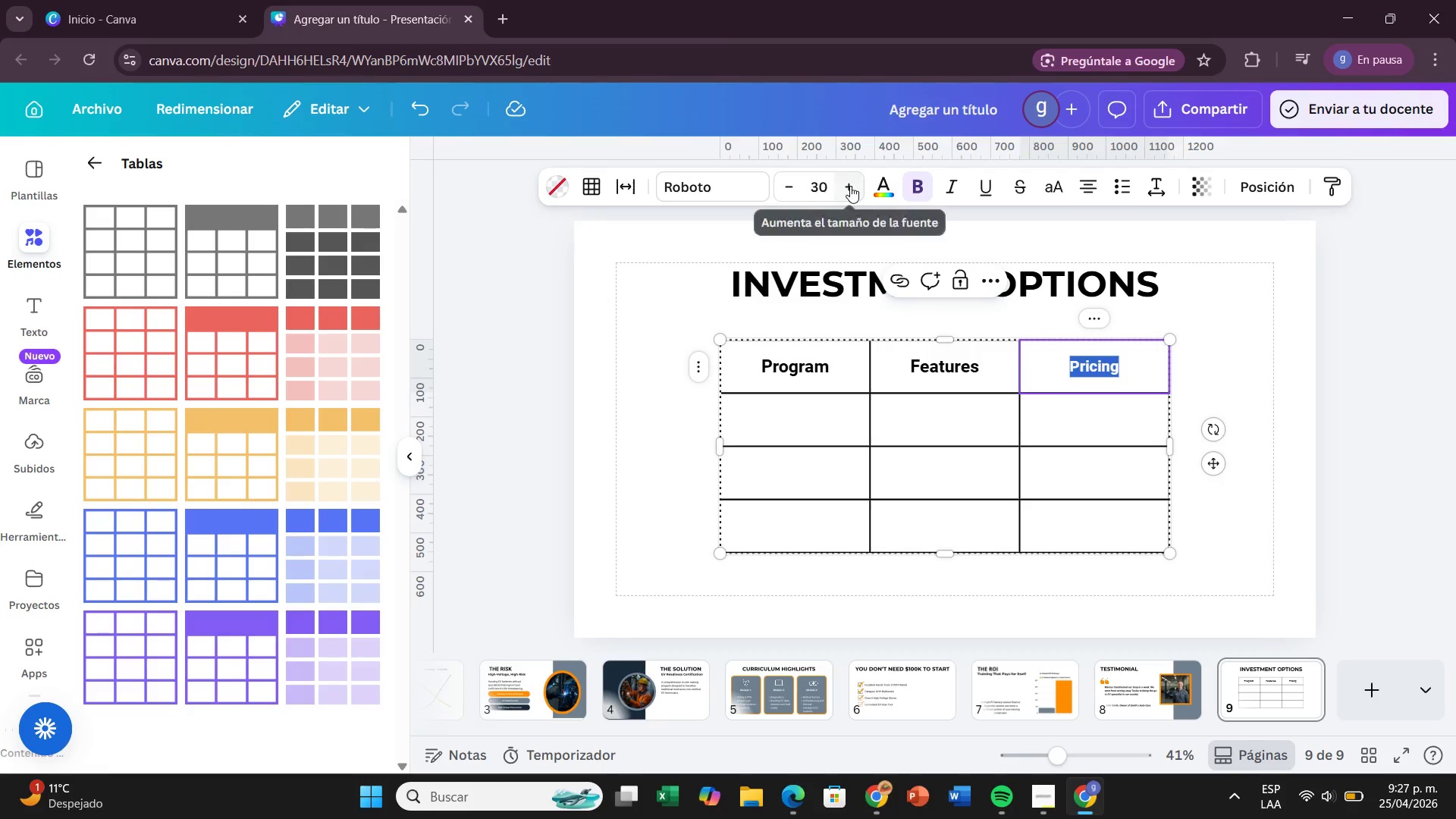 
double_click([850, 186])
 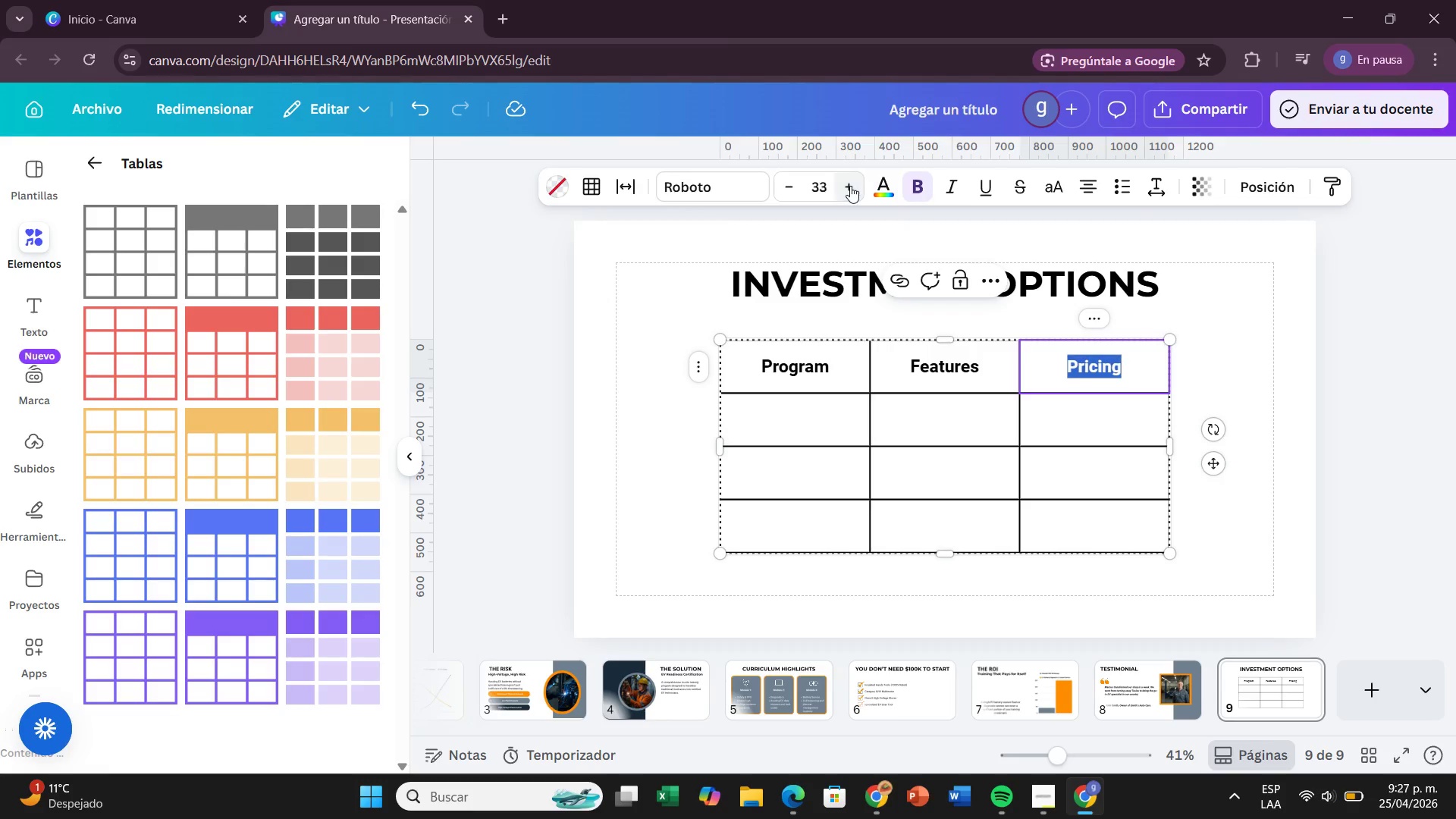 
double_click([850, 186])
 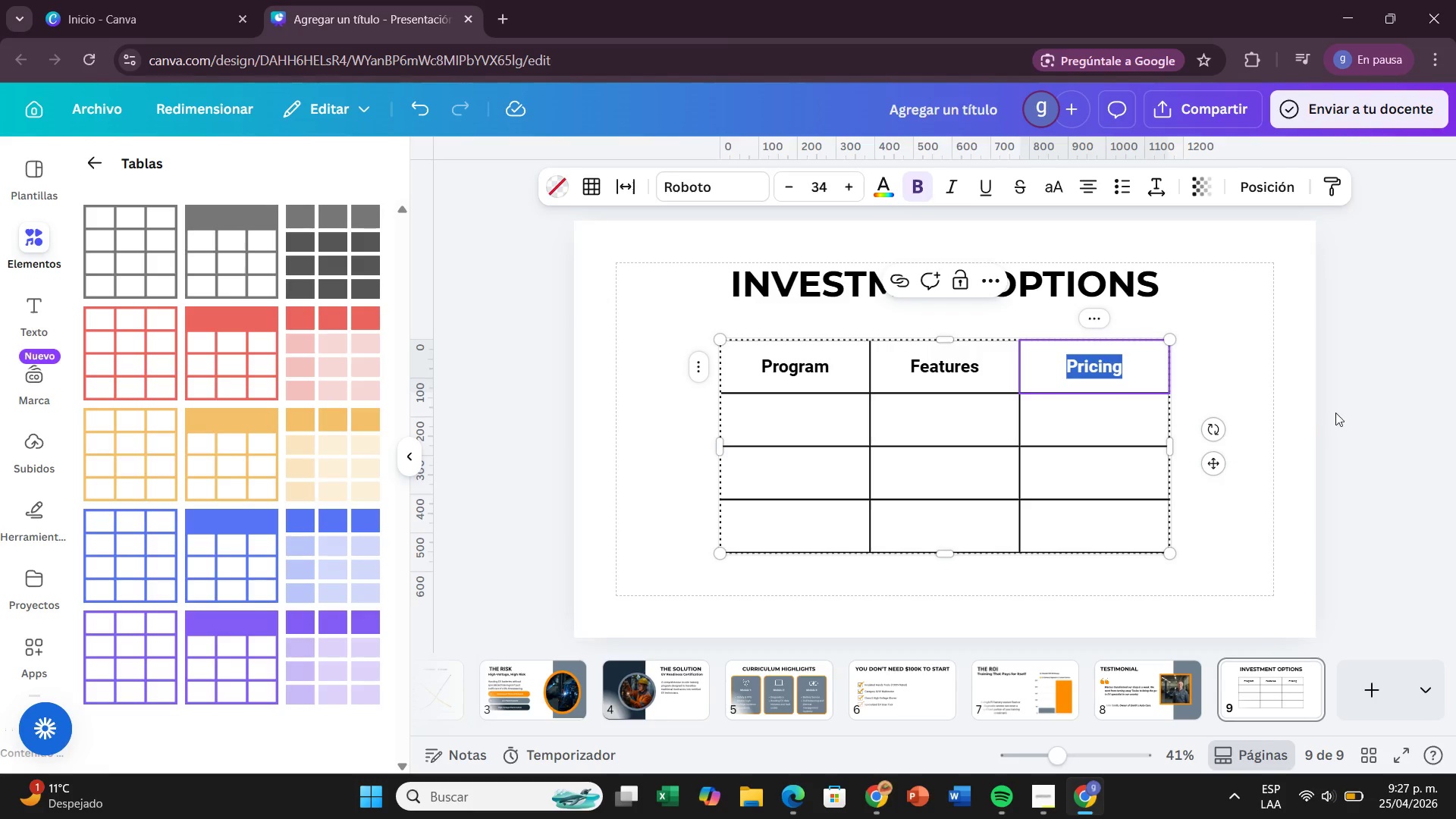 
left_click([1338, 405])
 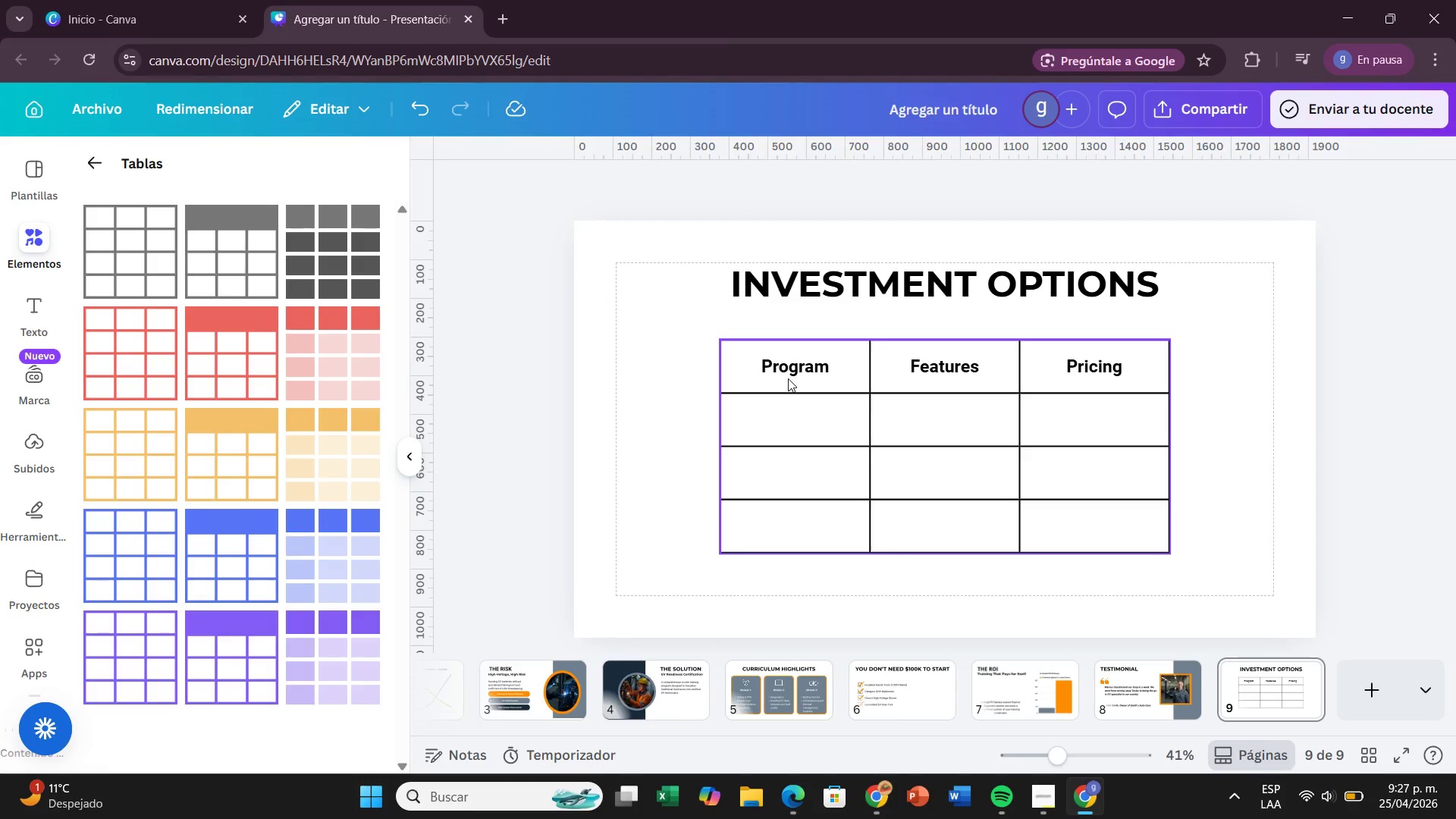 
left_click([788, 378])
 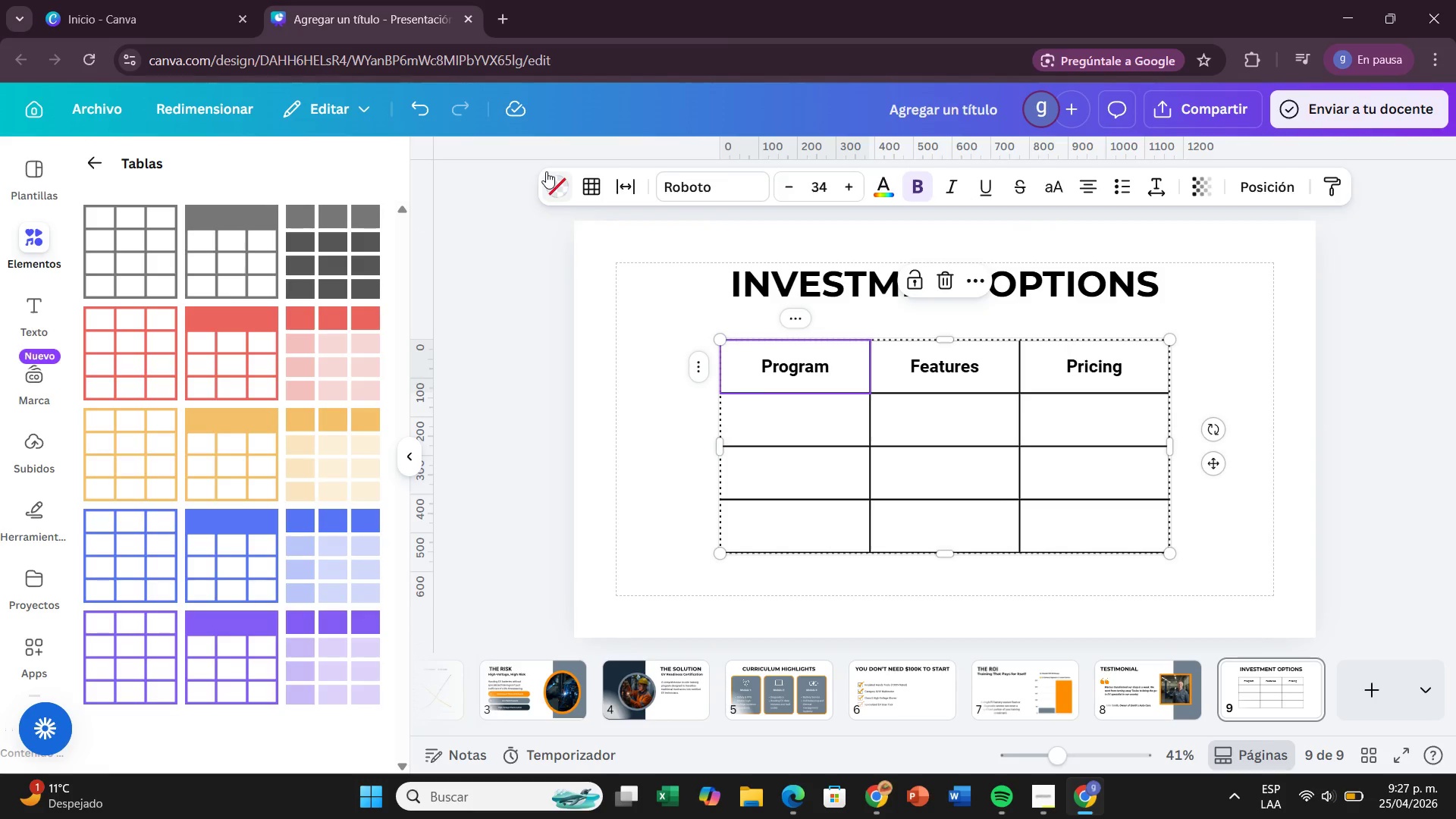 
left_click([553, 171])
 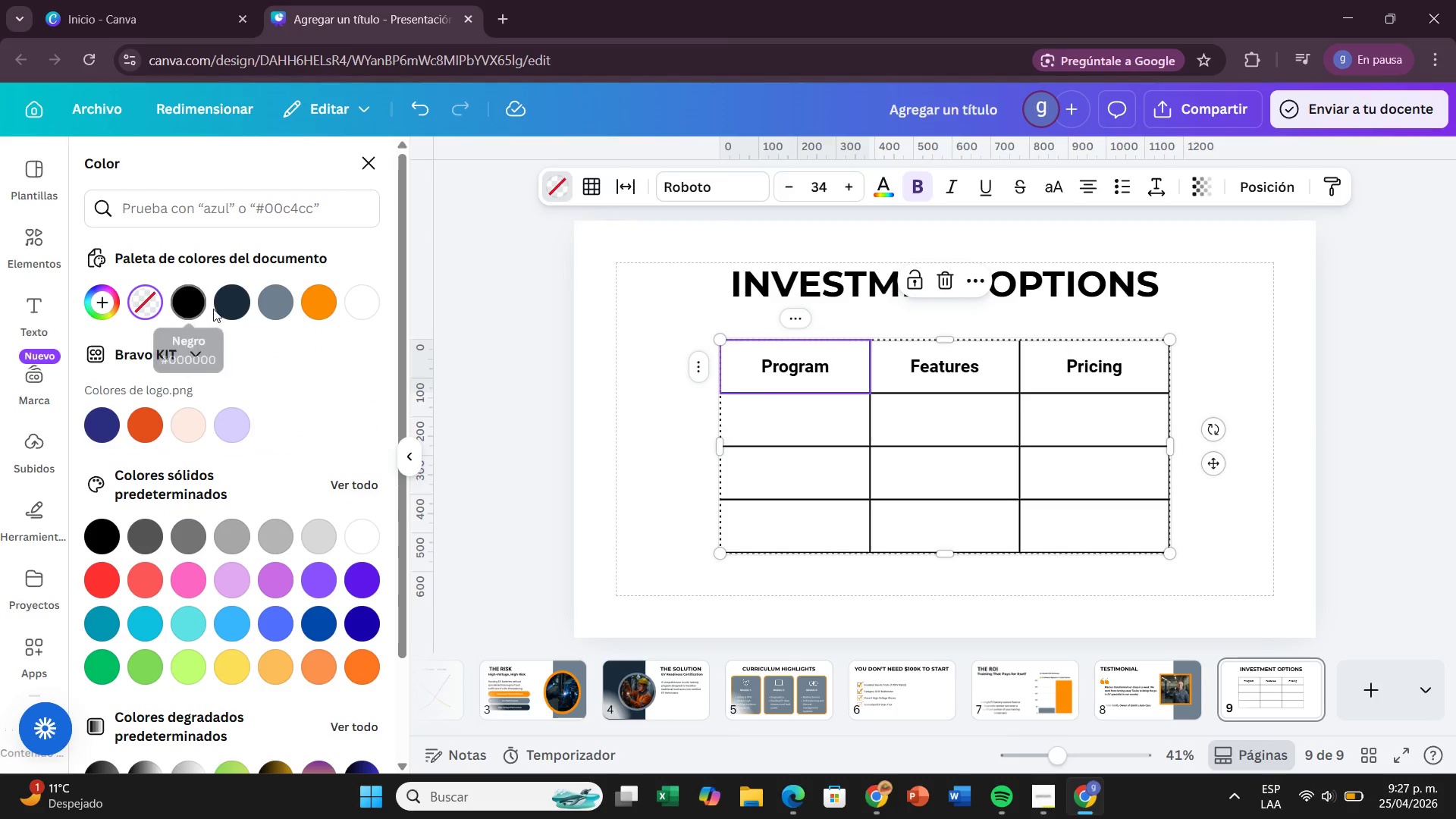 
left_click([224, 307])
 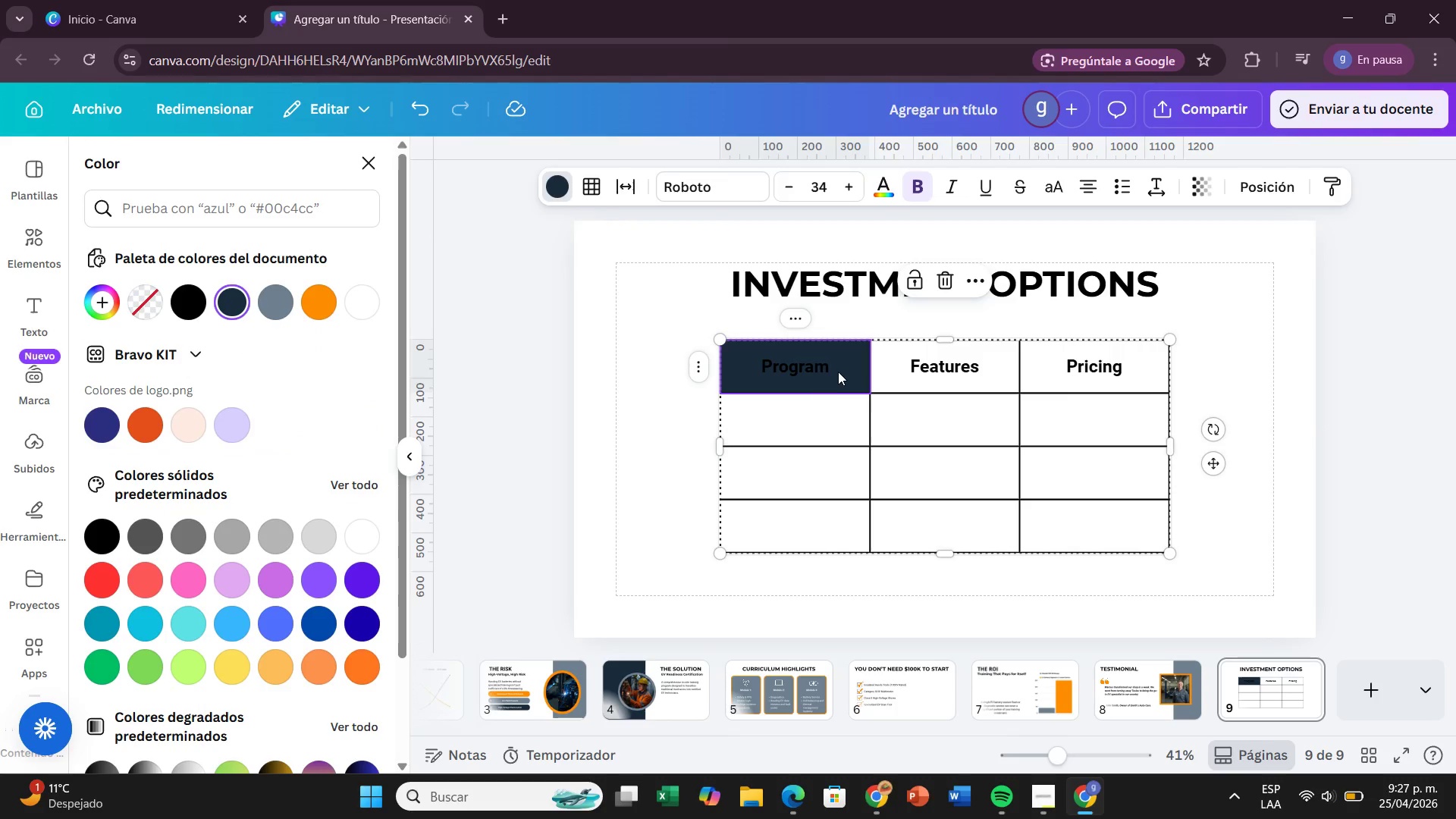 
left_click([809, 363])
 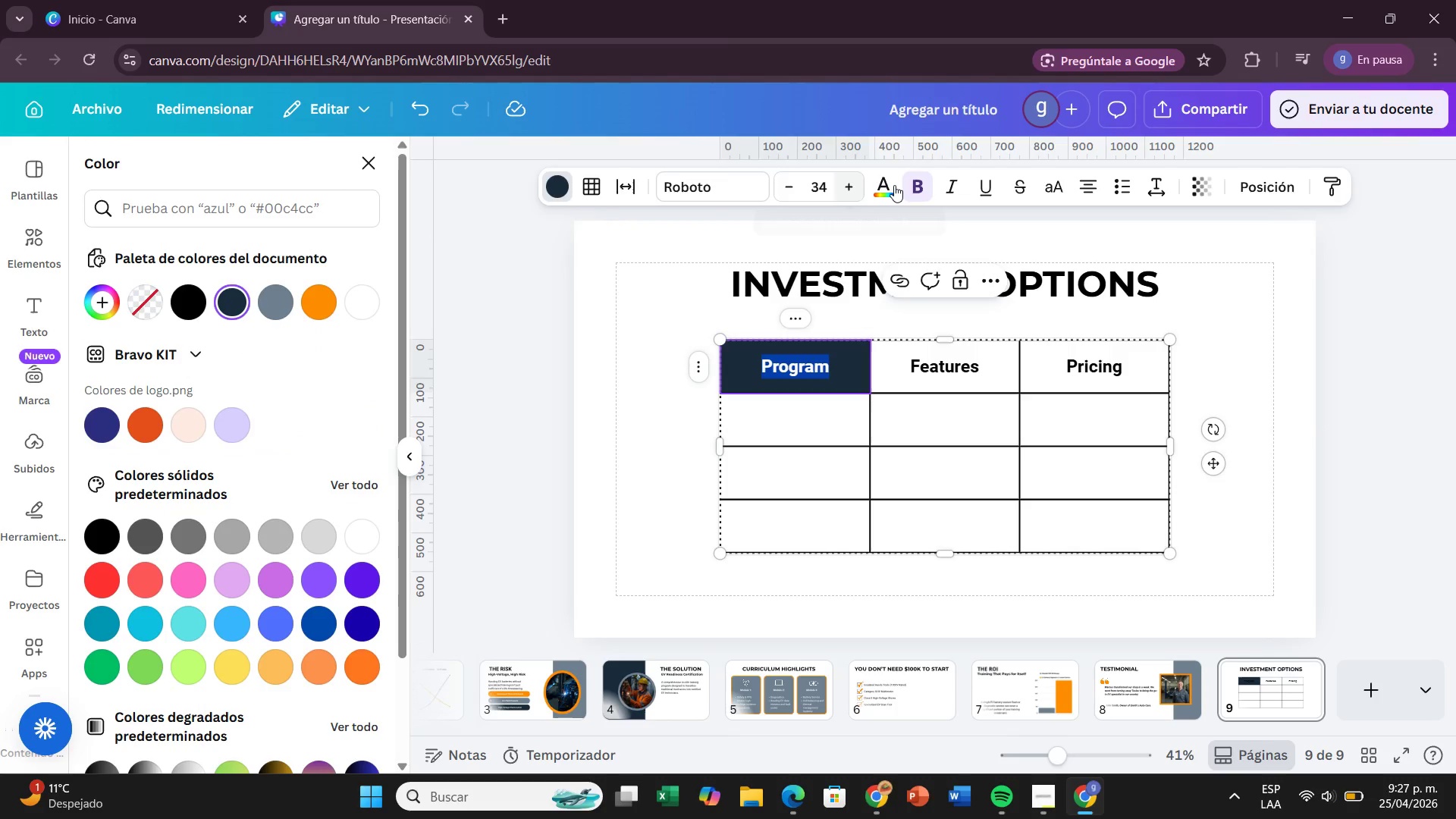 
left_click([894, 185])
 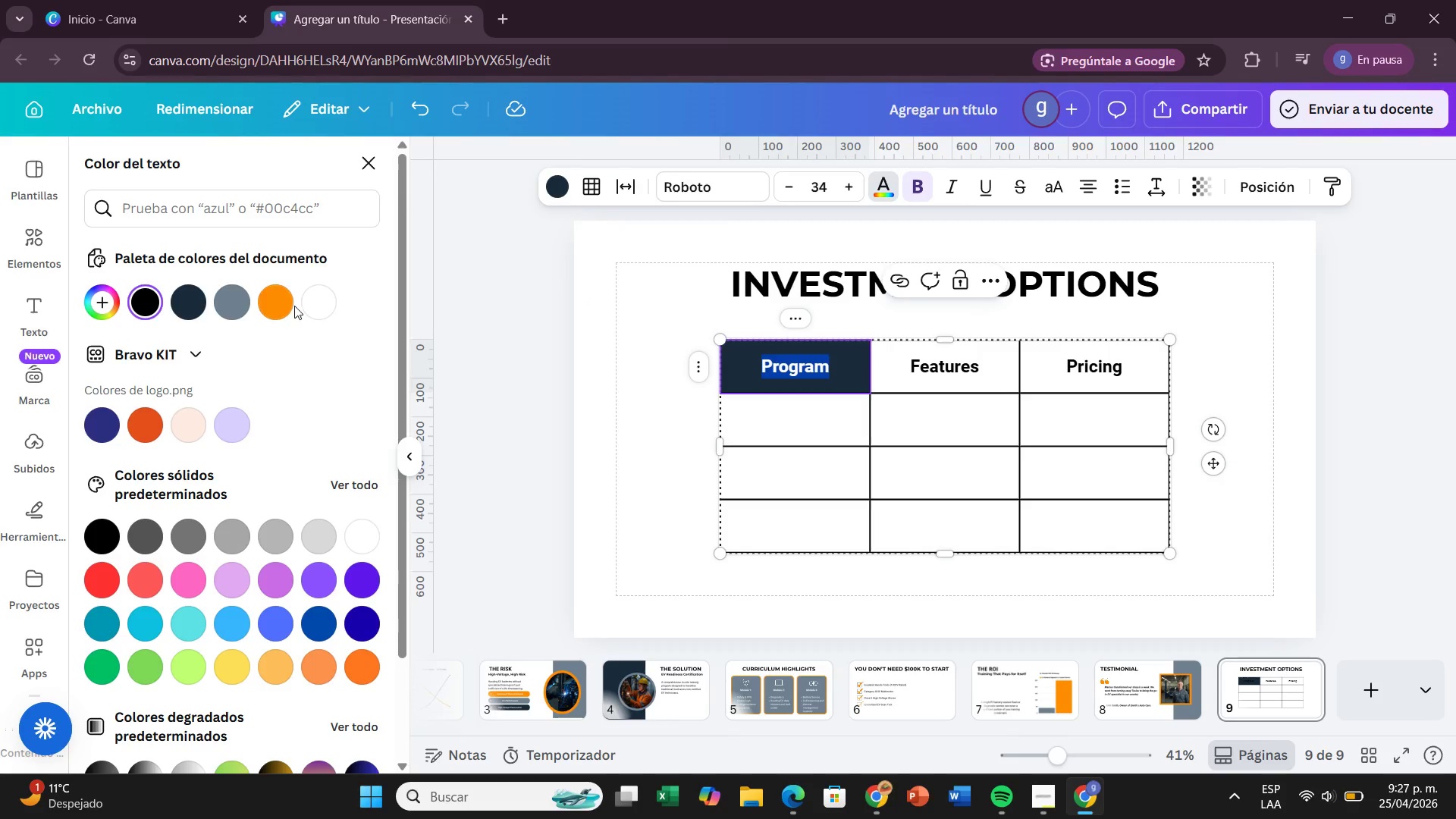 
left_click([316, 306])
 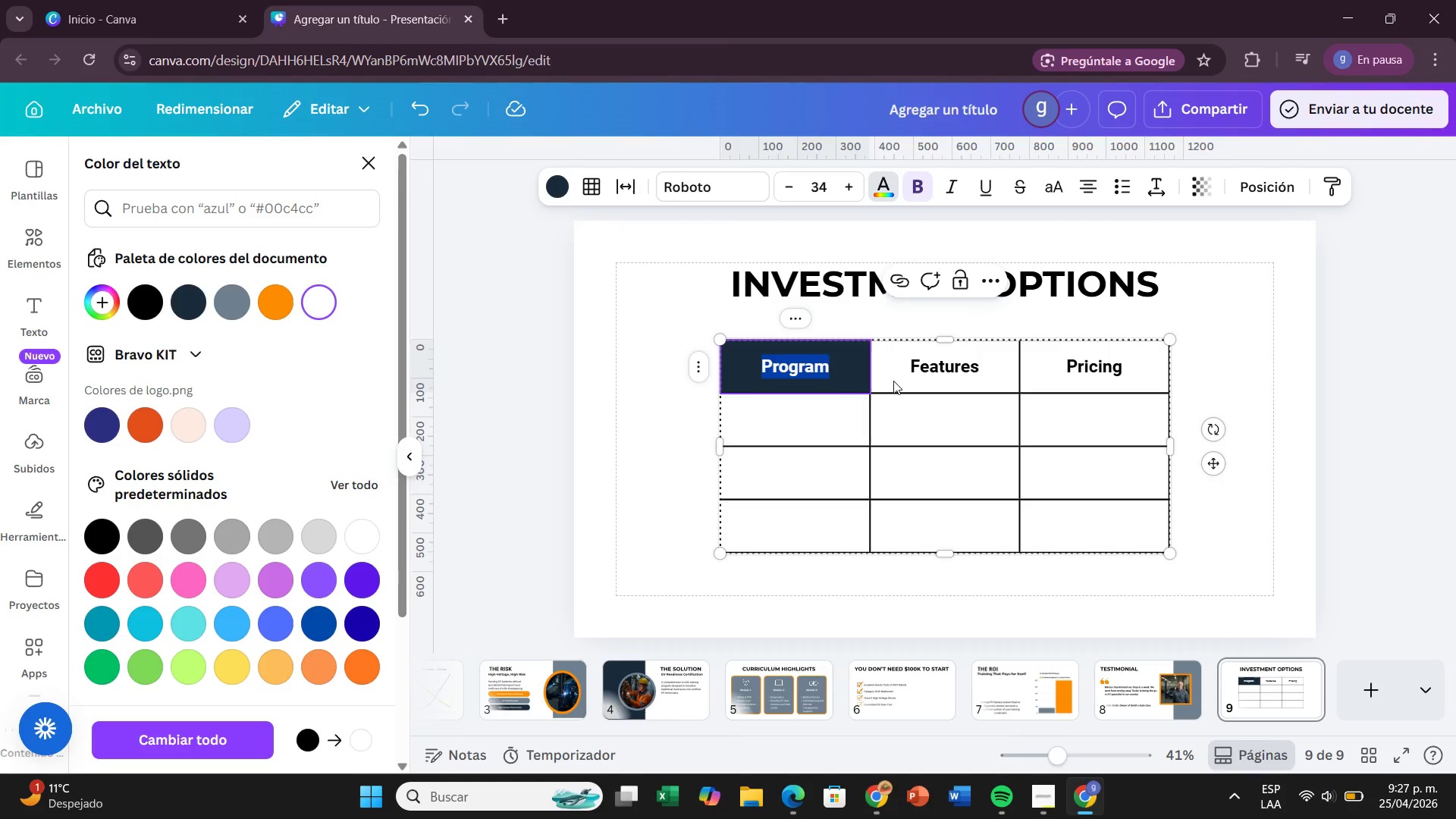 
left_click([893, 381])
 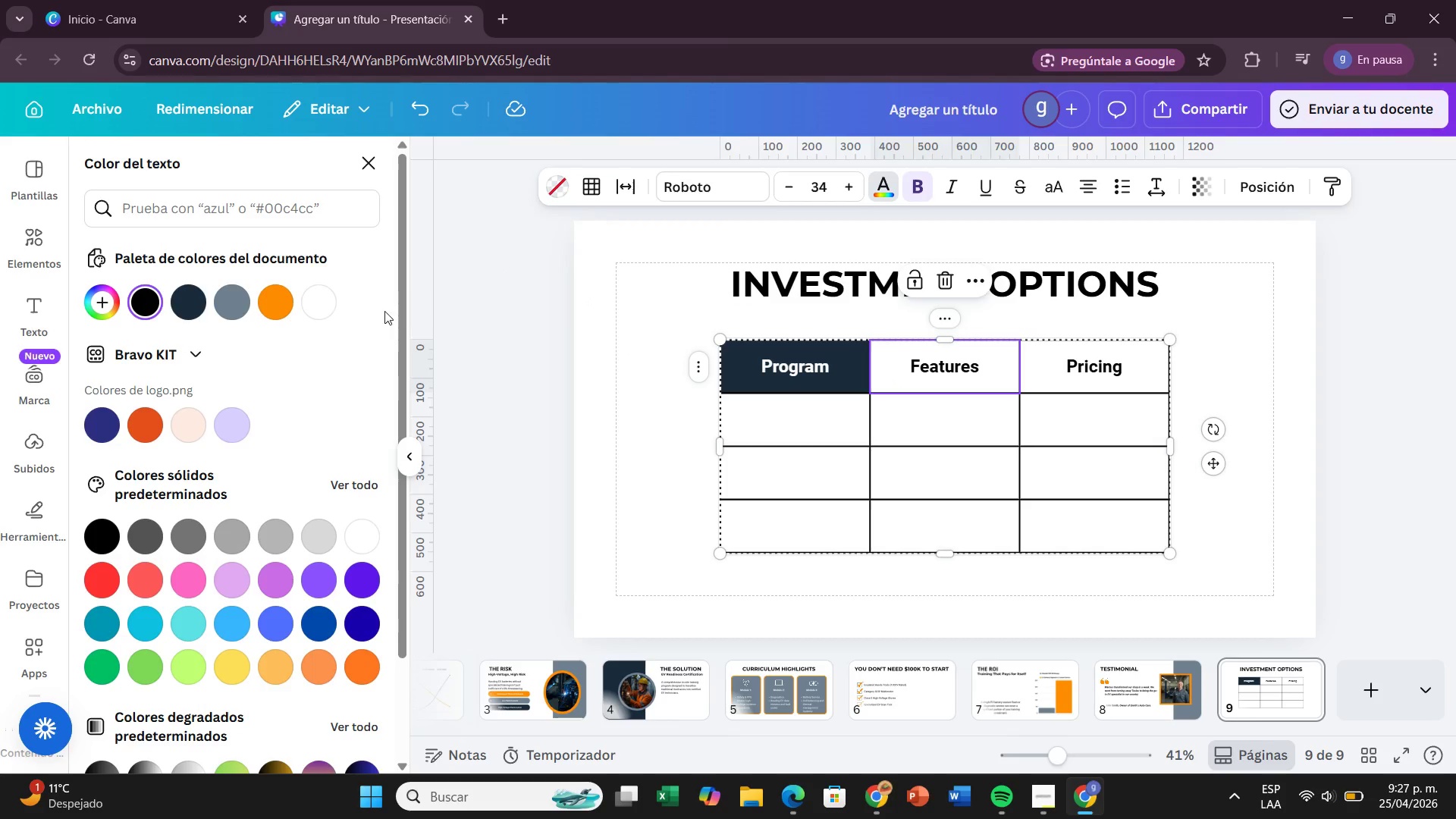 
left_click([328, 315])
 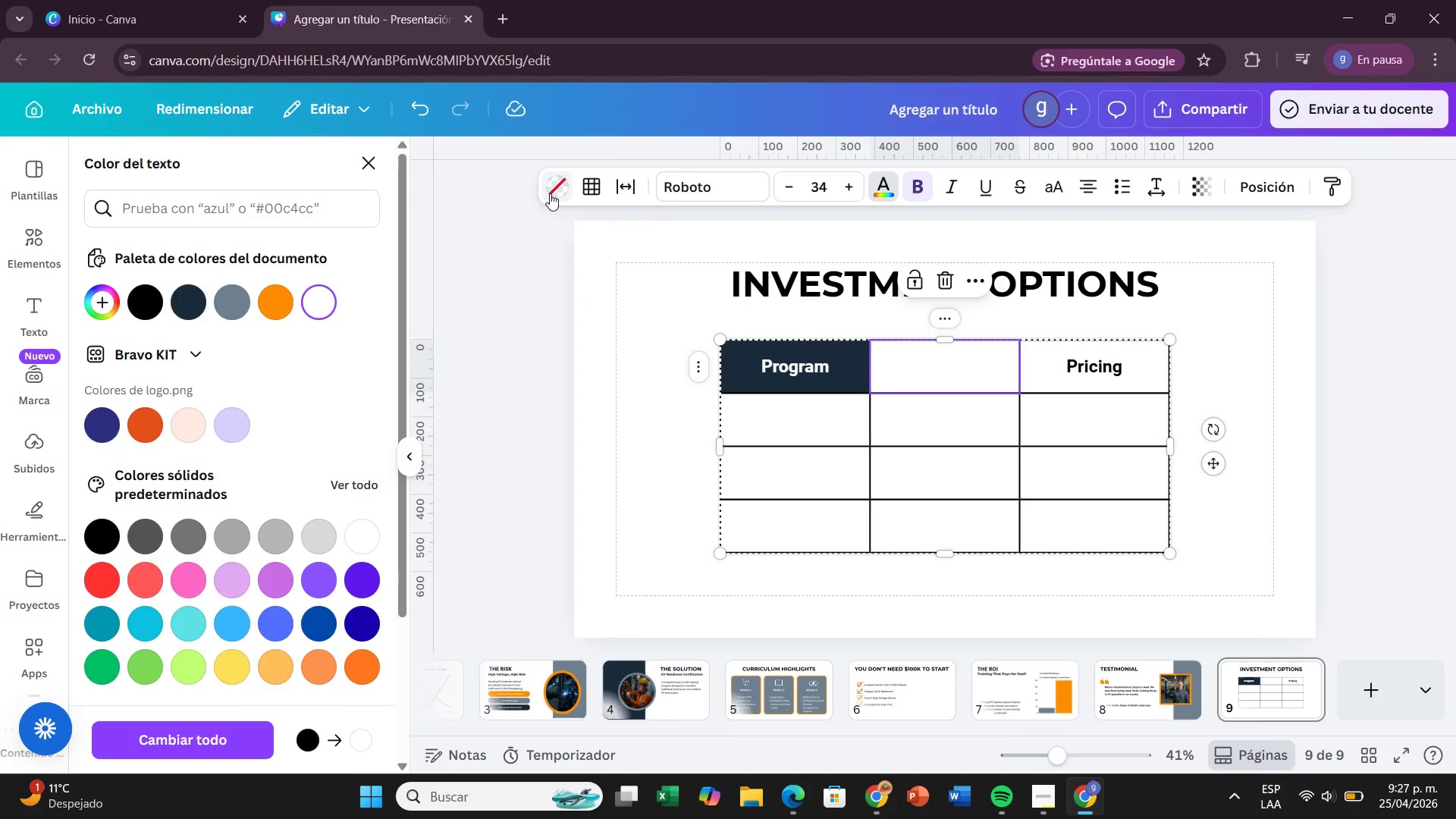 
left_click([550, 193])
 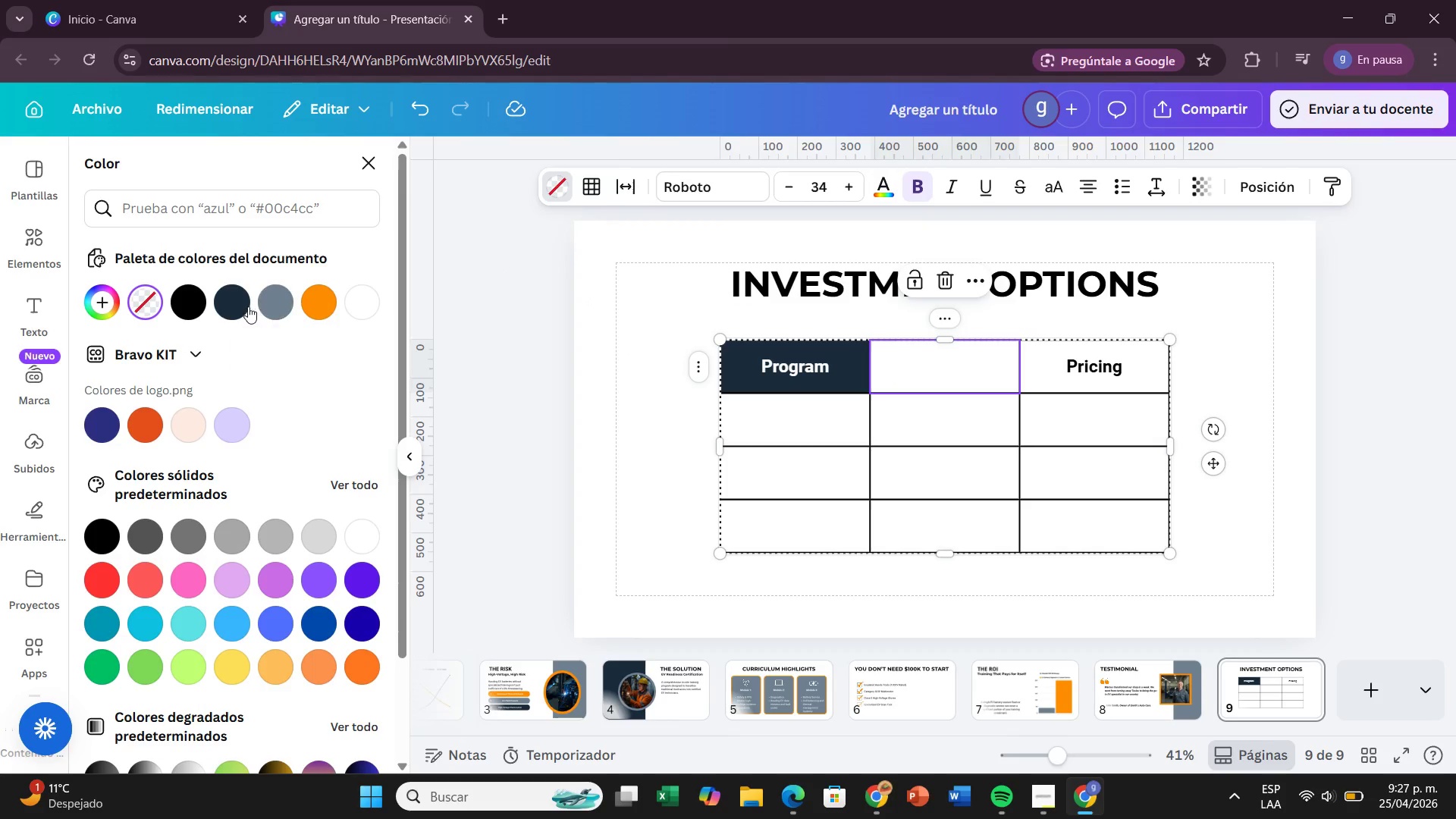 
left_click([248, 306])
 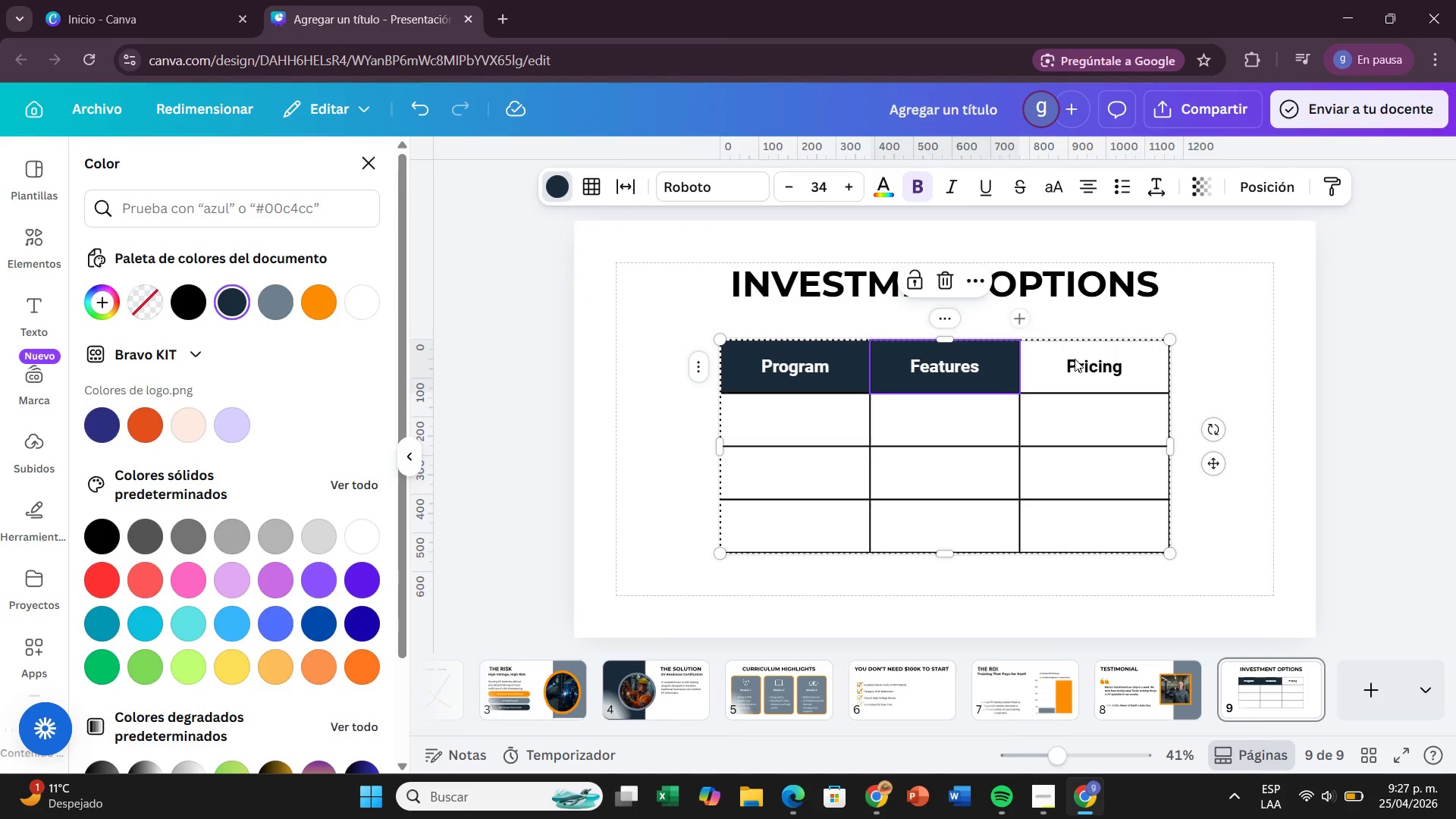 
left_click([1103, 362])
 